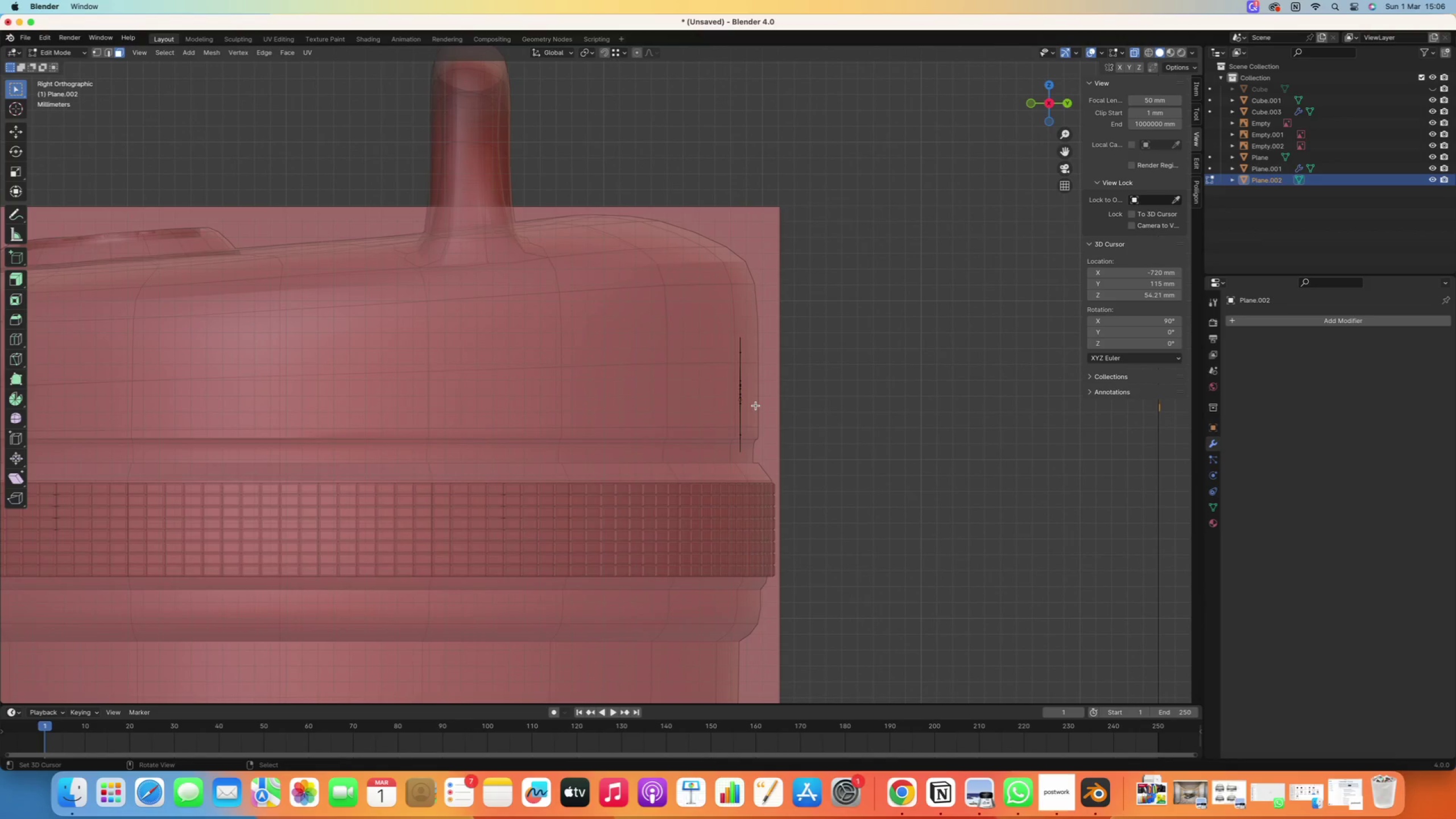 
key(Y)
 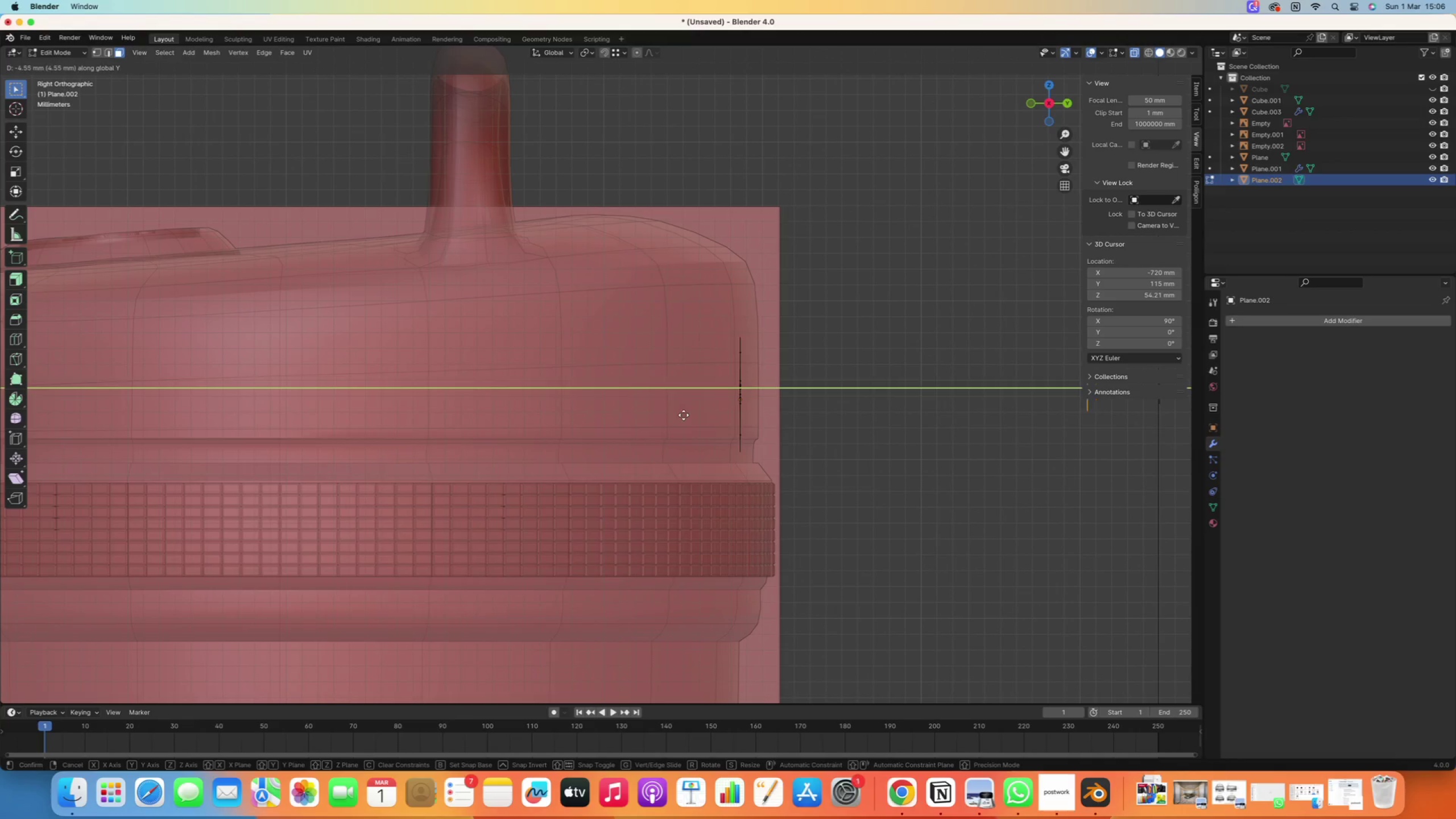 
hold_key(key=ControlRight, duration=1.38)
 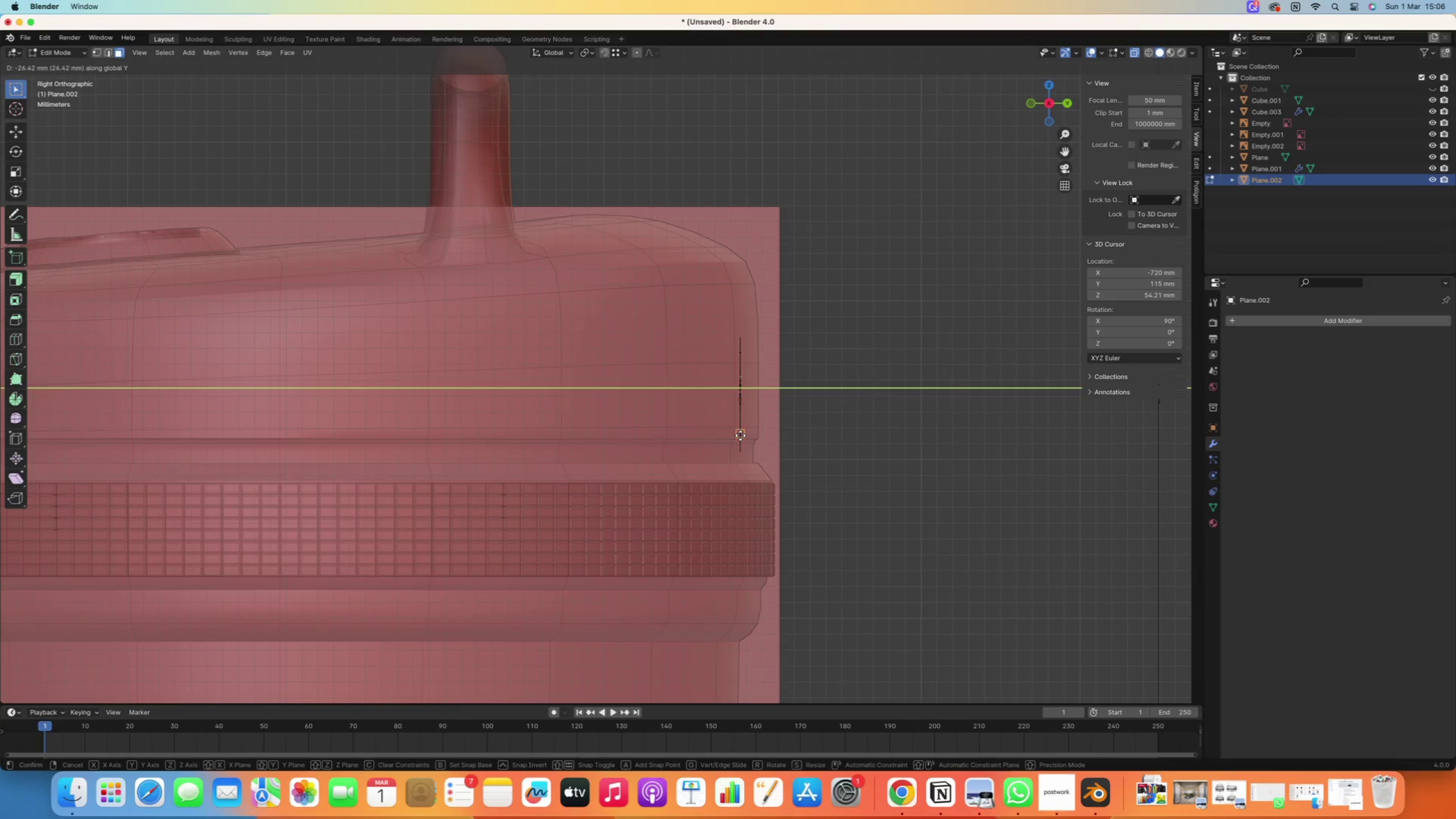 
hold_key(key=ControlRight, duration=1.08)
 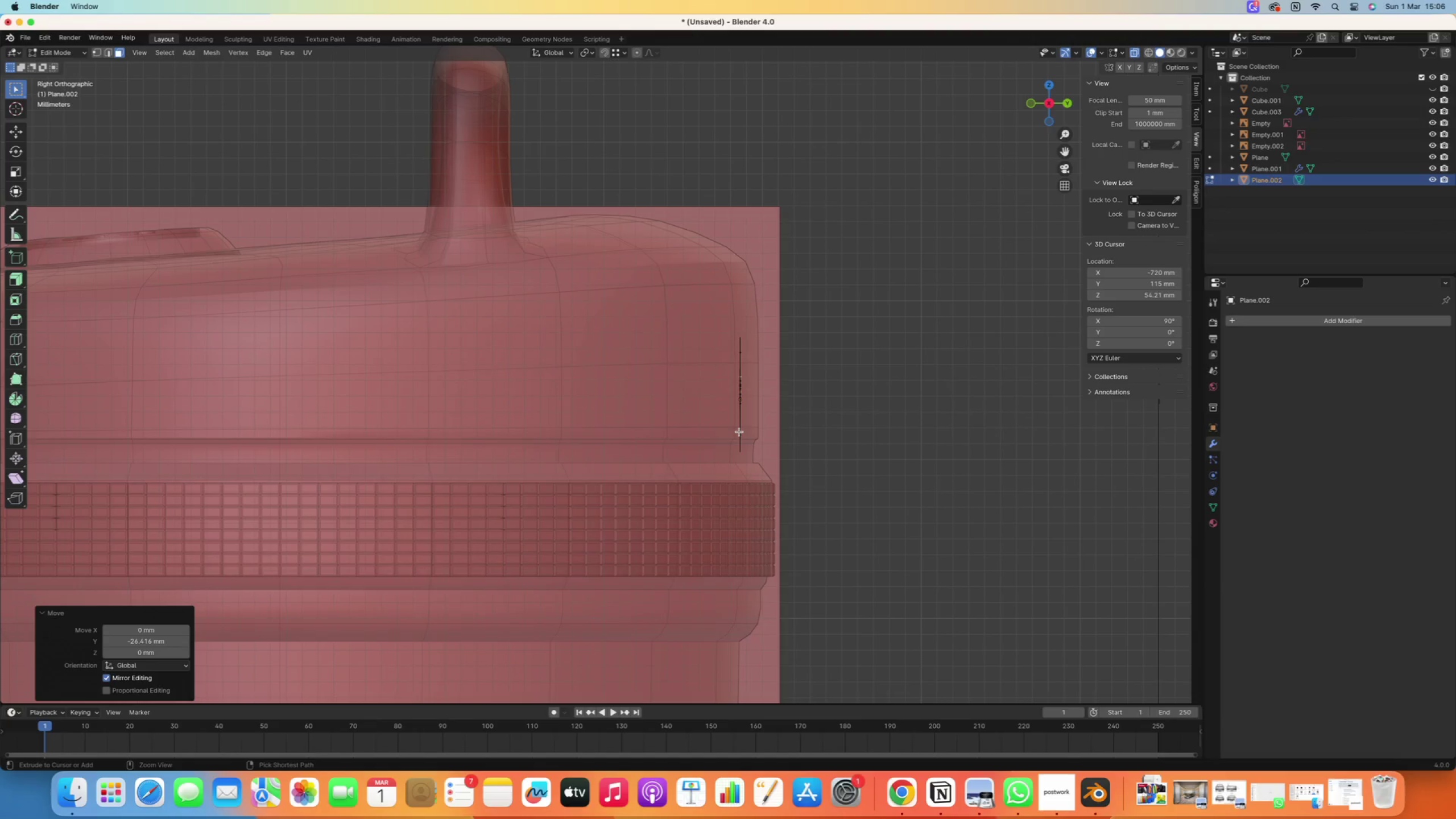 
scroll: coordinate [739, 441], scroll_direction: up, amount: 16.0
 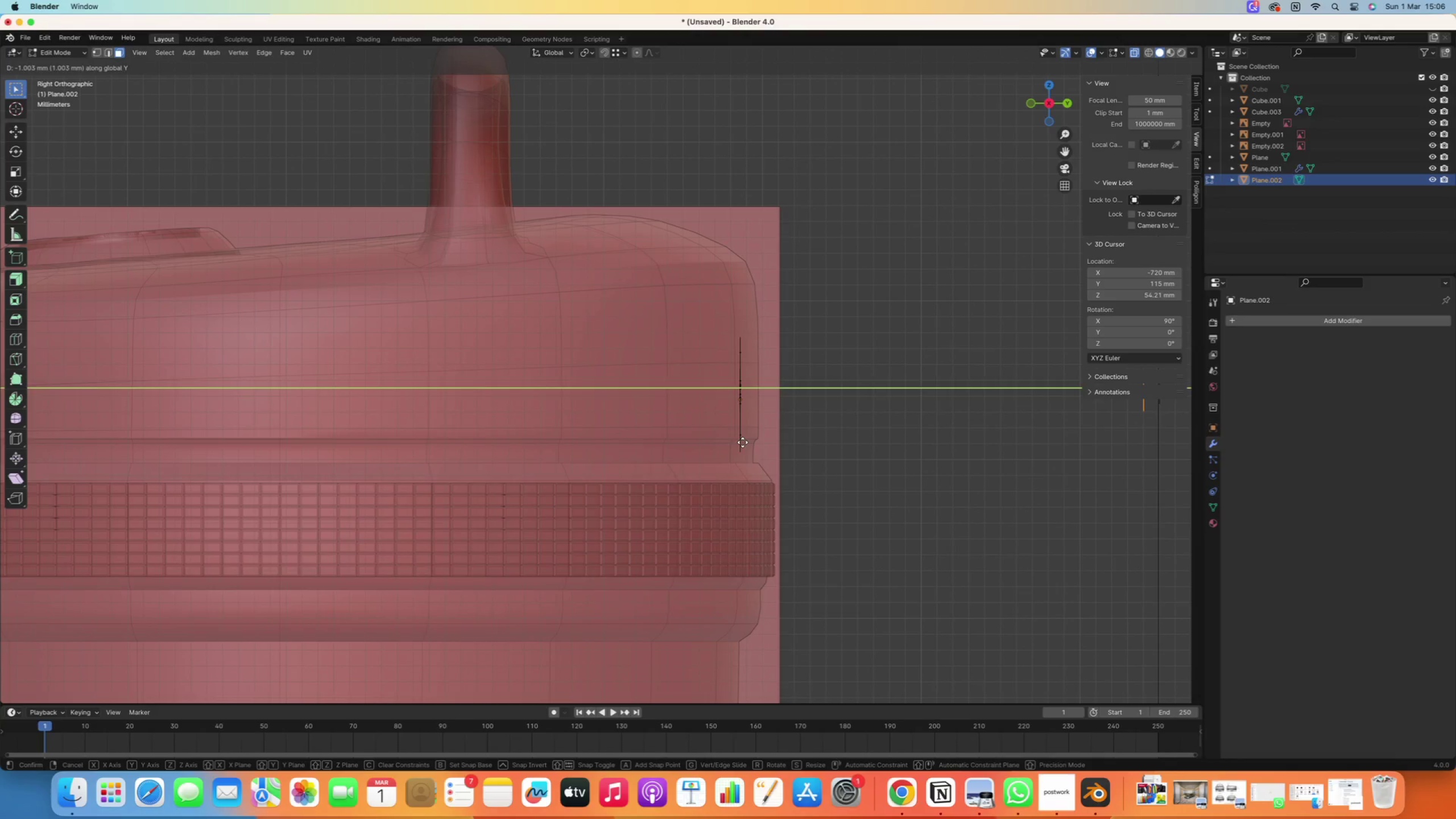 
left_click([739, 432])
 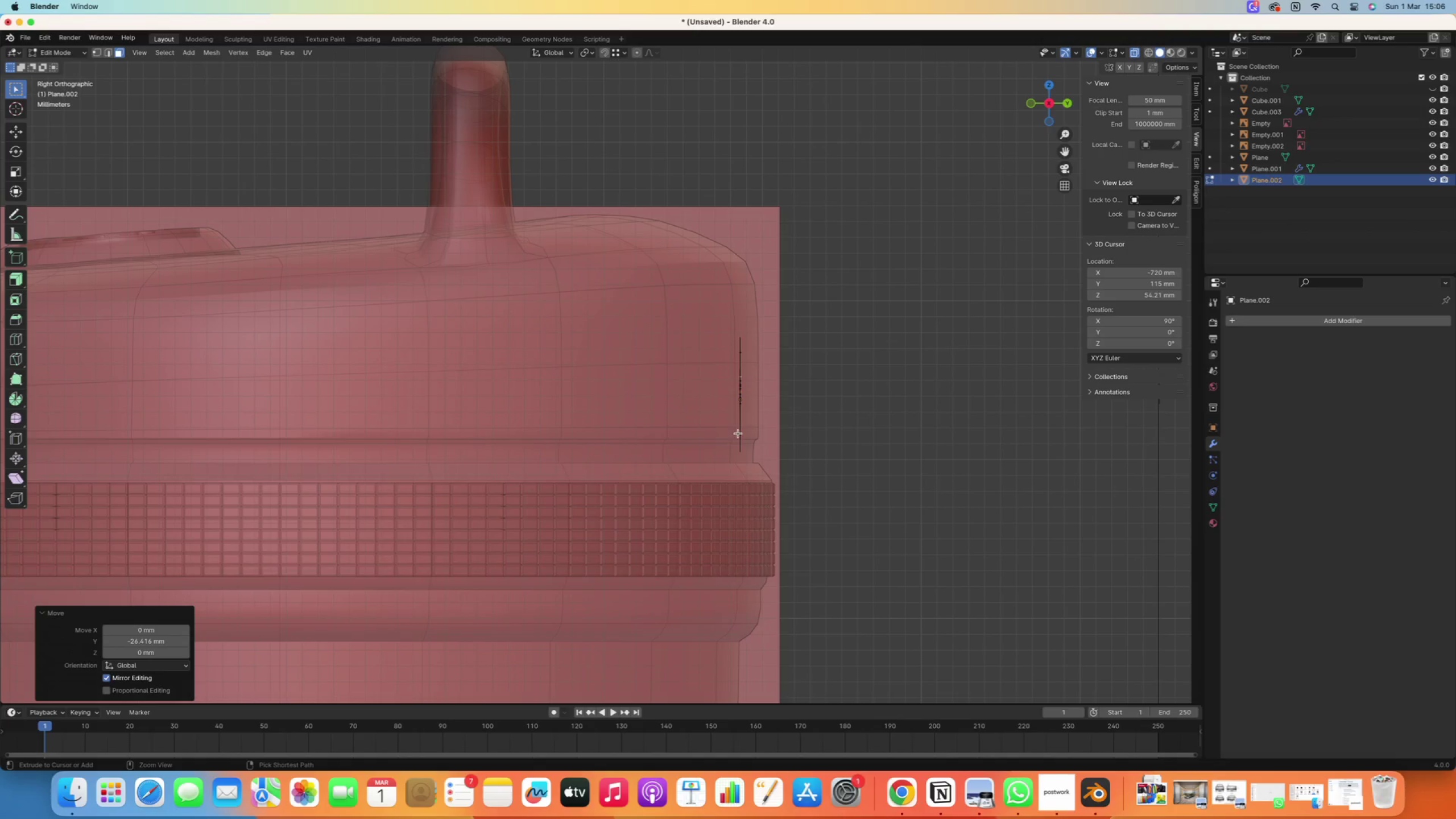 
scroll: coordinate [572, 413], scroll_direction: down, amount: 57.0
 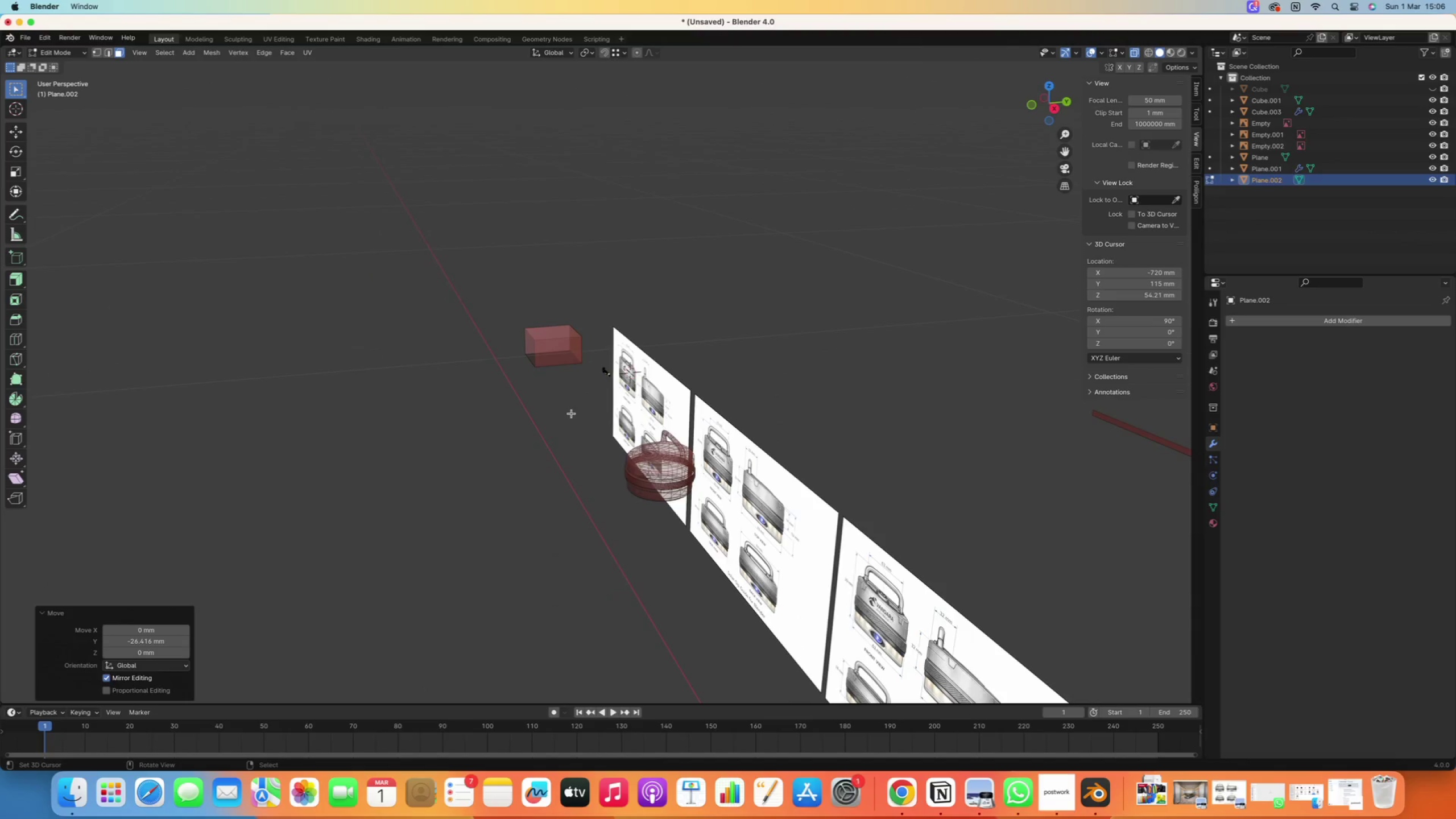 
right_click([586, 416])
 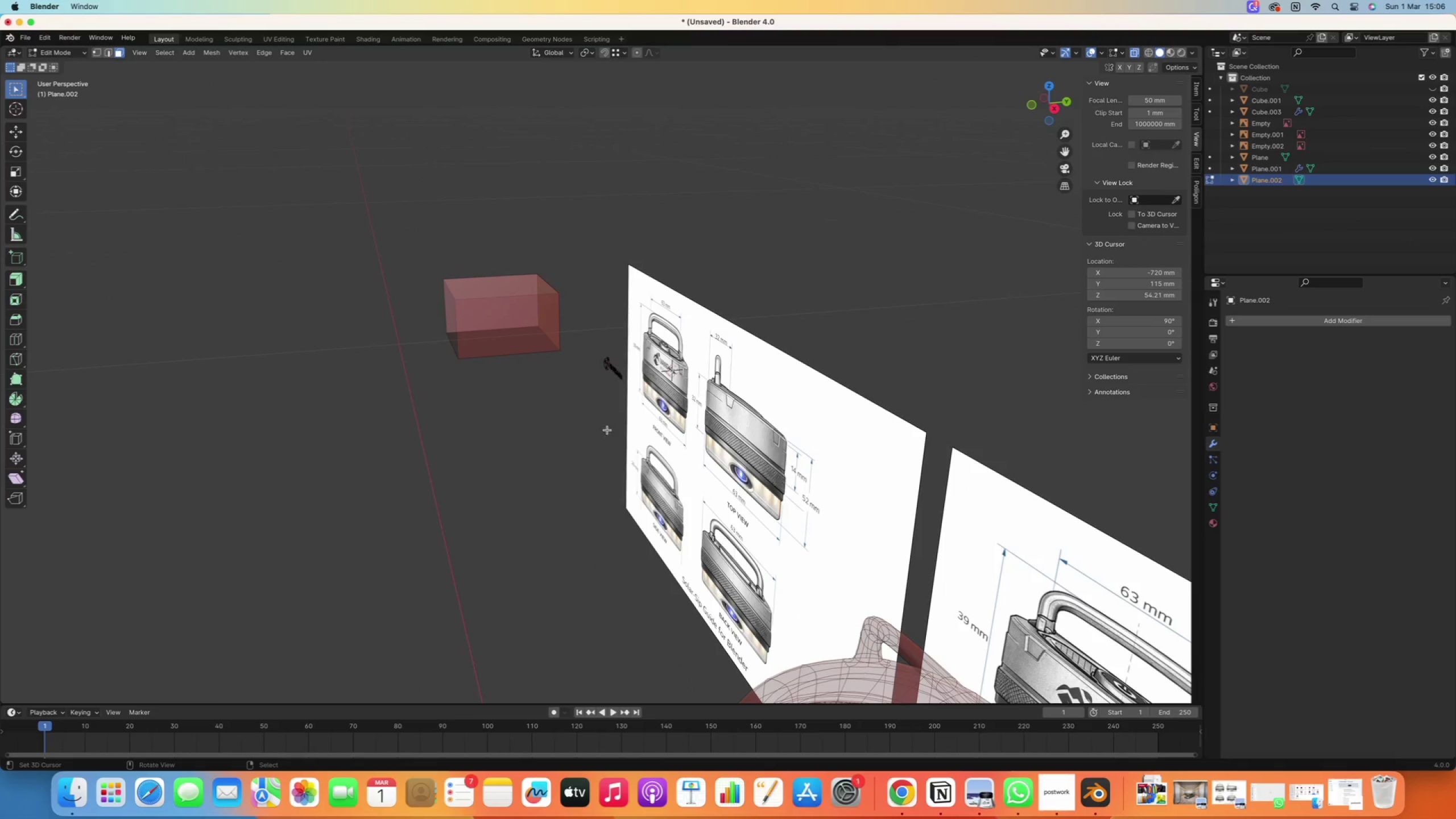 
scroll: coordinate [586, 416], scroll_direction: up, amount: 16.0
 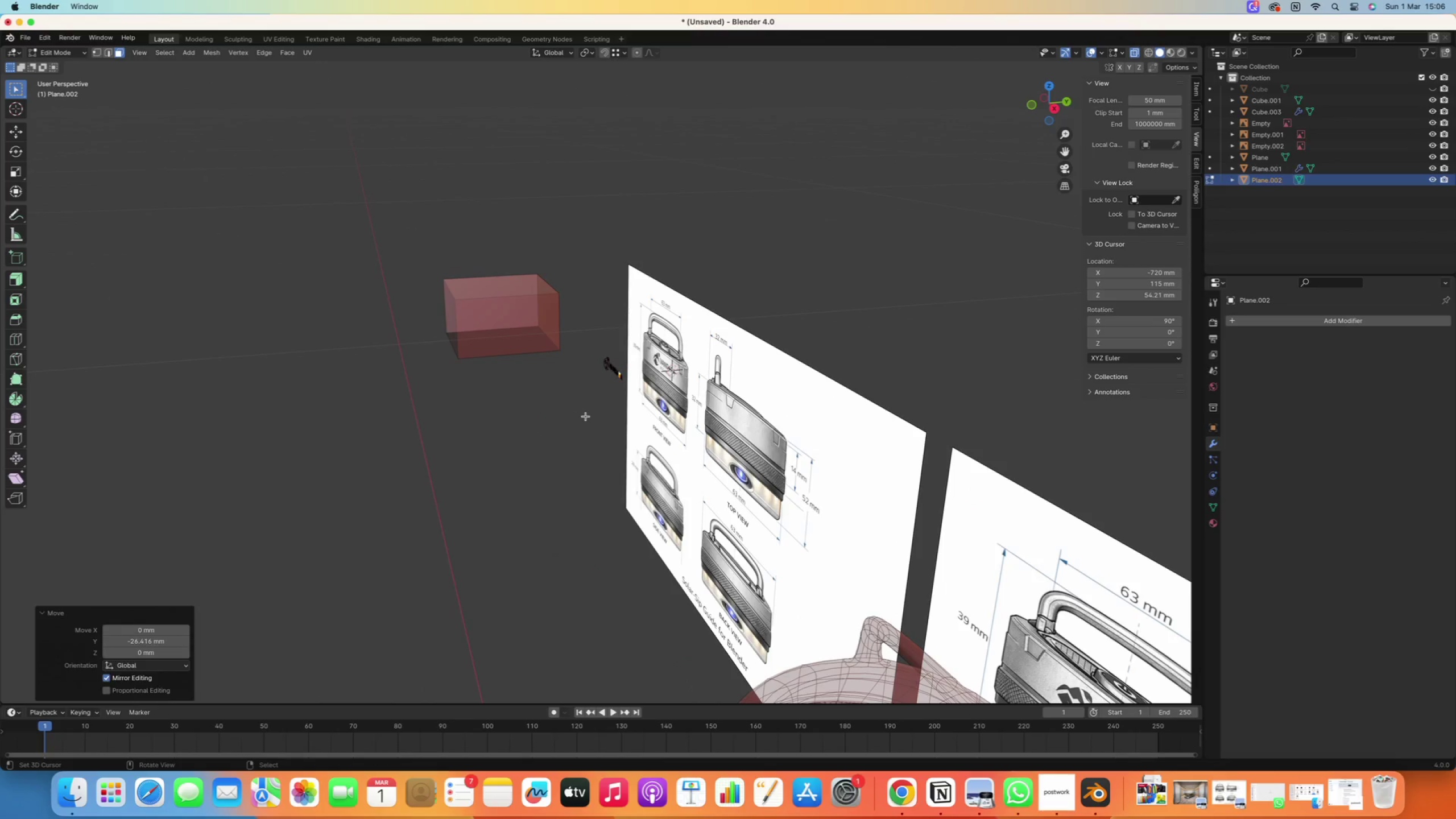 
scroll: coordinate [650, 488], scroll_direction: down, amount: 16.0
 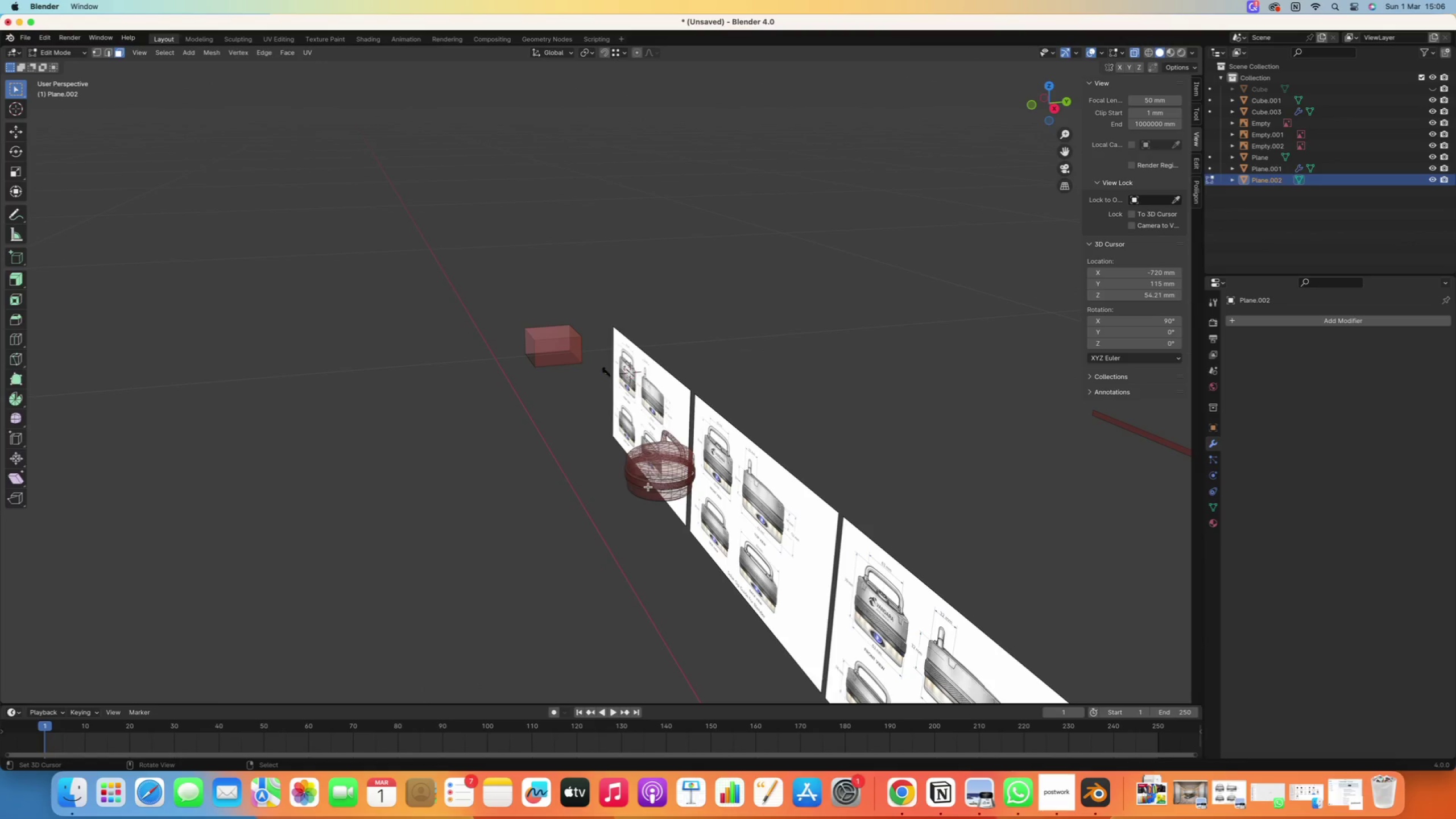 
key(Tab)
 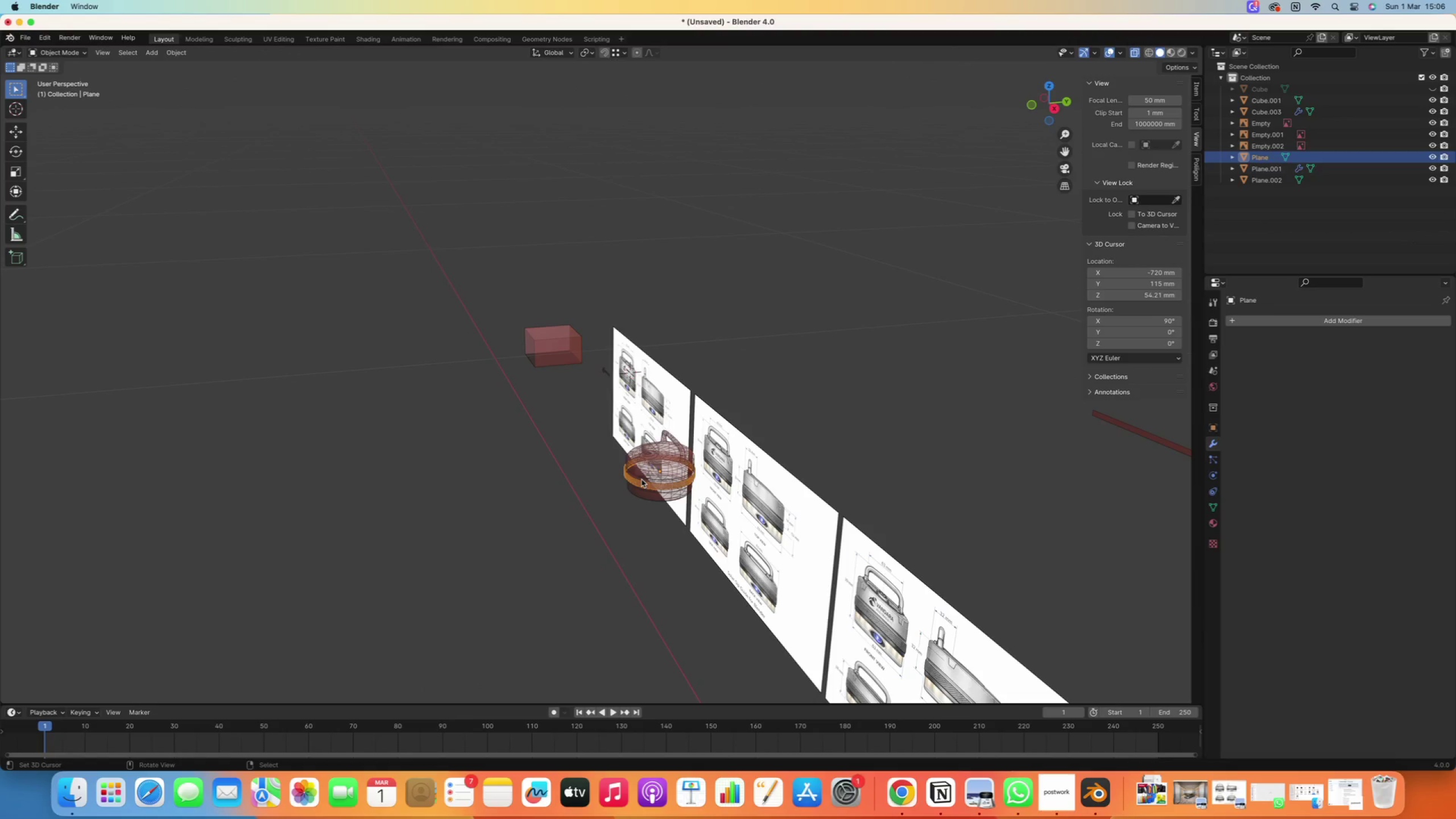 
key(Tab)
 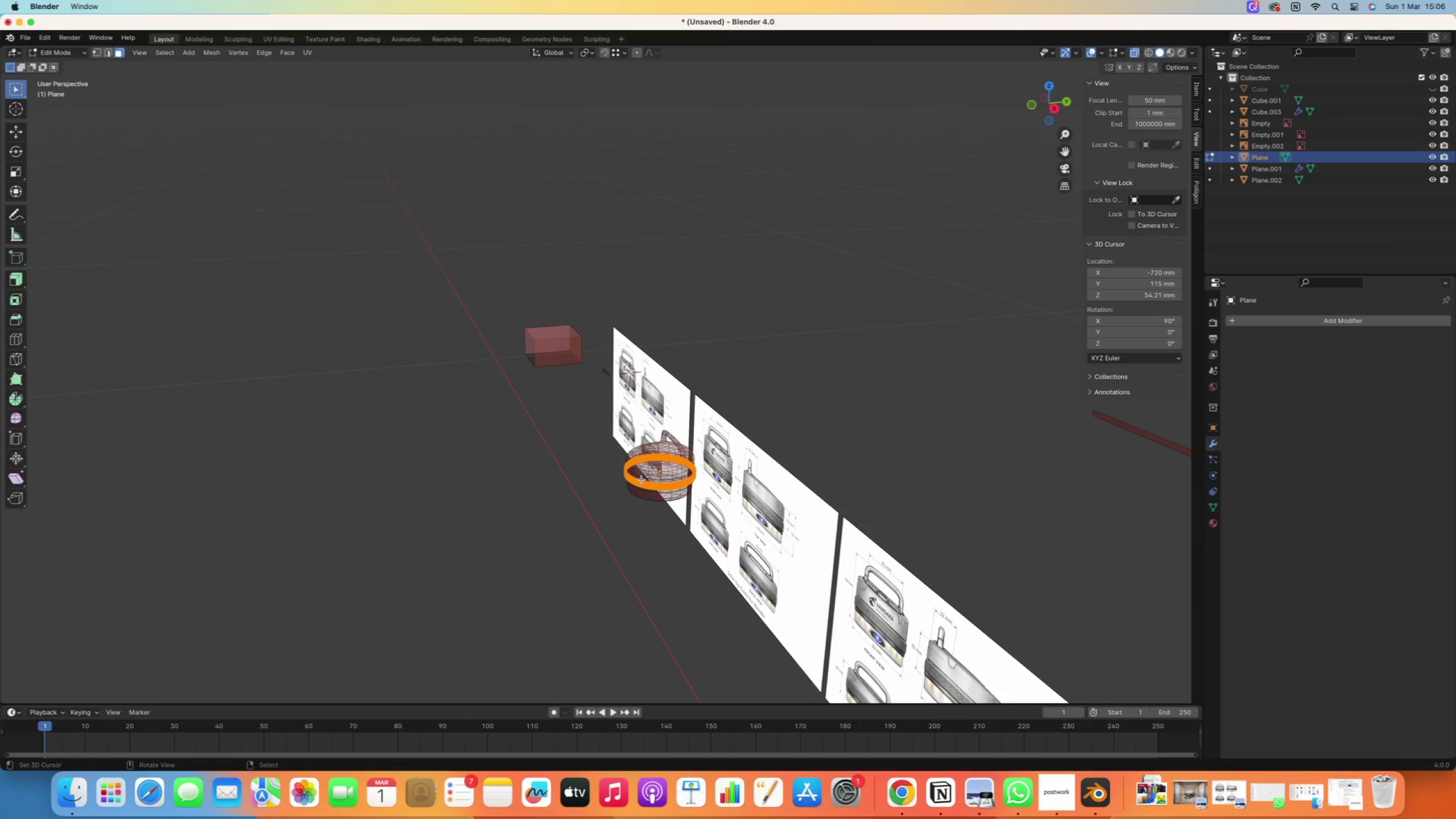 
scroll: coordinate [642, 479], scroll_direction: up, amount: 15.0
 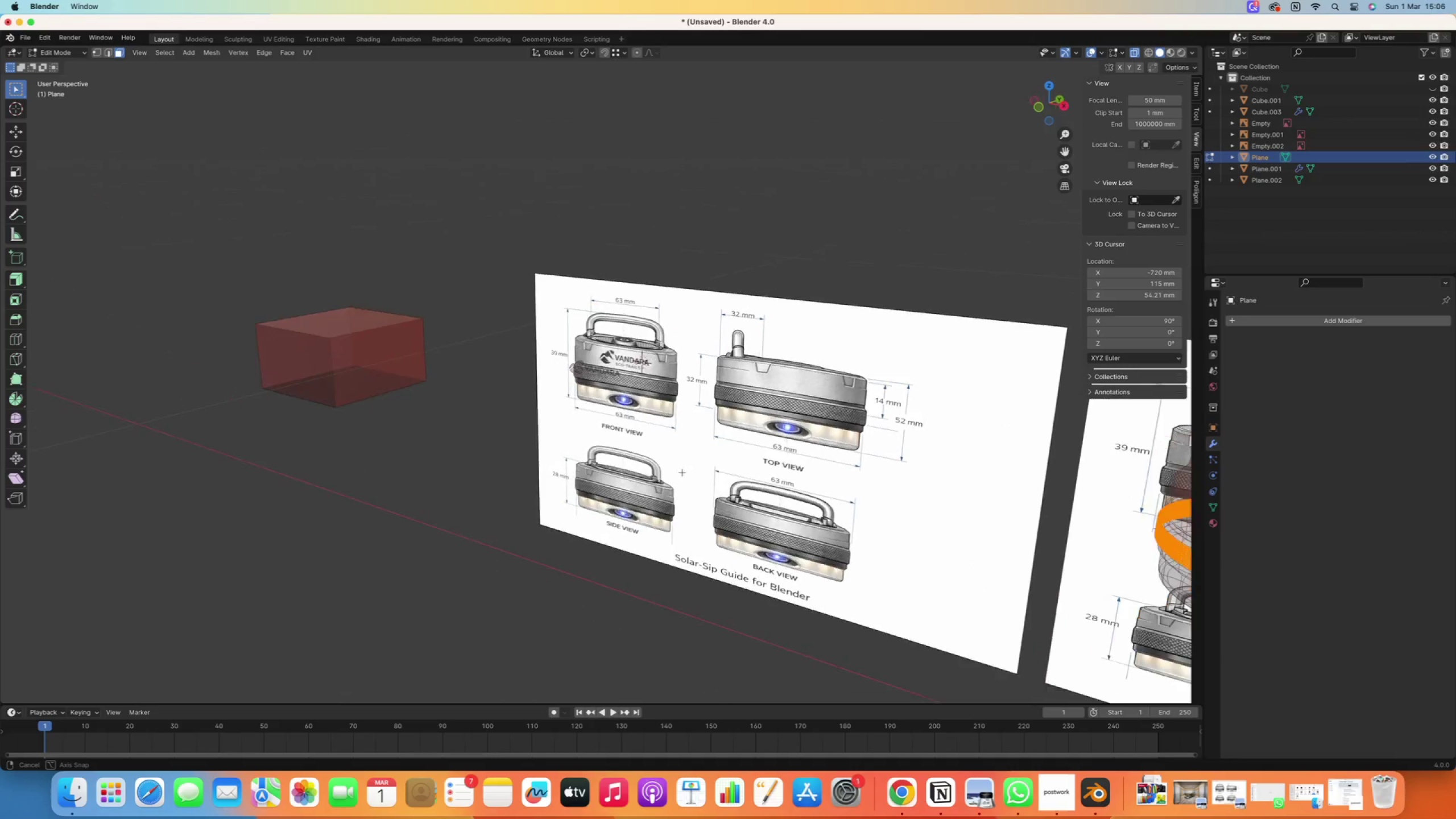 
right_click([556, 491])
 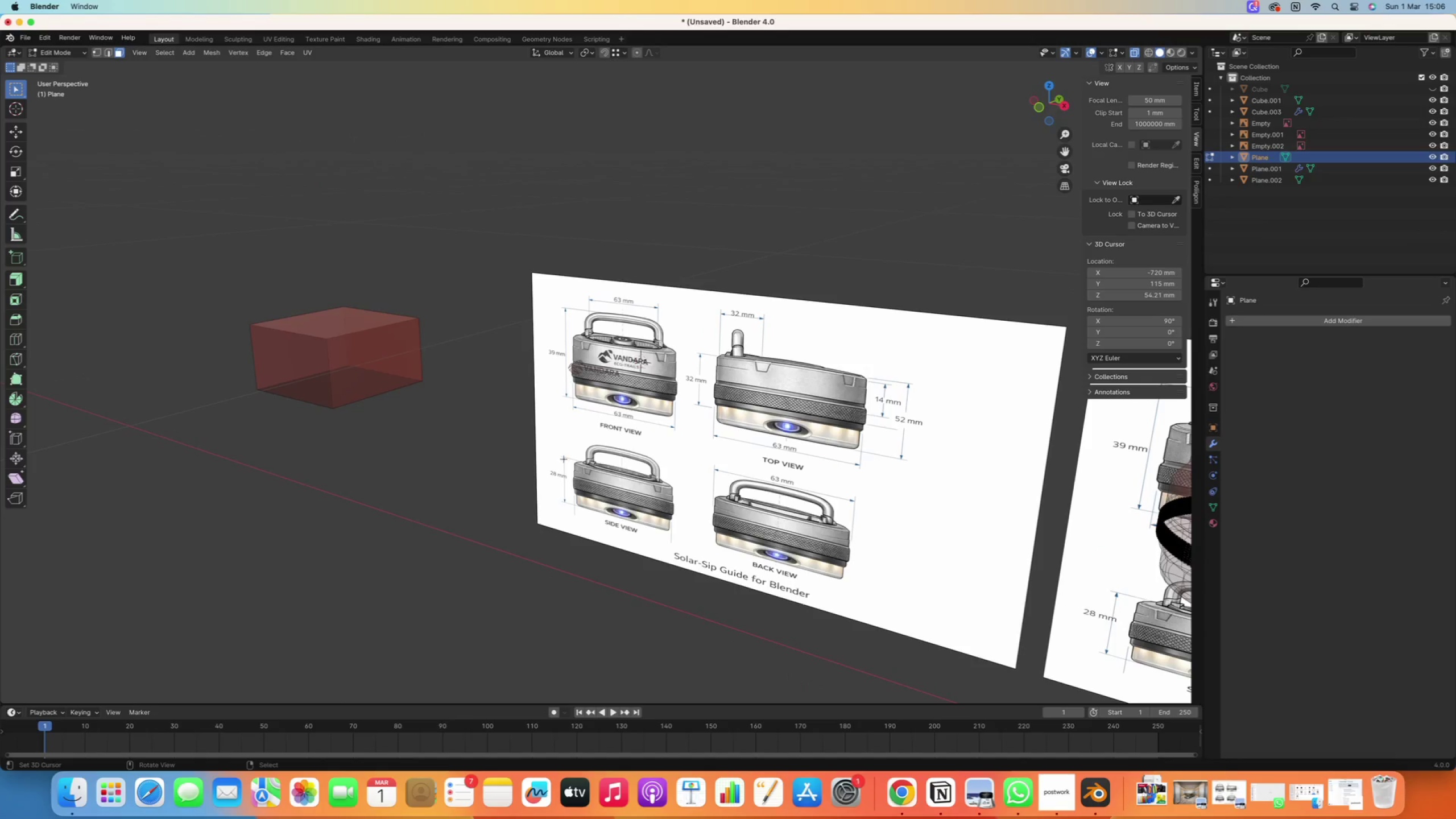 
right_click([498, 362])
 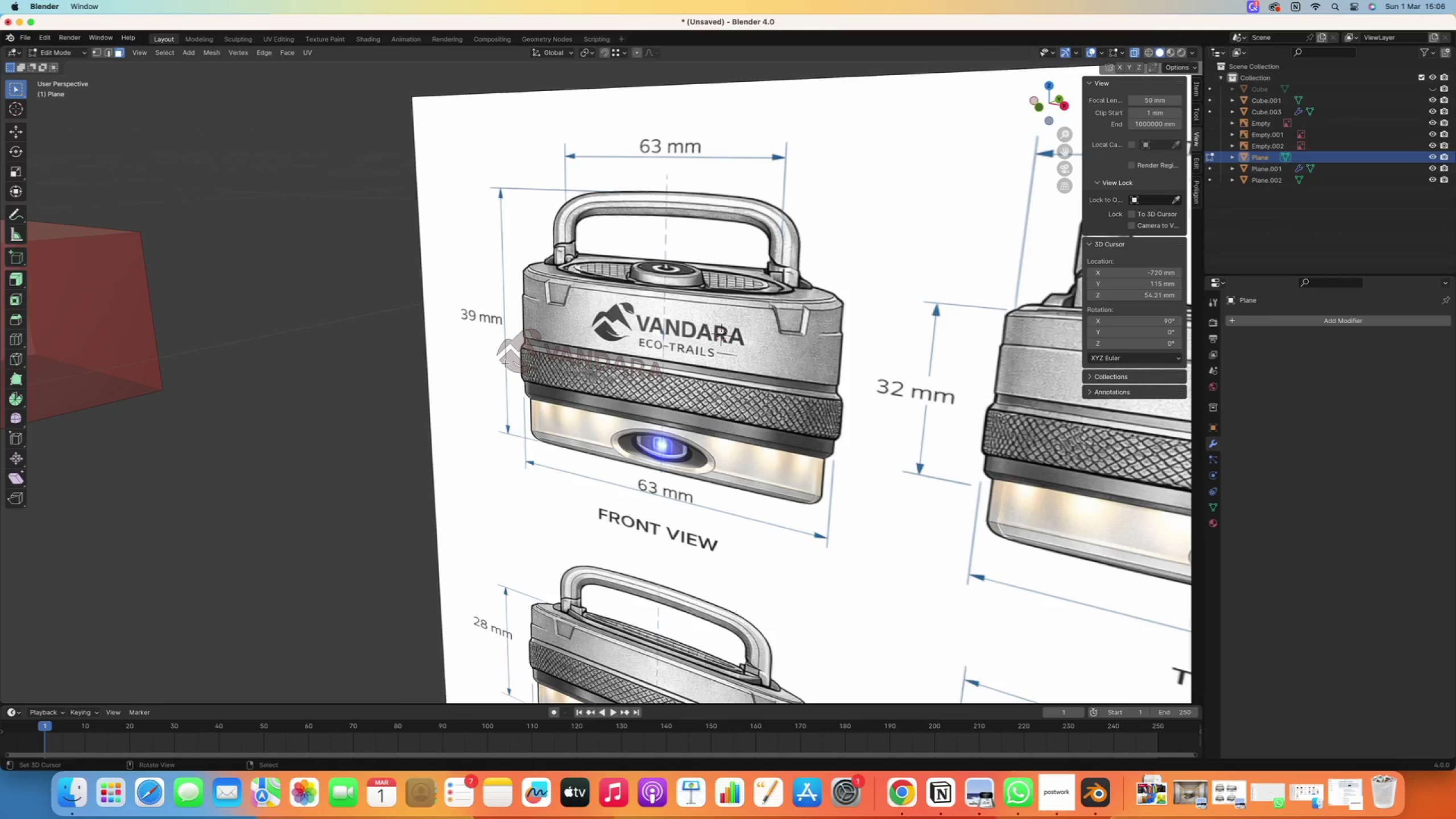 
scroll: coordinate [536, 374], scroll_direction: up, amount: 15.0
 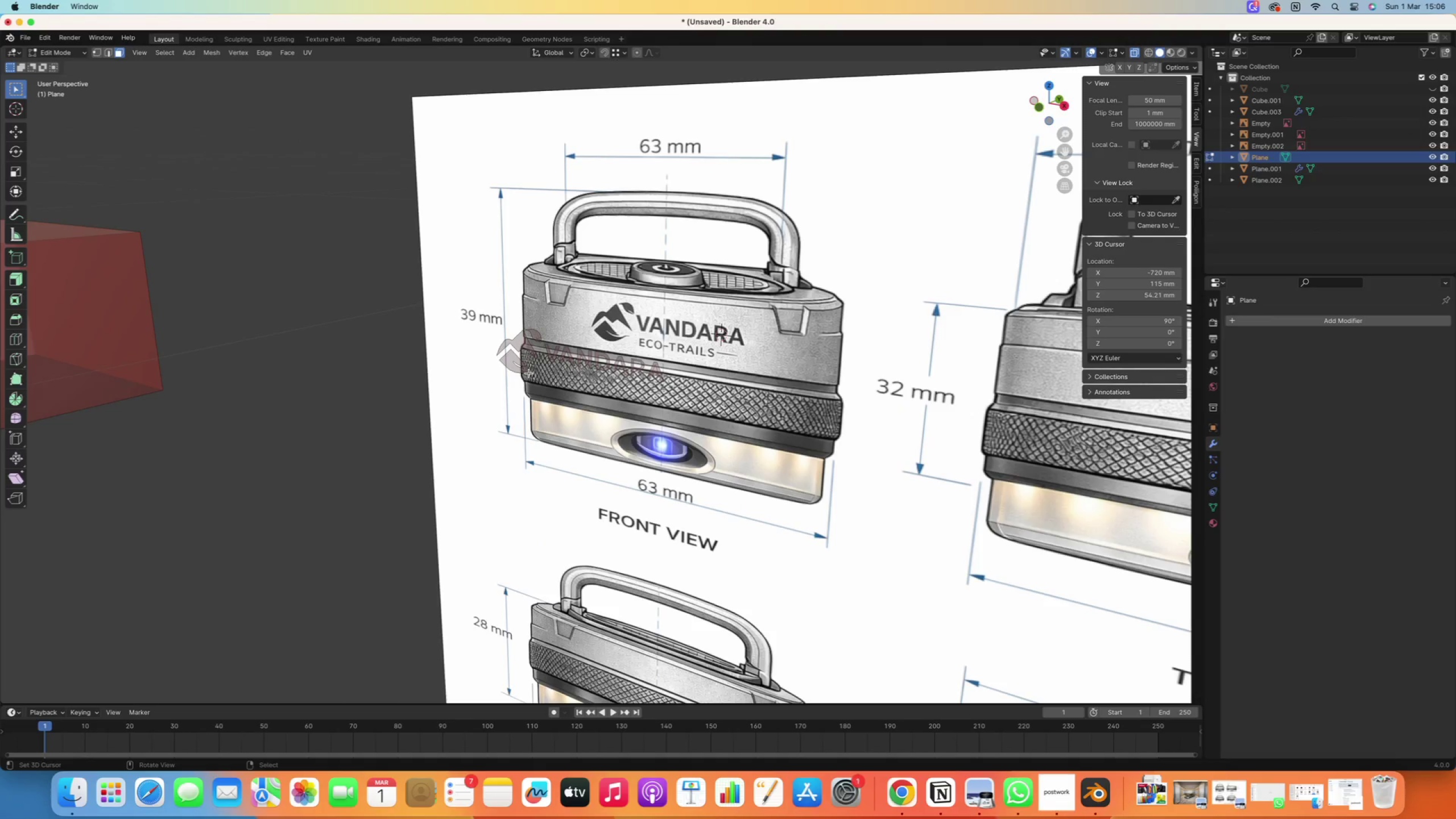 
double_click([506, 363])
 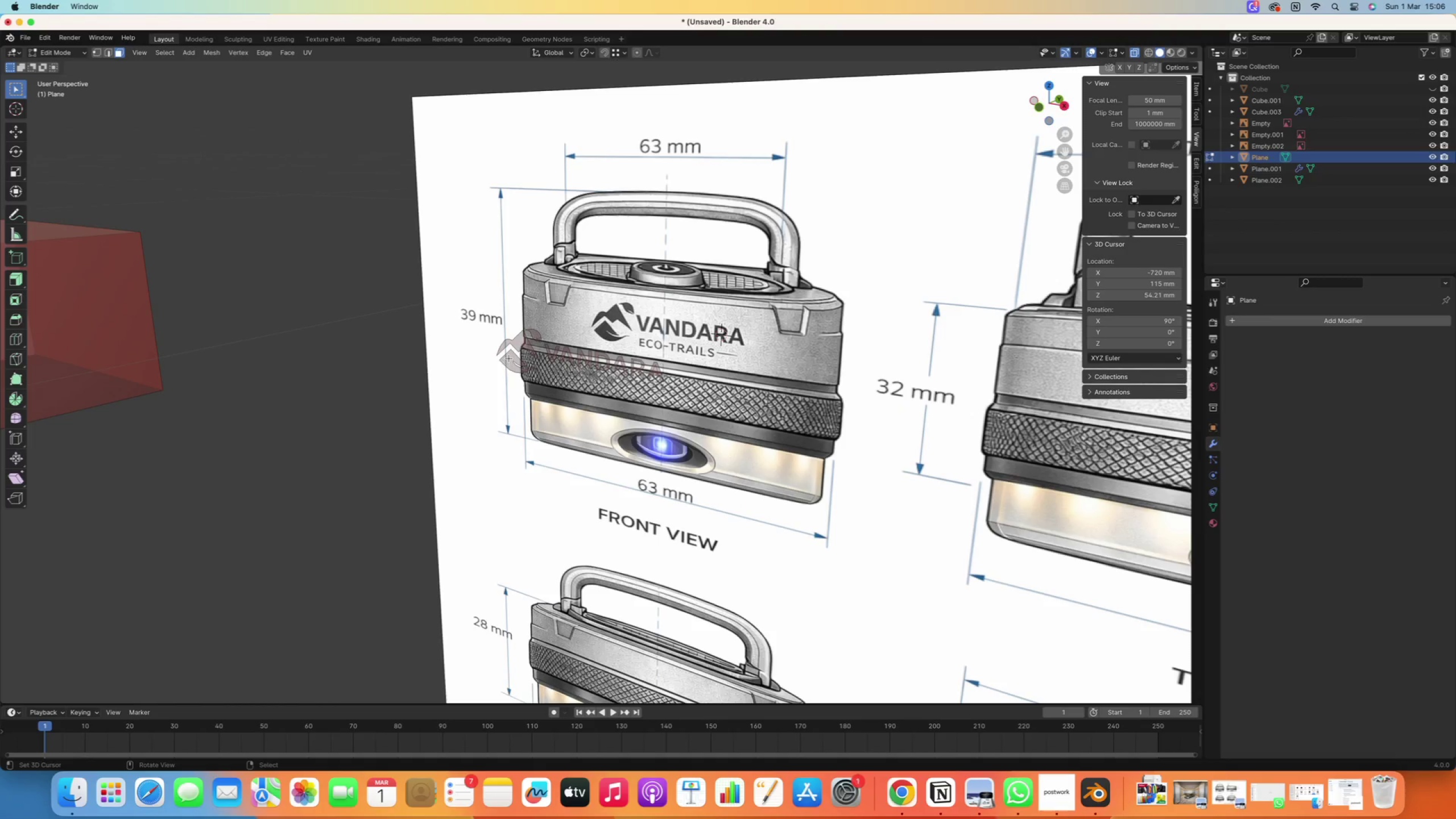 
triple_click([509, 358])
 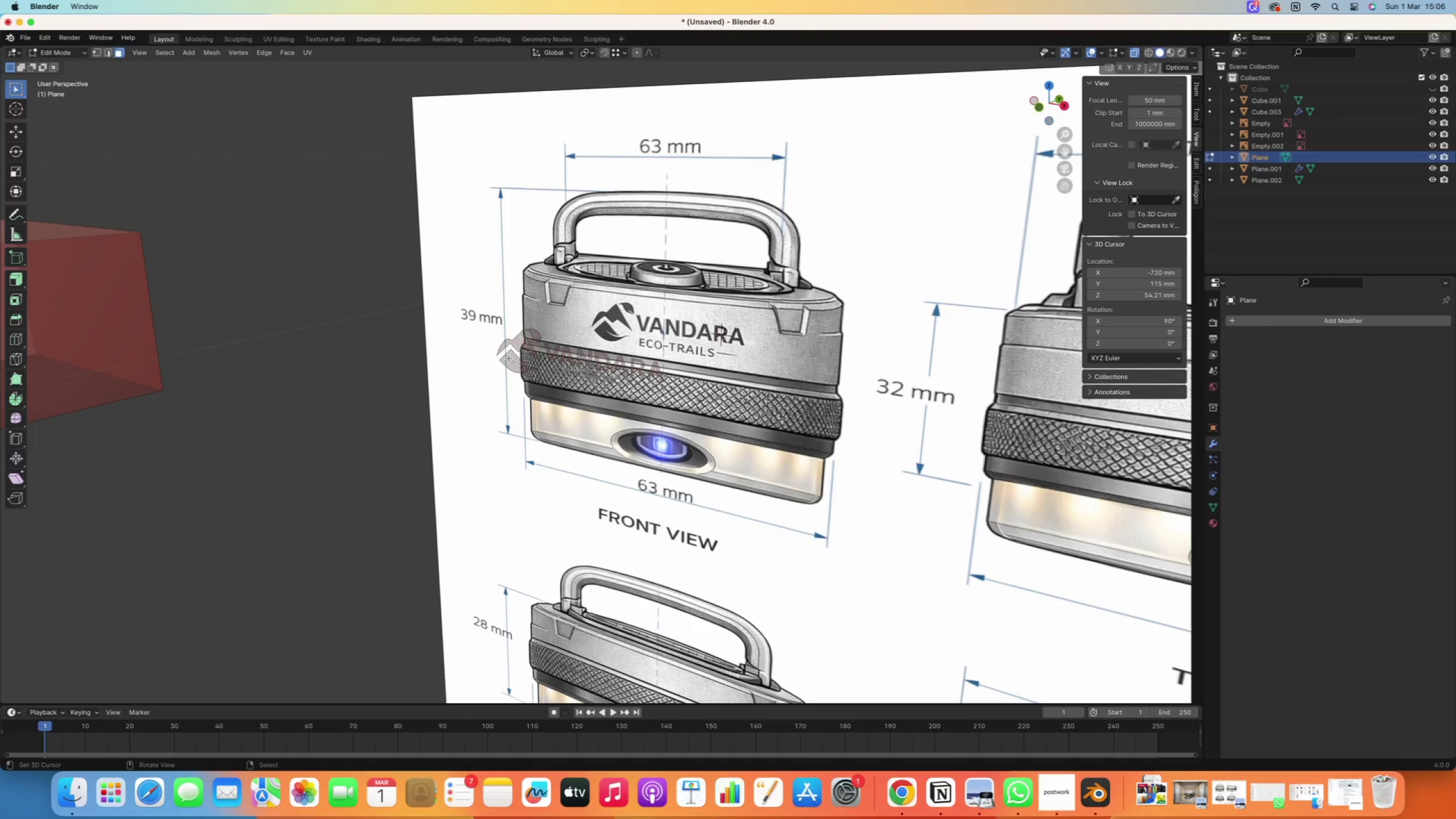 
scroll: coordinate [510, 383], scroll_direction: down, amount: 26.0
 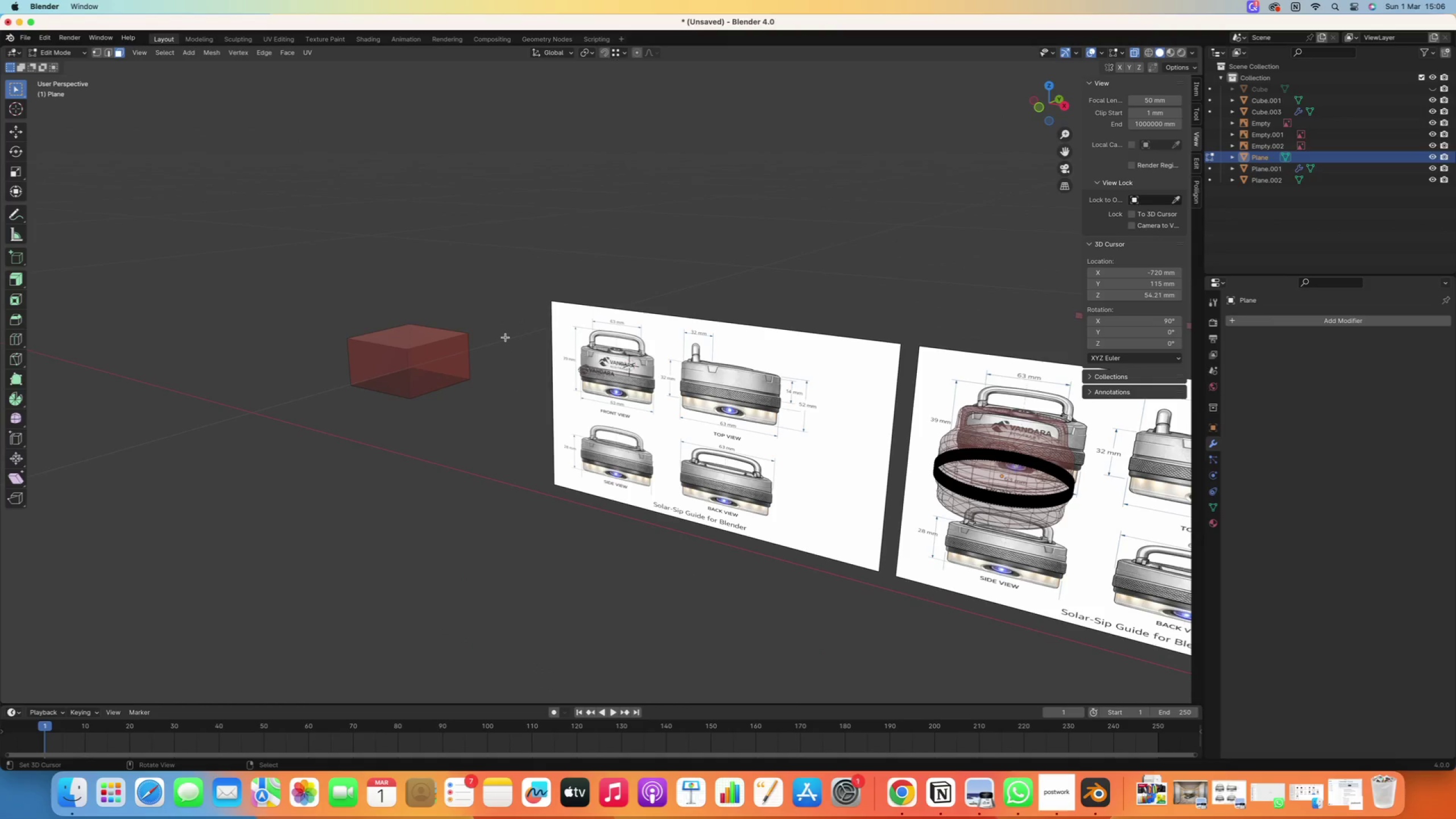 
left_click_drag(start_coordinate=[525, 342], to_coordinate=[621, 410])
 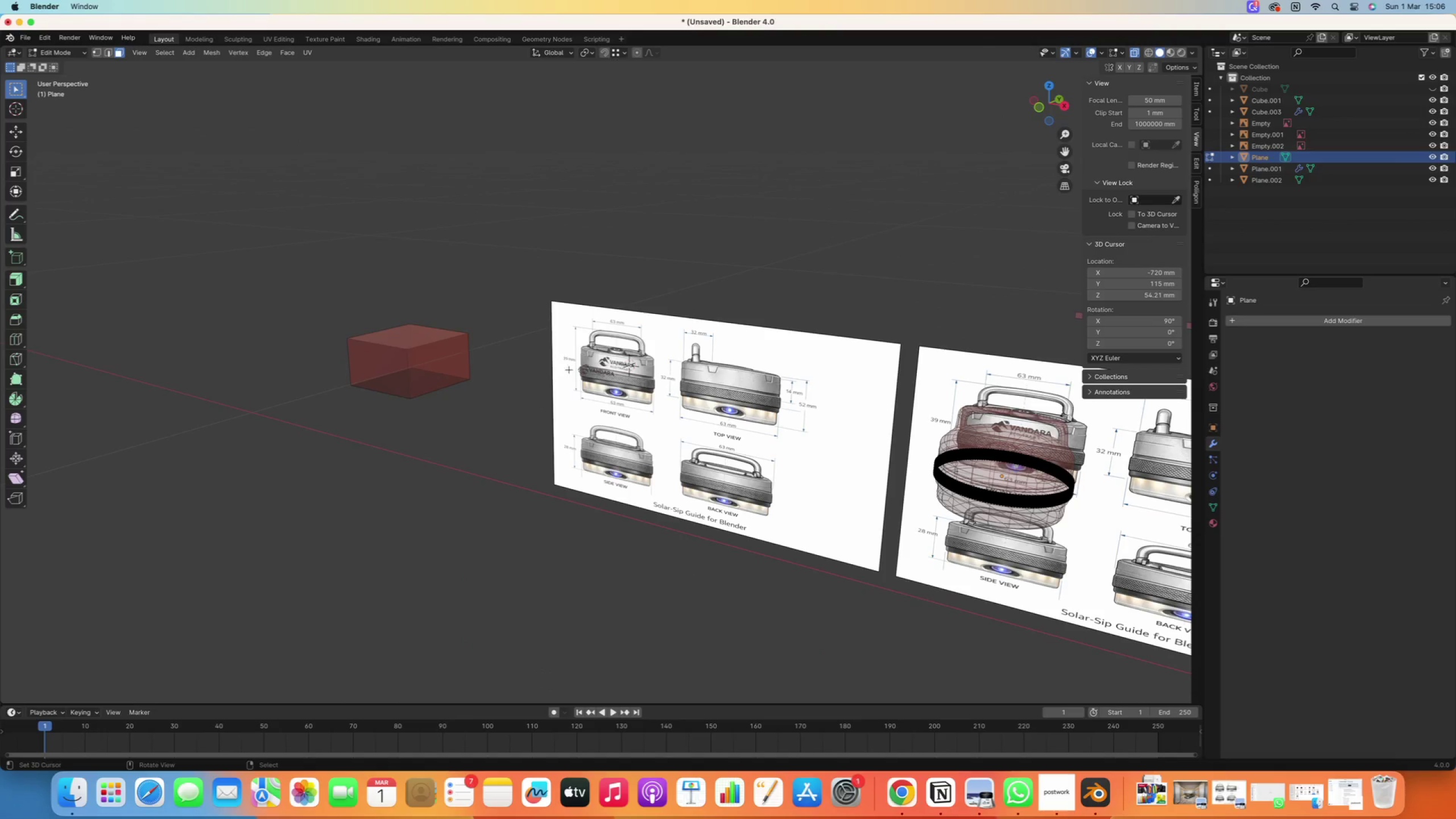 
right_click([694, 440])
 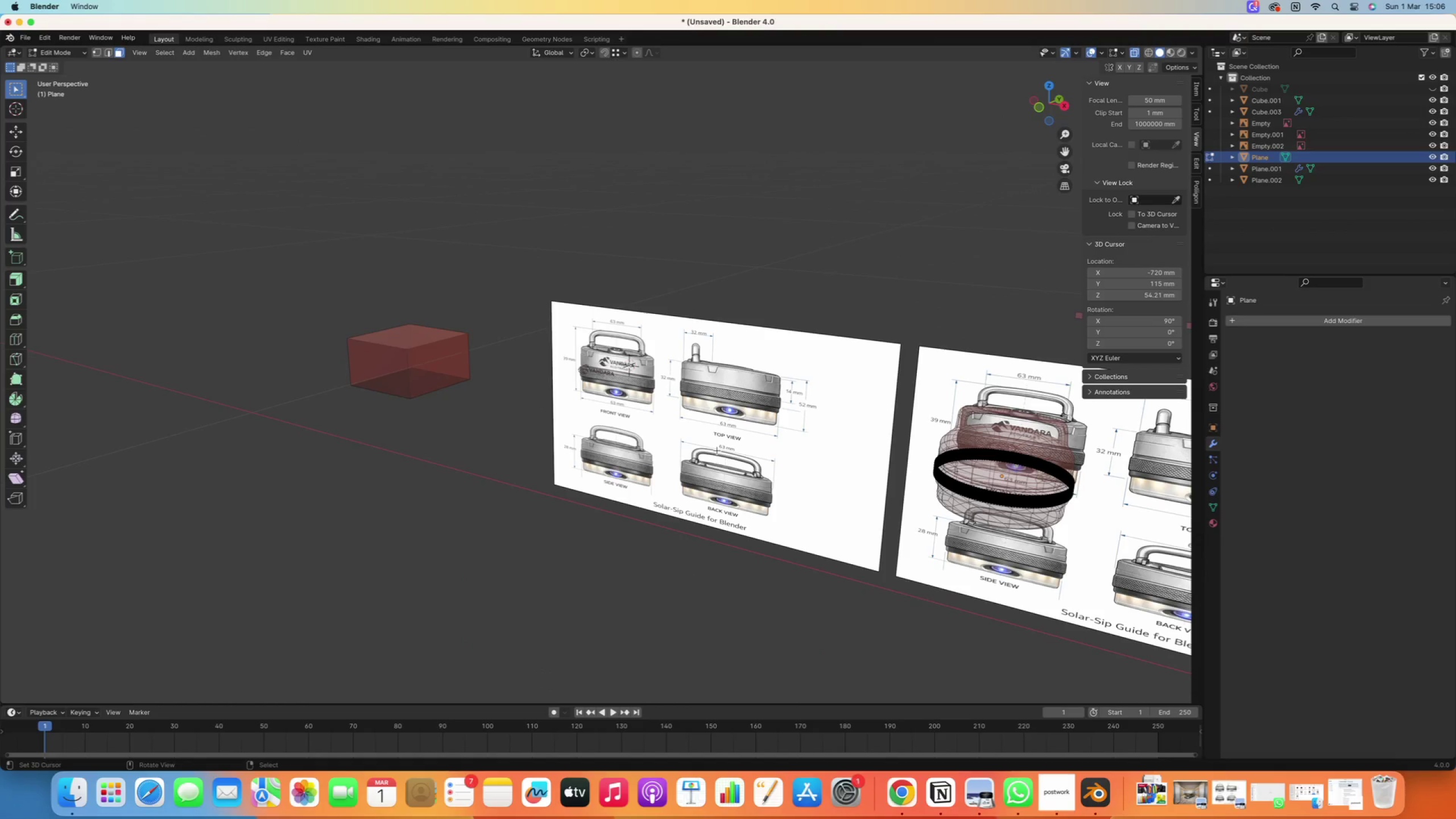 
key(Tab)
 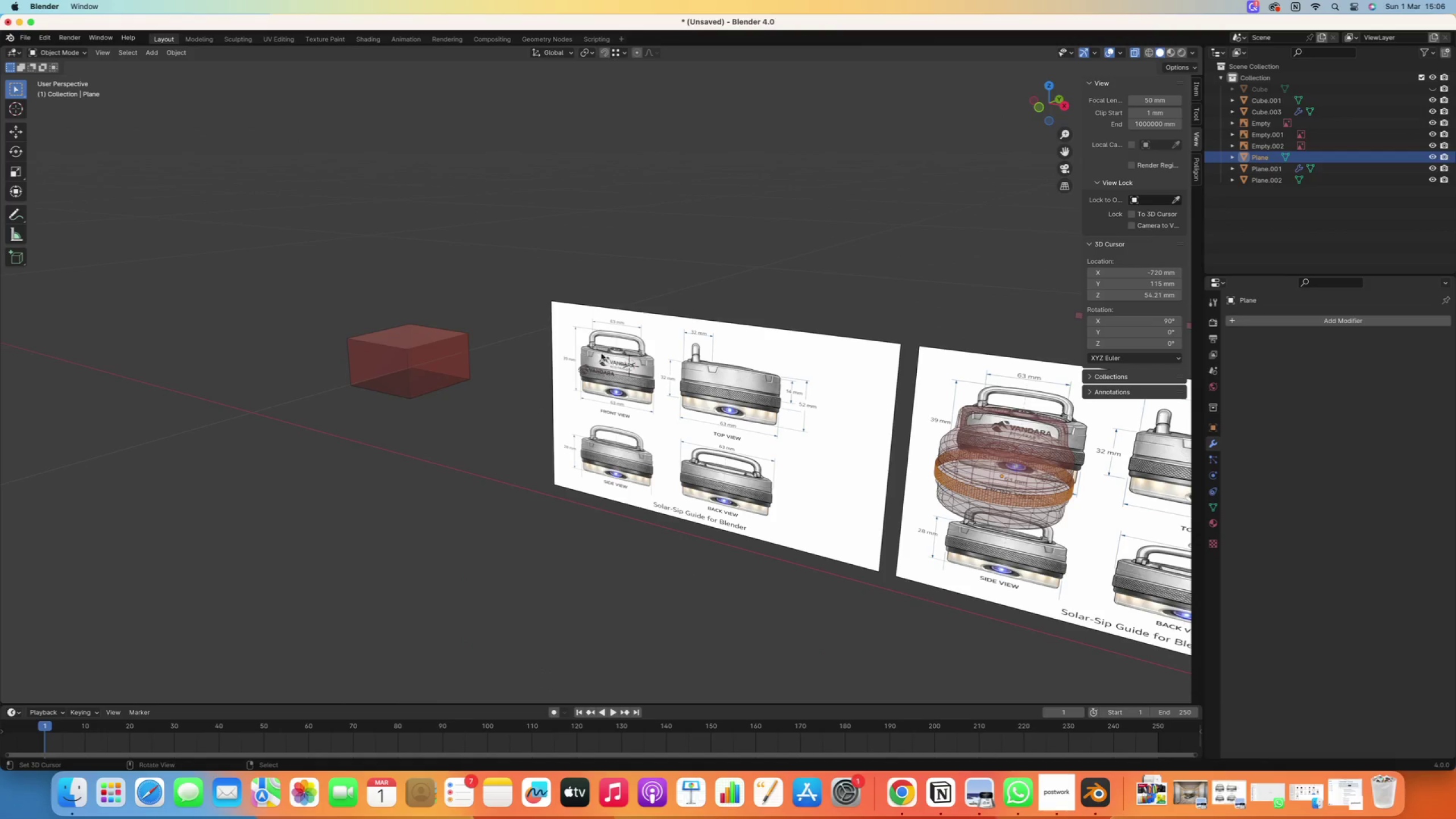 
left_click_drag(start_coordinate=[557, 337], to_coordinate=[659, 398])
 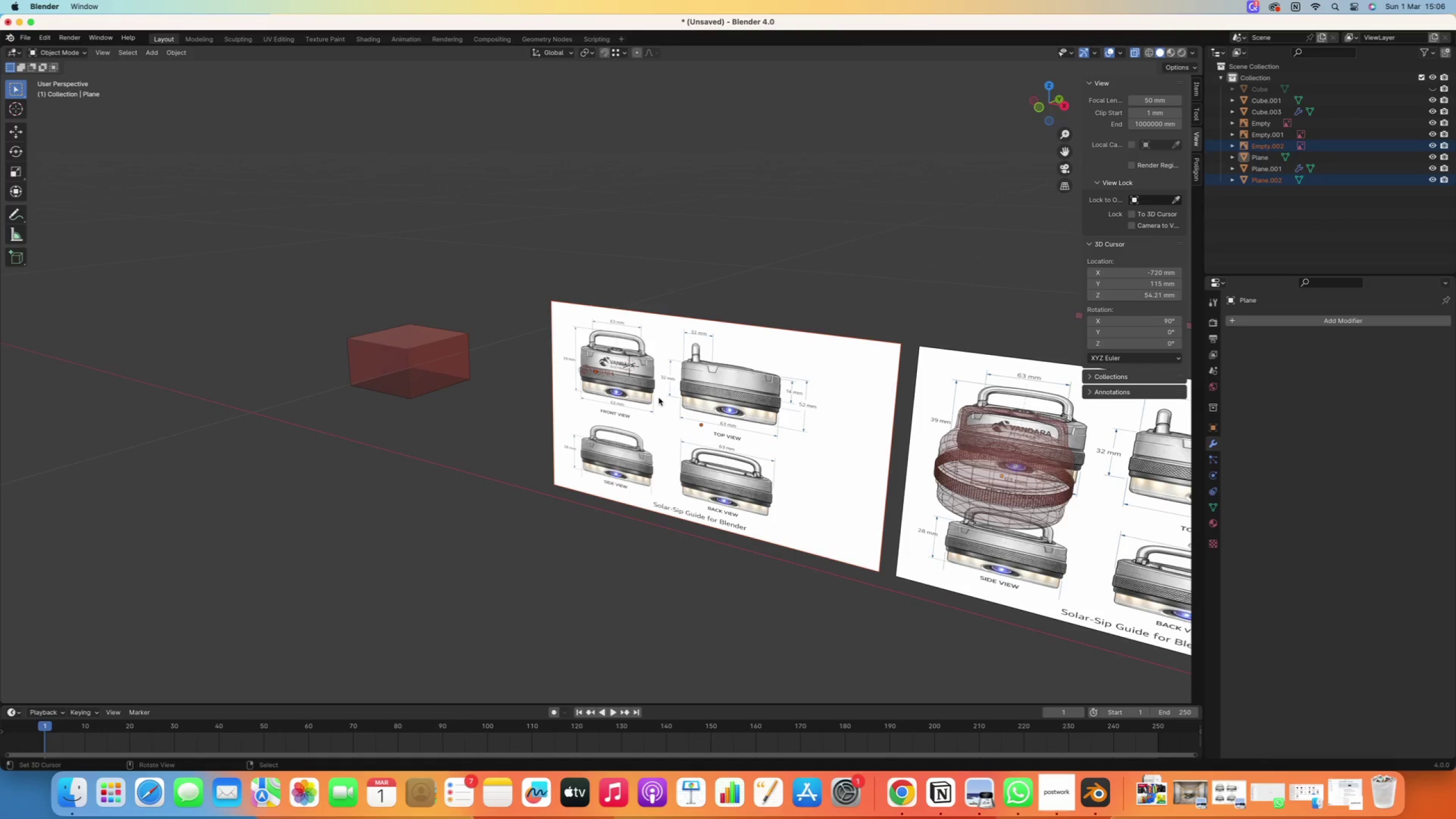 
scroll: coordinate [576, 361], scroll_direction: up, amount: 10.0
 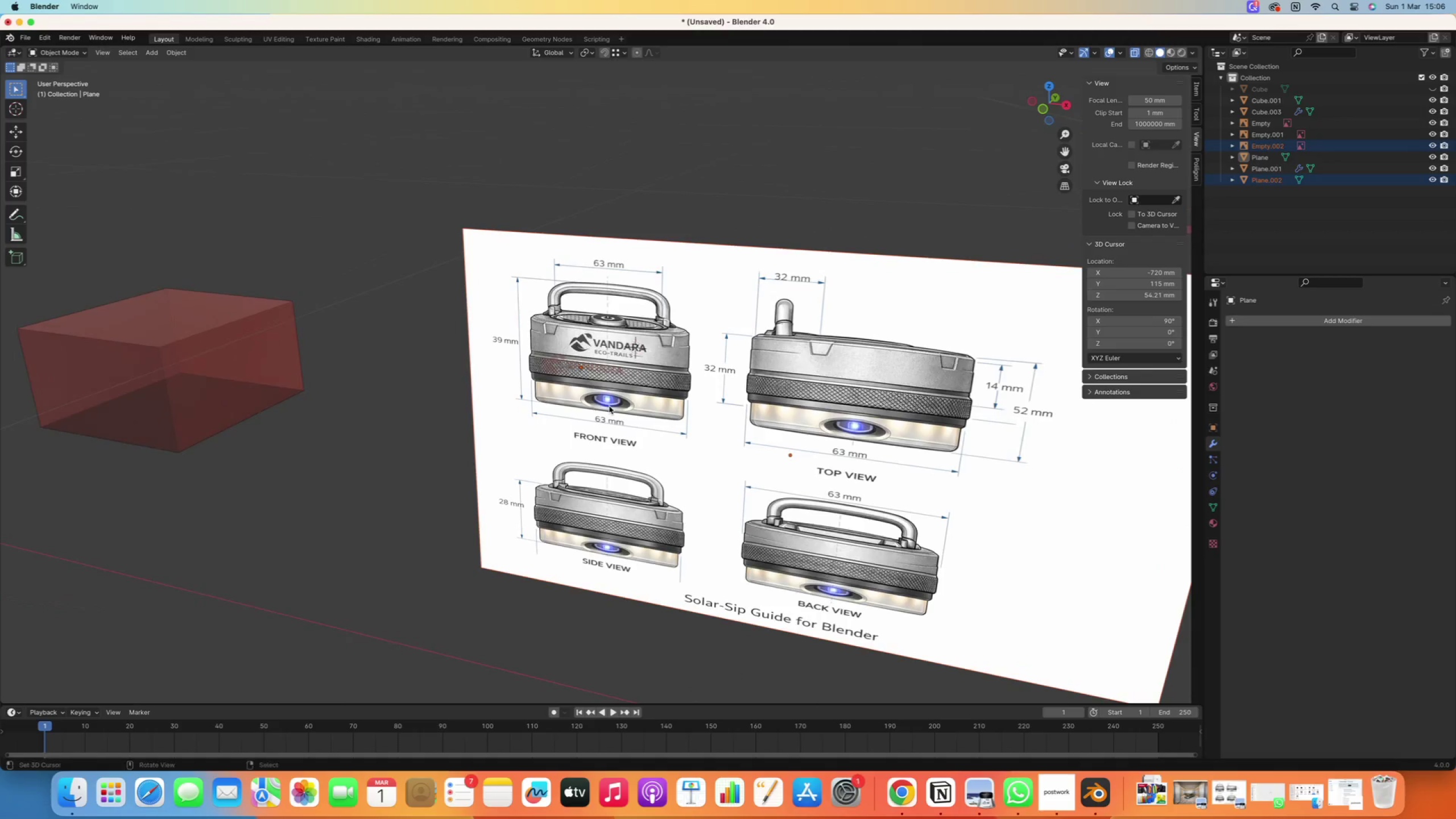 
key(Numpad1)
 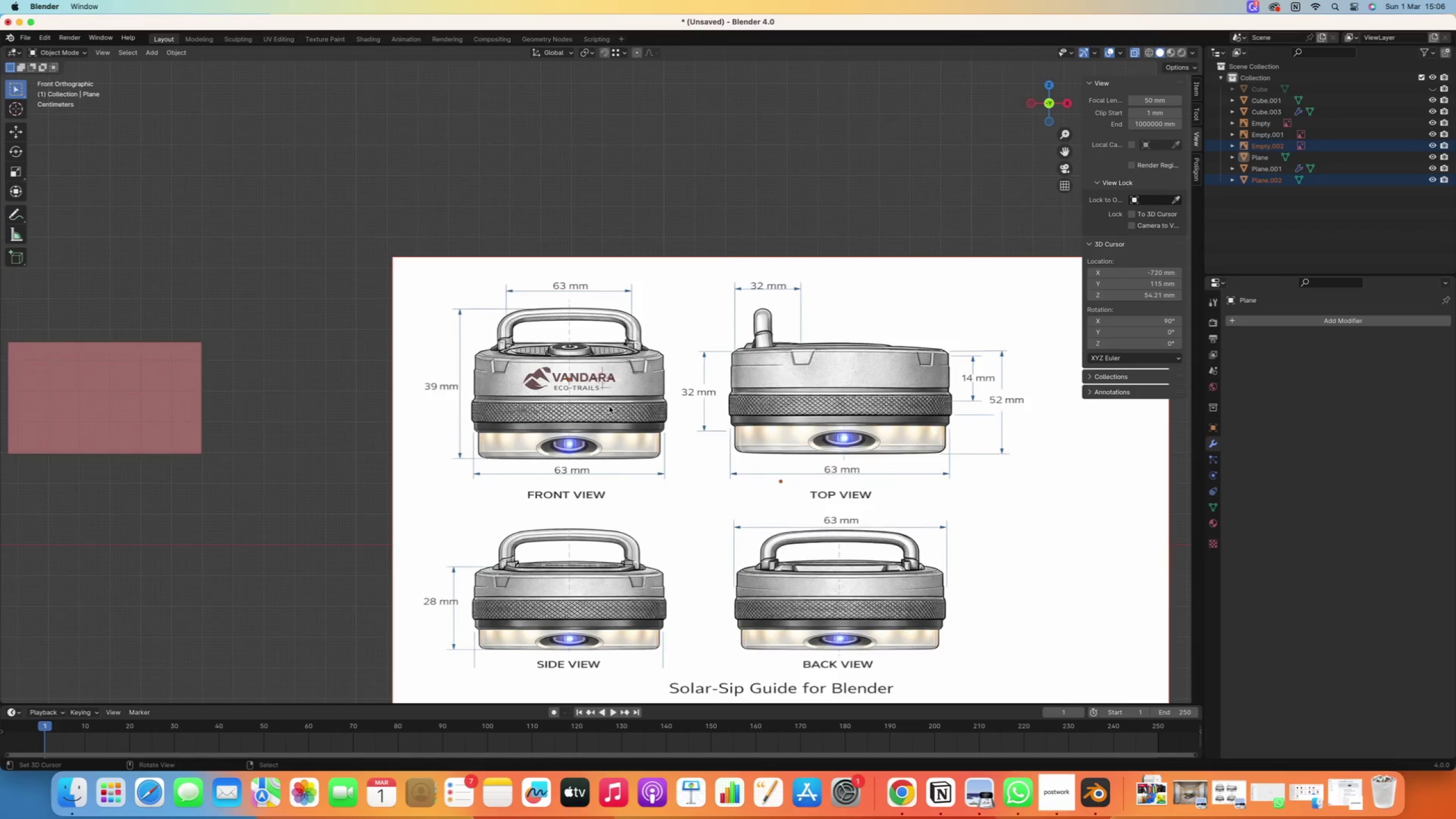 
hold_key(key=ShiftRight, duration=0.58)
 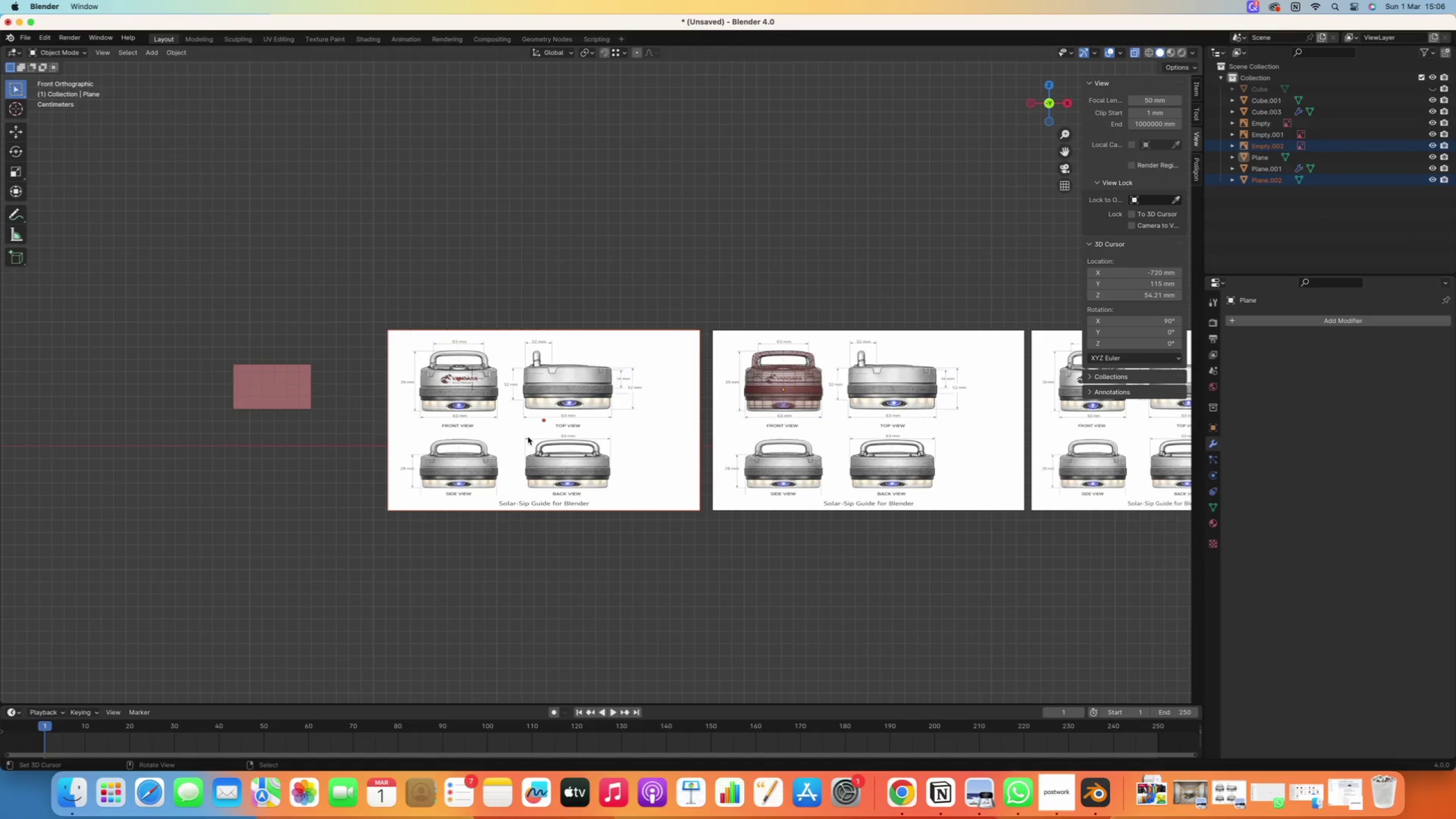 
scroll: coordinate [588, 415], scroll_direction: down, amount: 17.0
 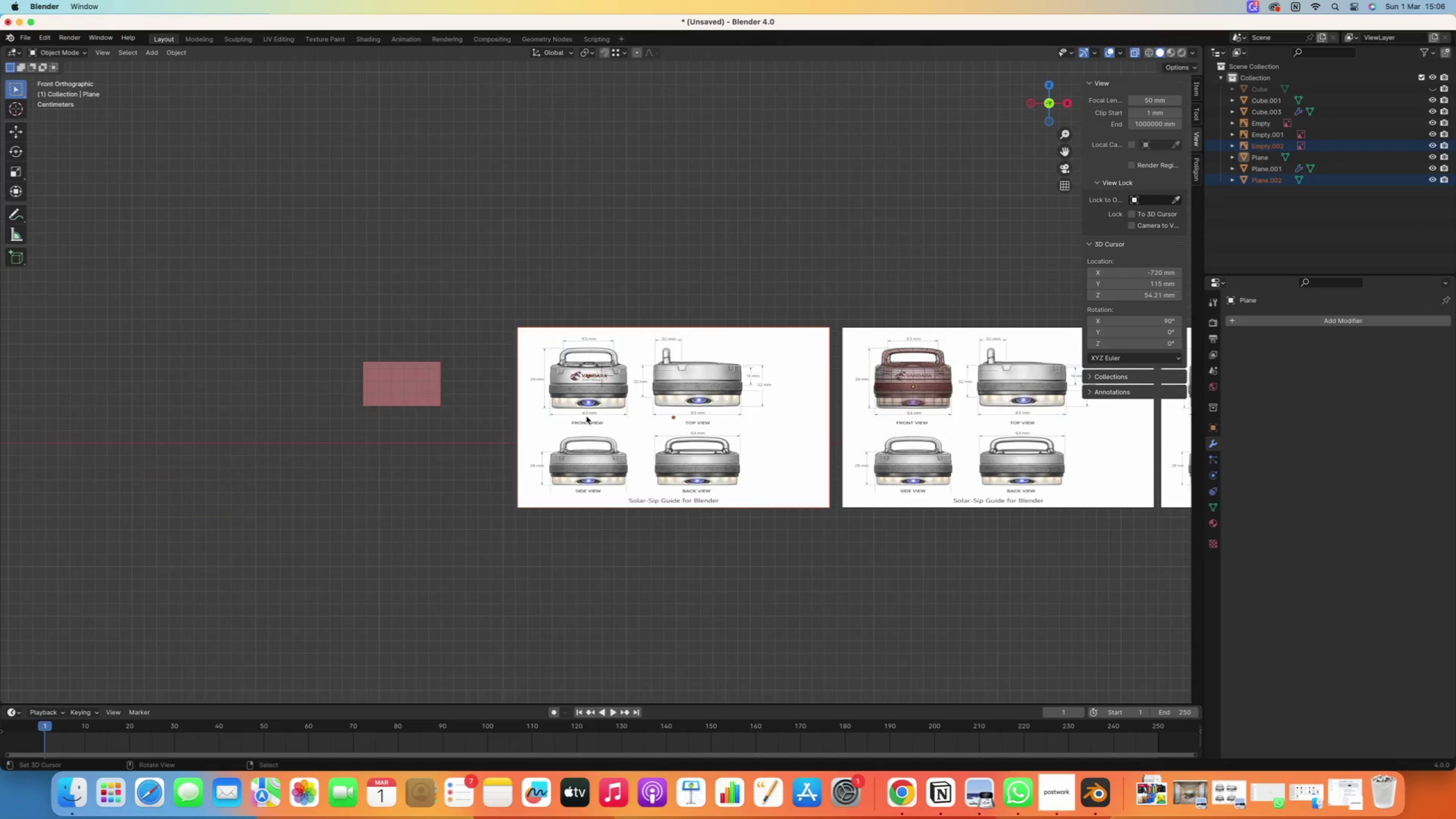 
type(gx)
 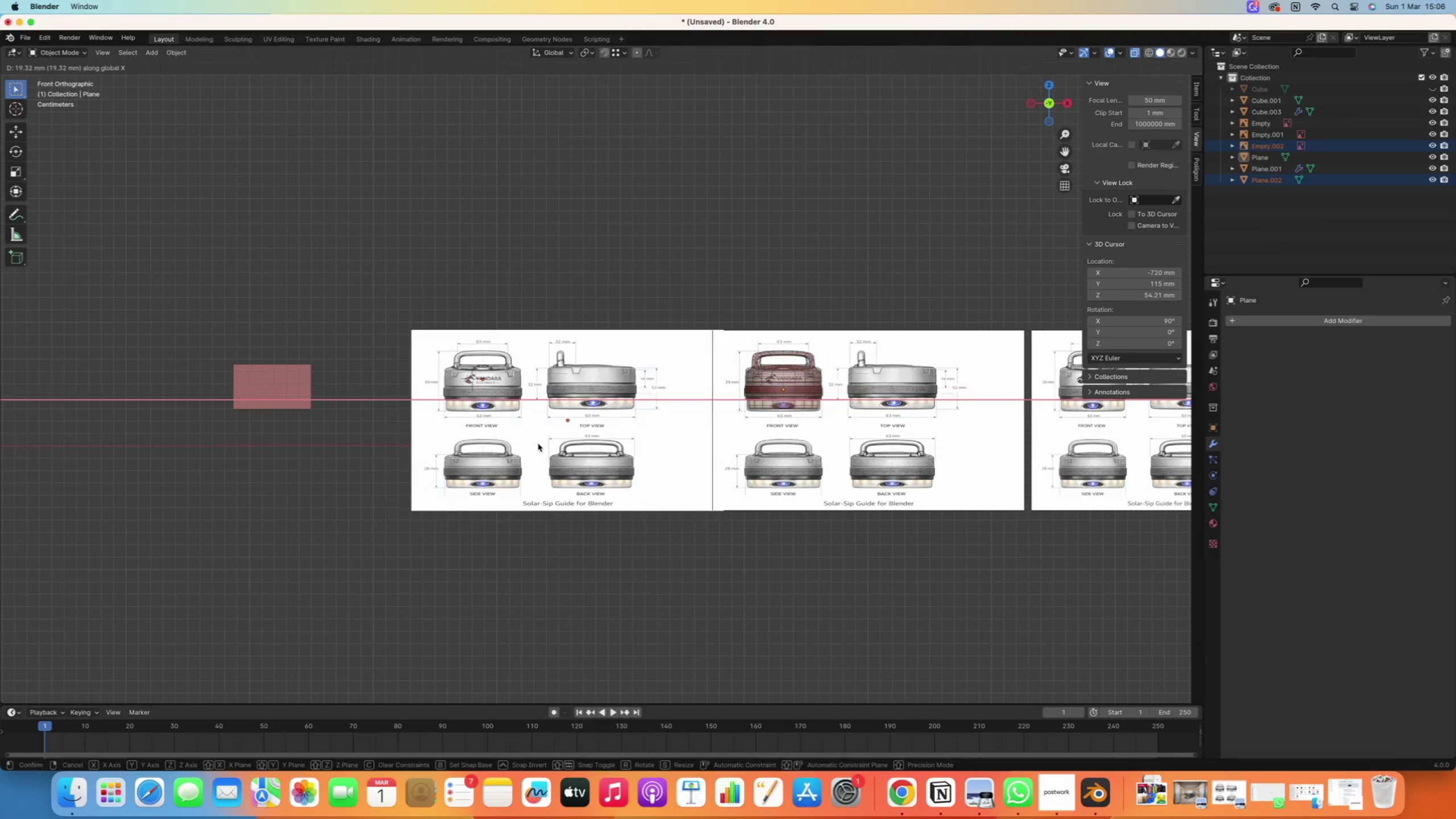 
scroll: coordinate [380, 354], scroll_direction: up, amount: 3.0
 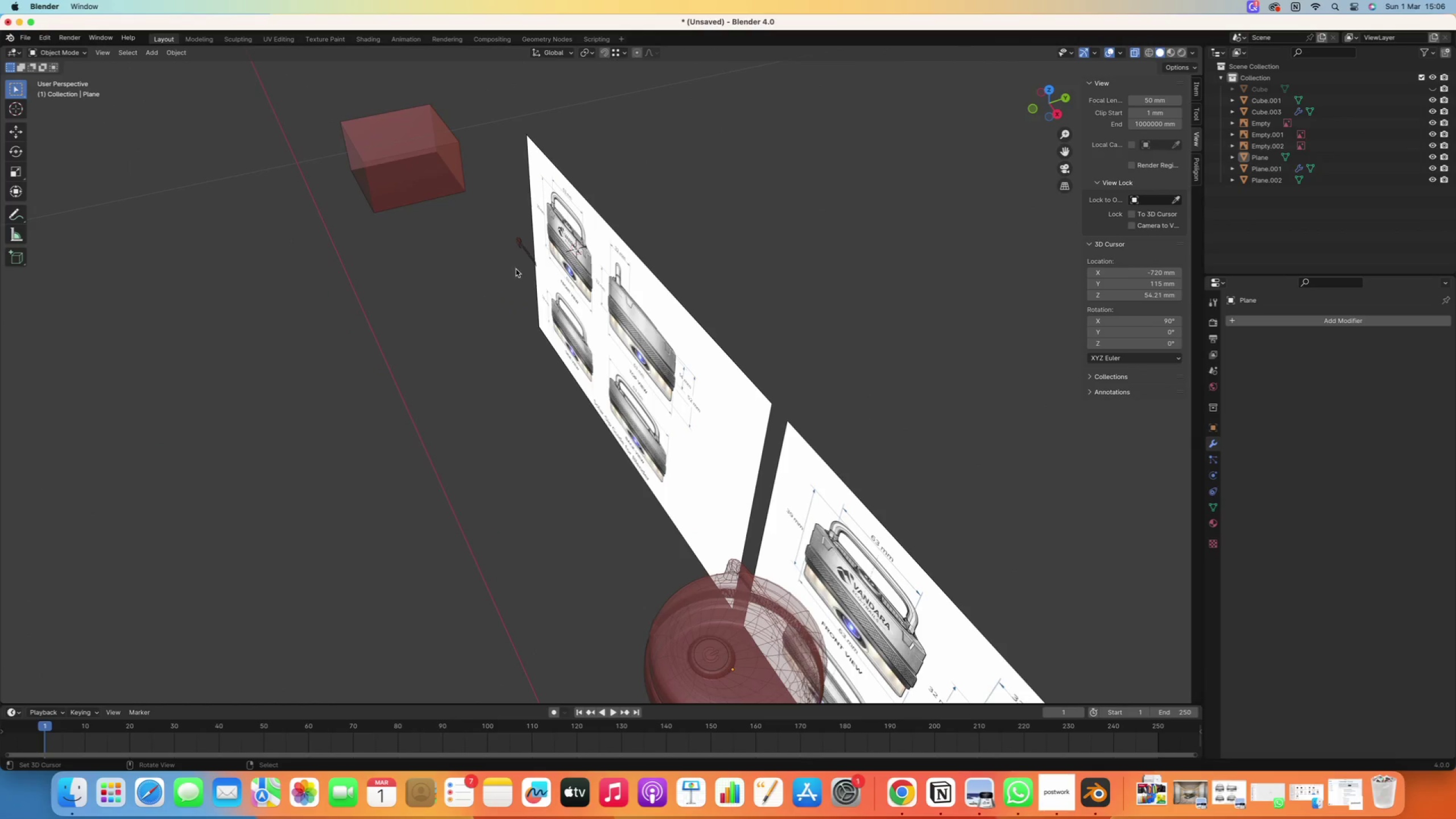 
right_click([526, 247])
 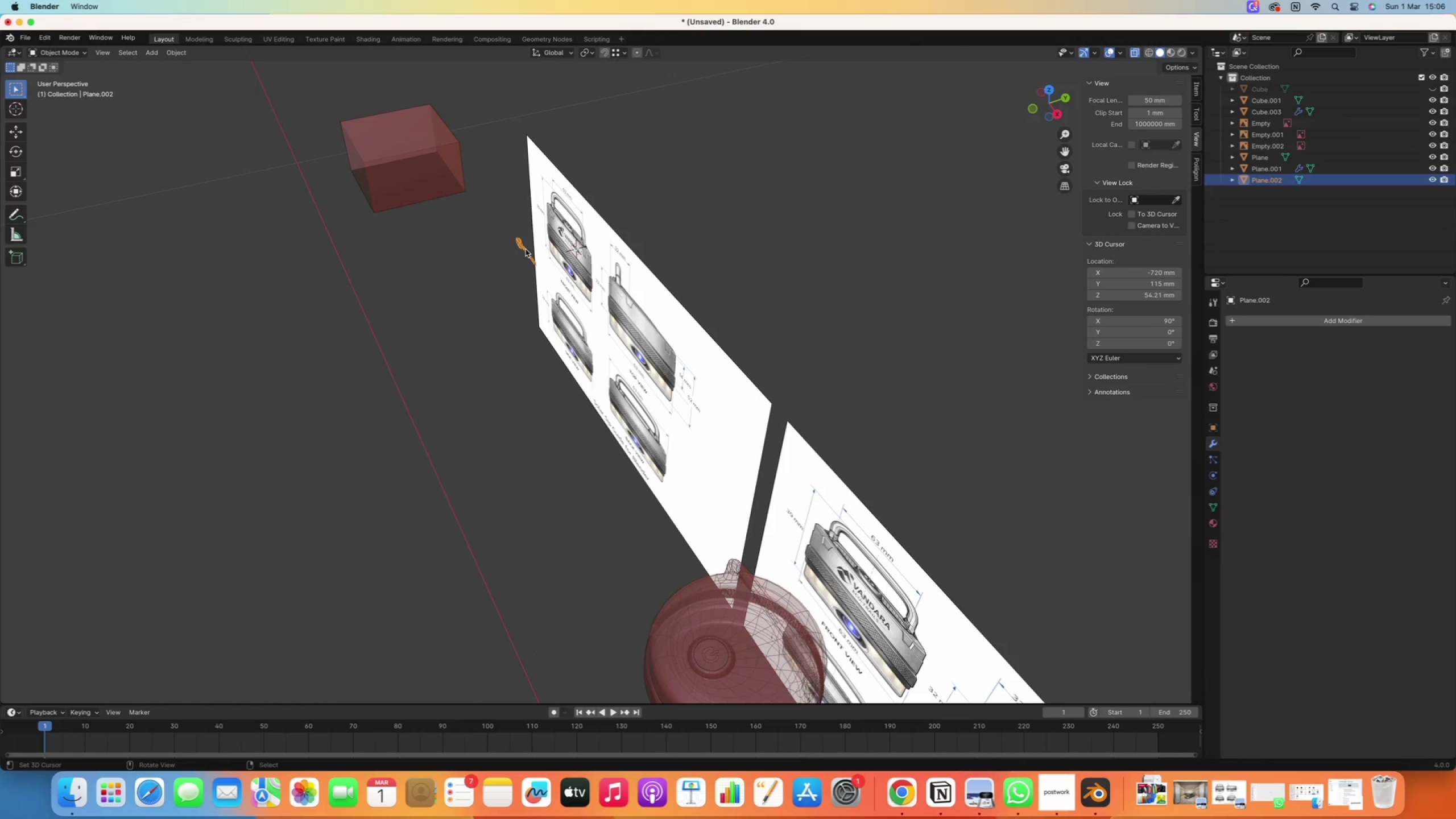 
key(Numpad1)
 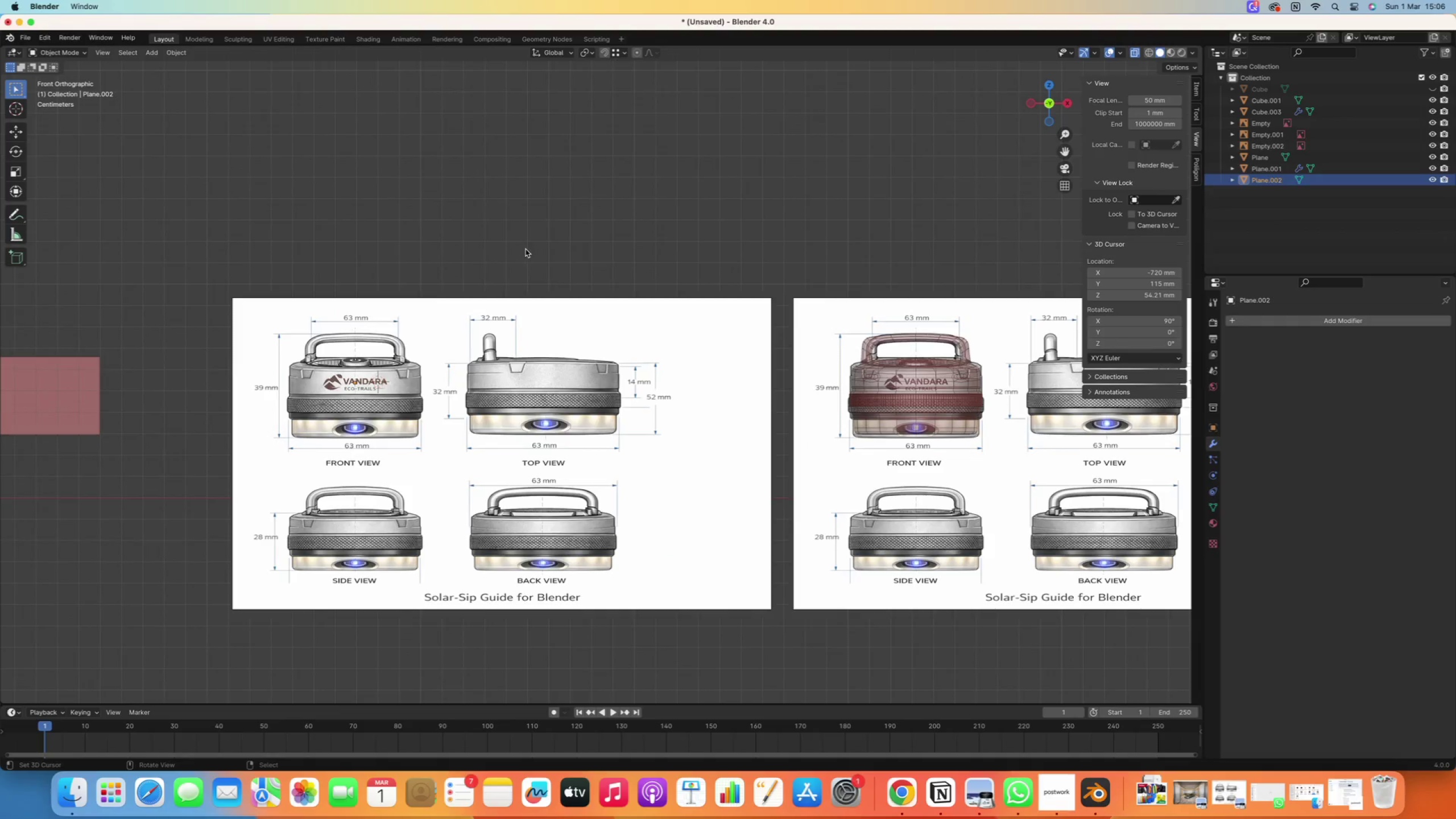 
key(G)
 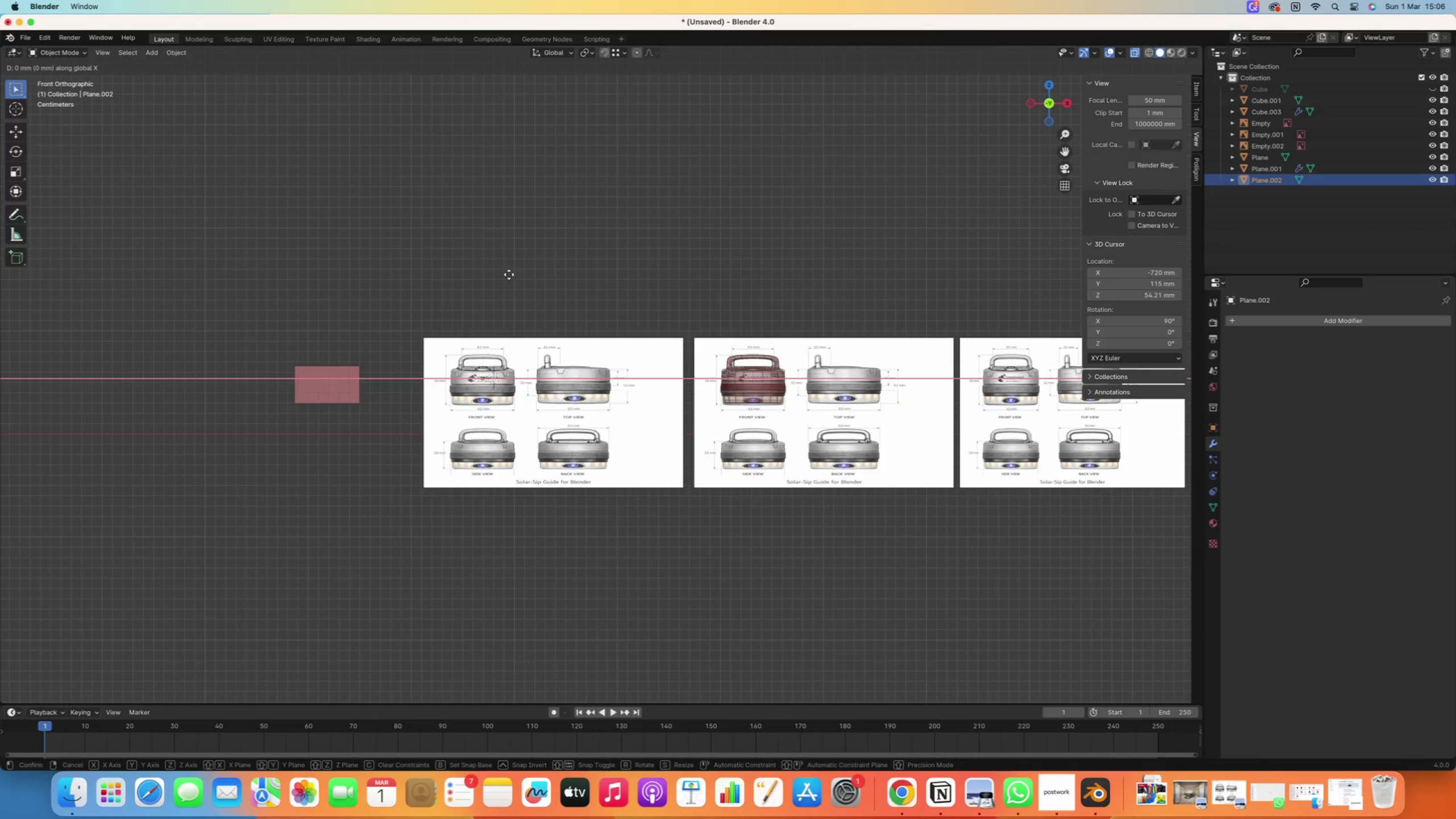 
scroll: coordinate [509, 275], scroll_direction: down, amount: 8.0
 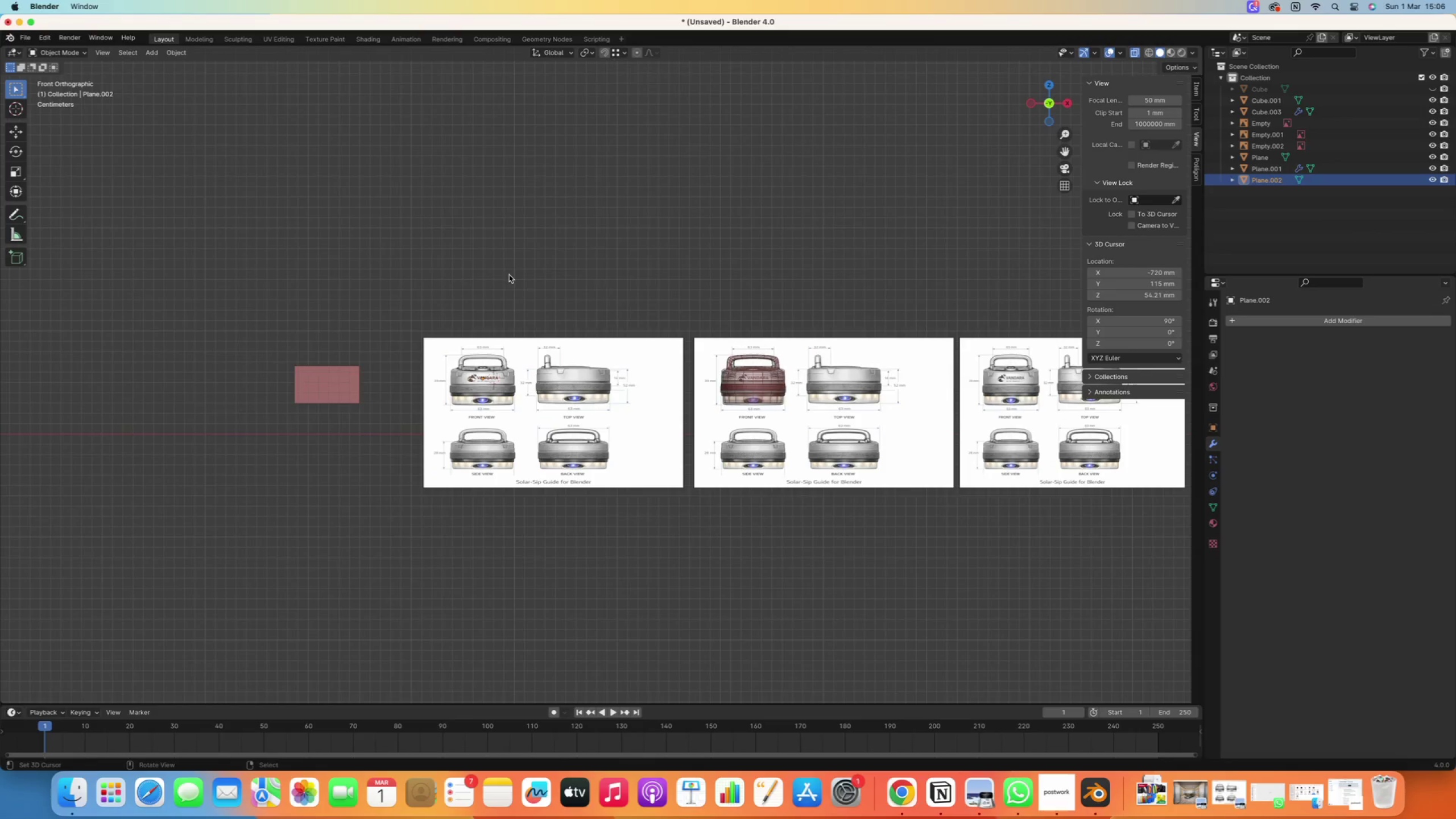 
key(X)
 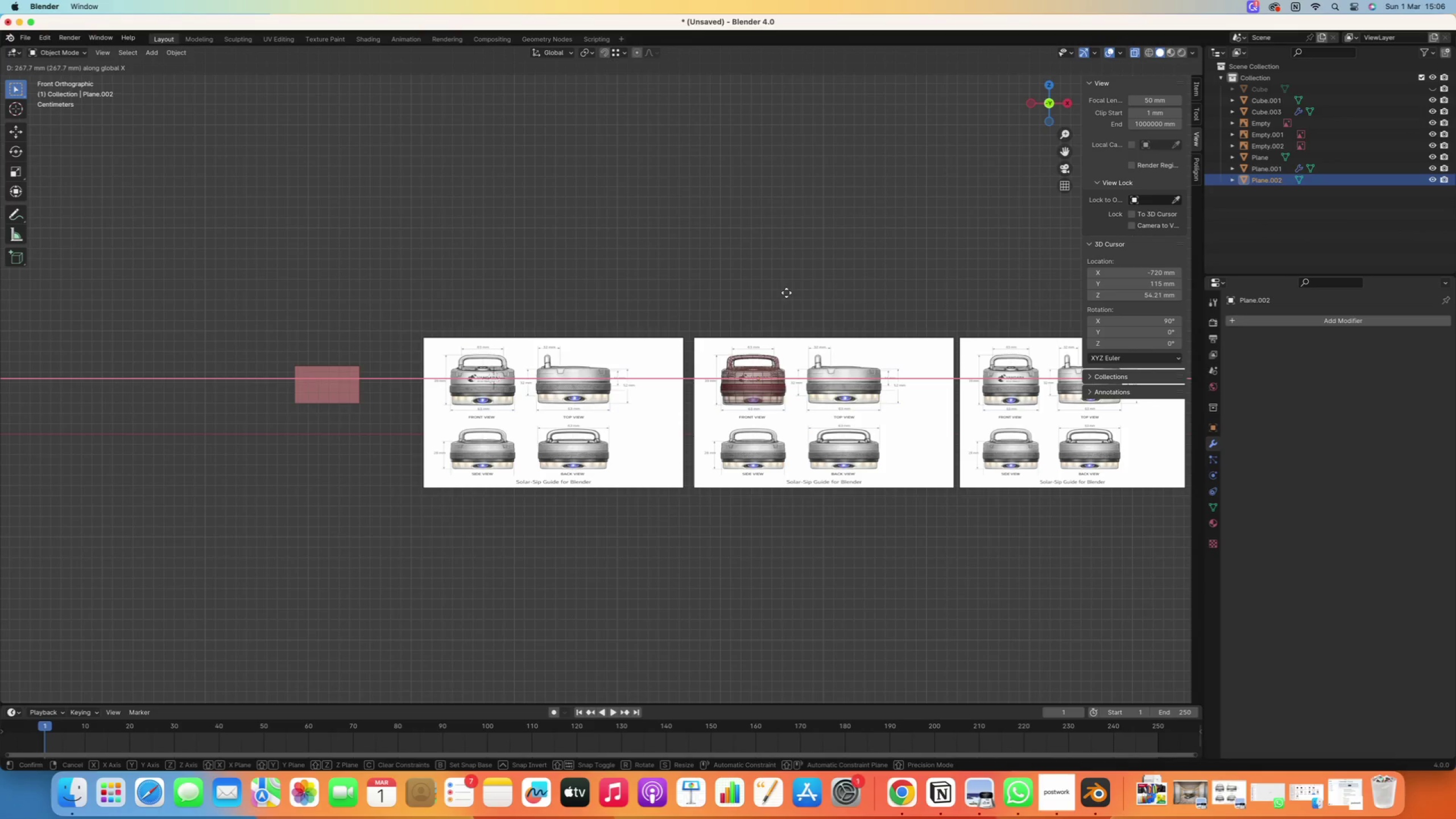 
left_click([790, 293])
 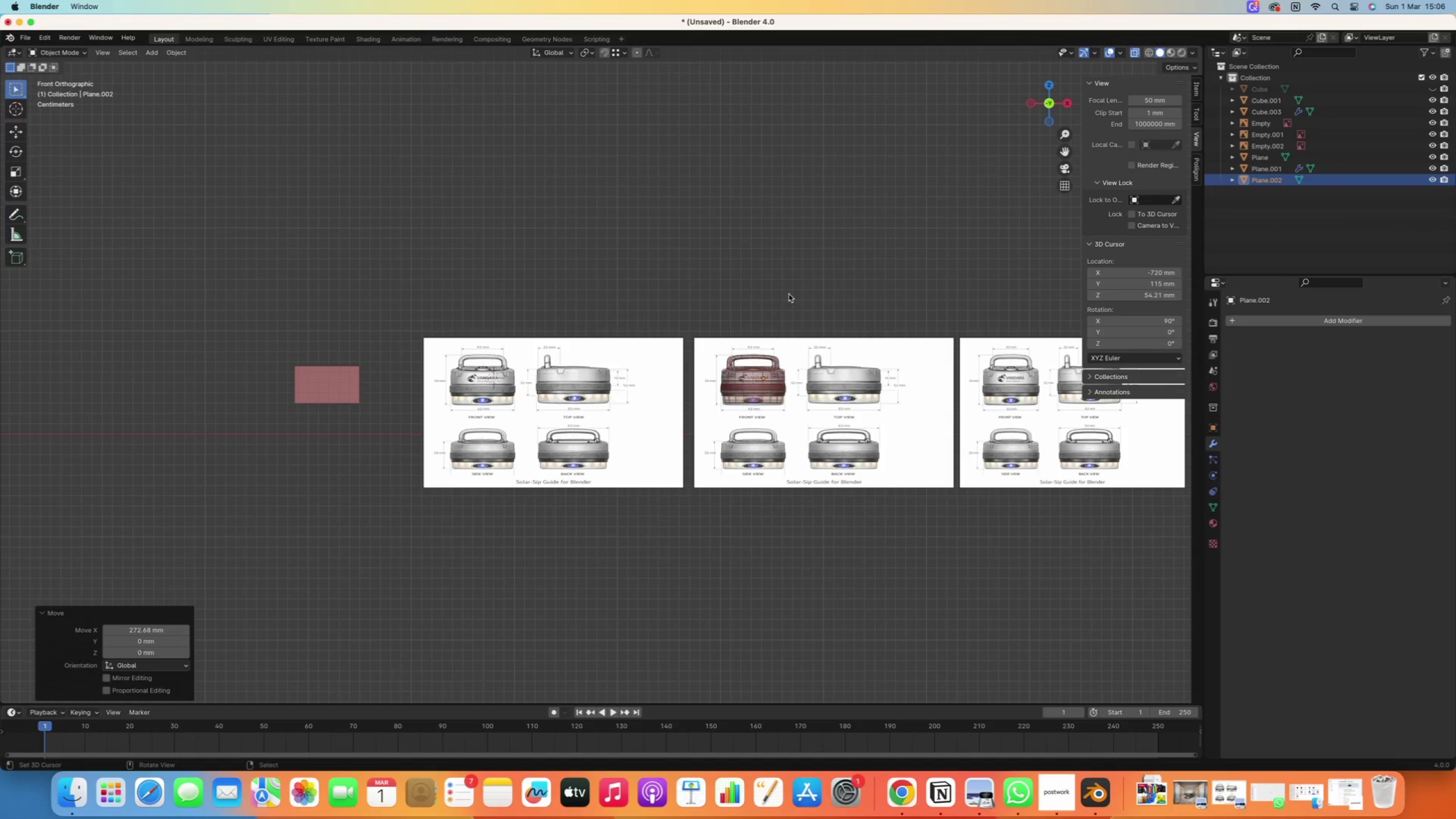 
hold_key(key=ShiftRight, duration=0.38)
 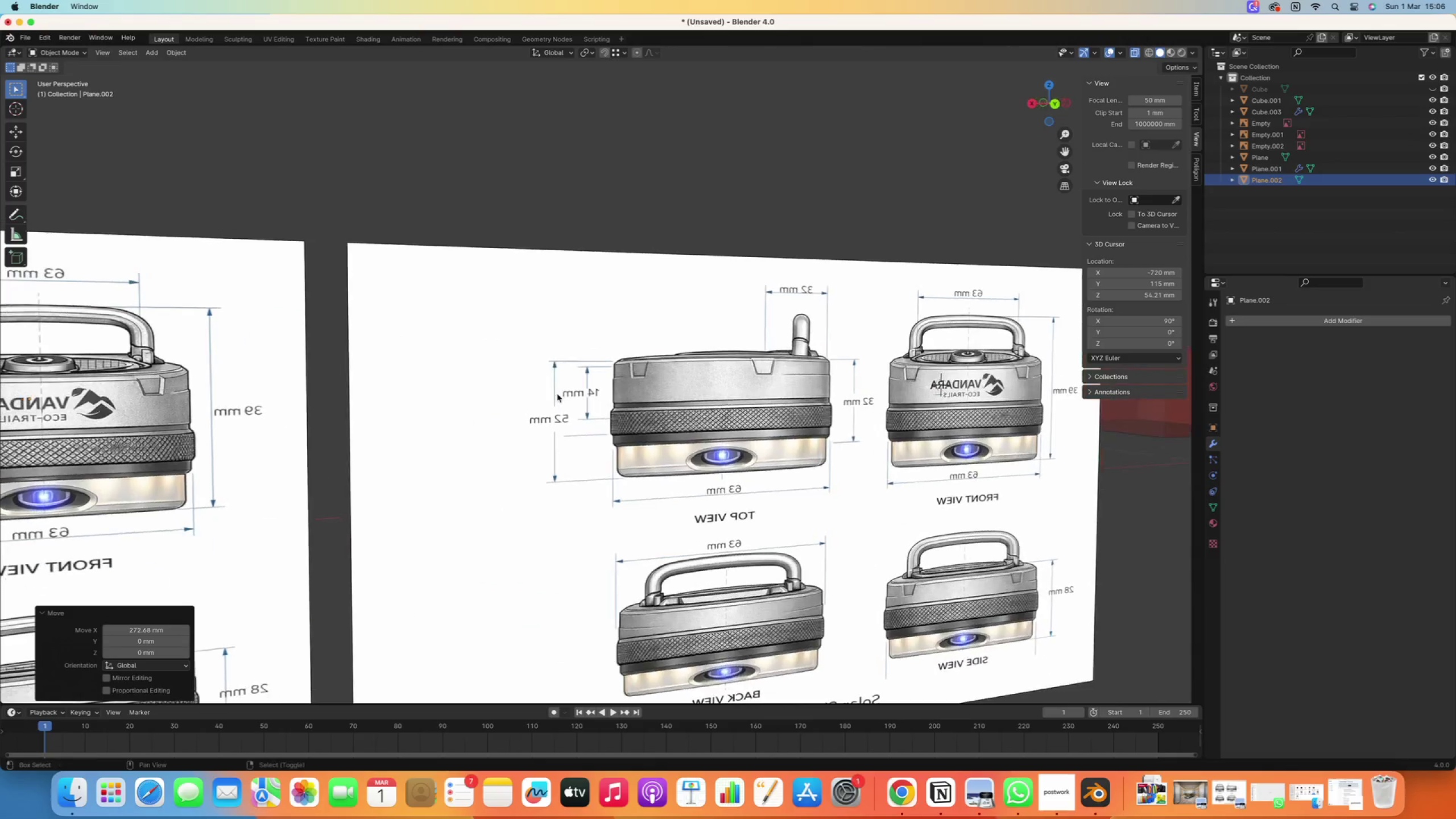 
scroll: coordinate [742, 358], scroll_direction: up, amount: 22.0
 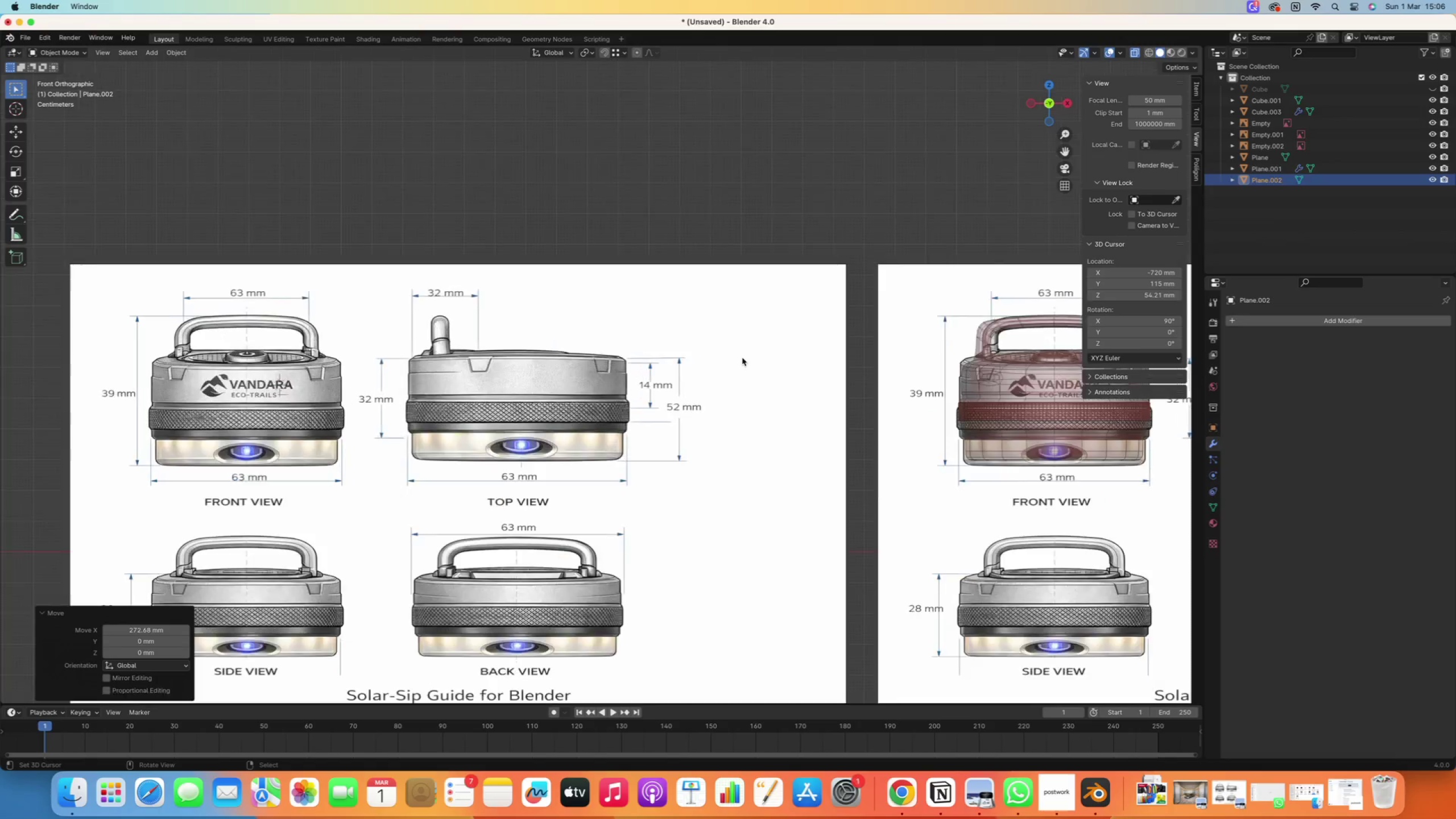 
scroll: coordinate [580, 399], scroll_direction: down, amount: 10.0
 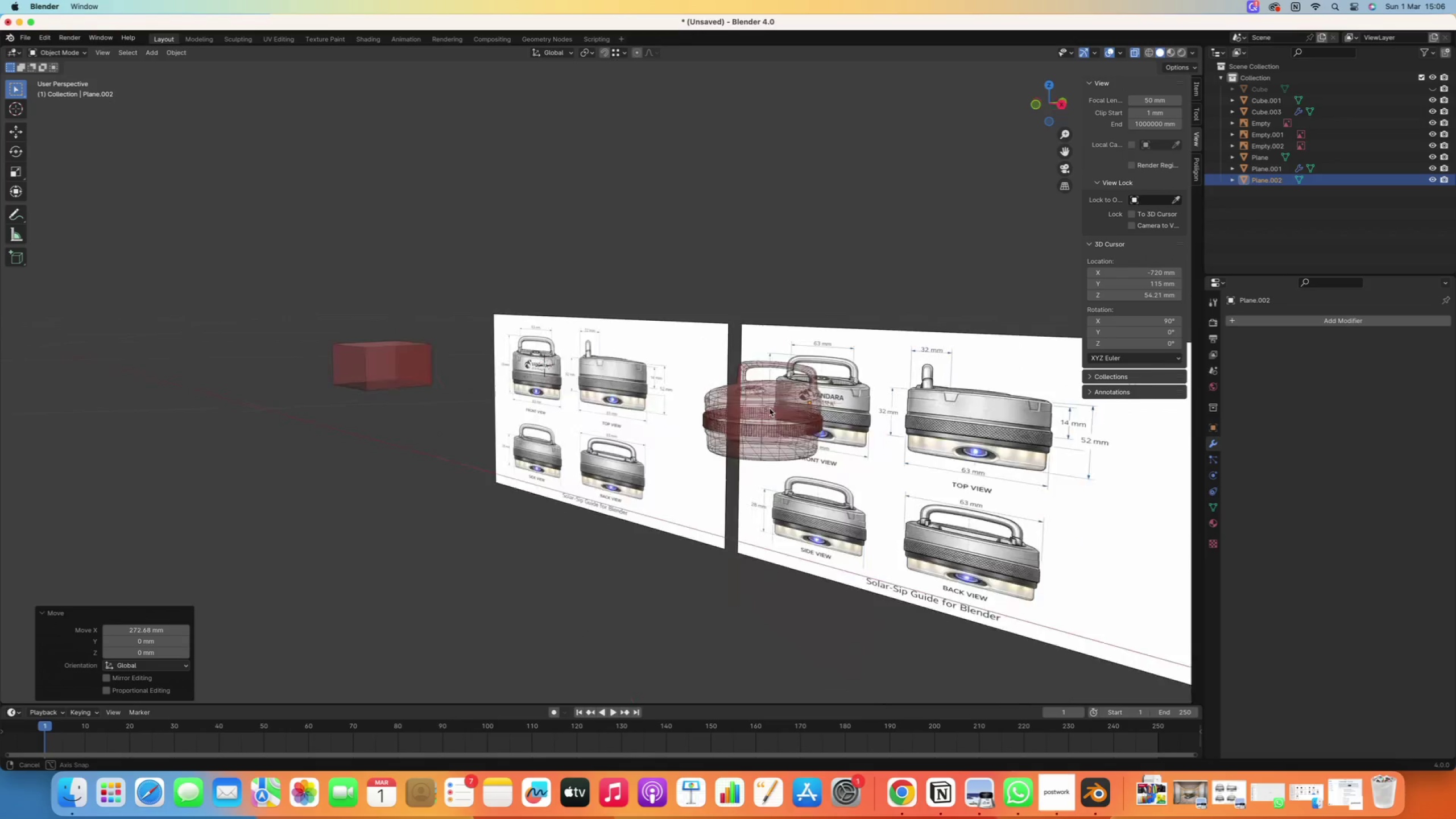 
hold_key(key=ShiftRight, duration=0.92)
 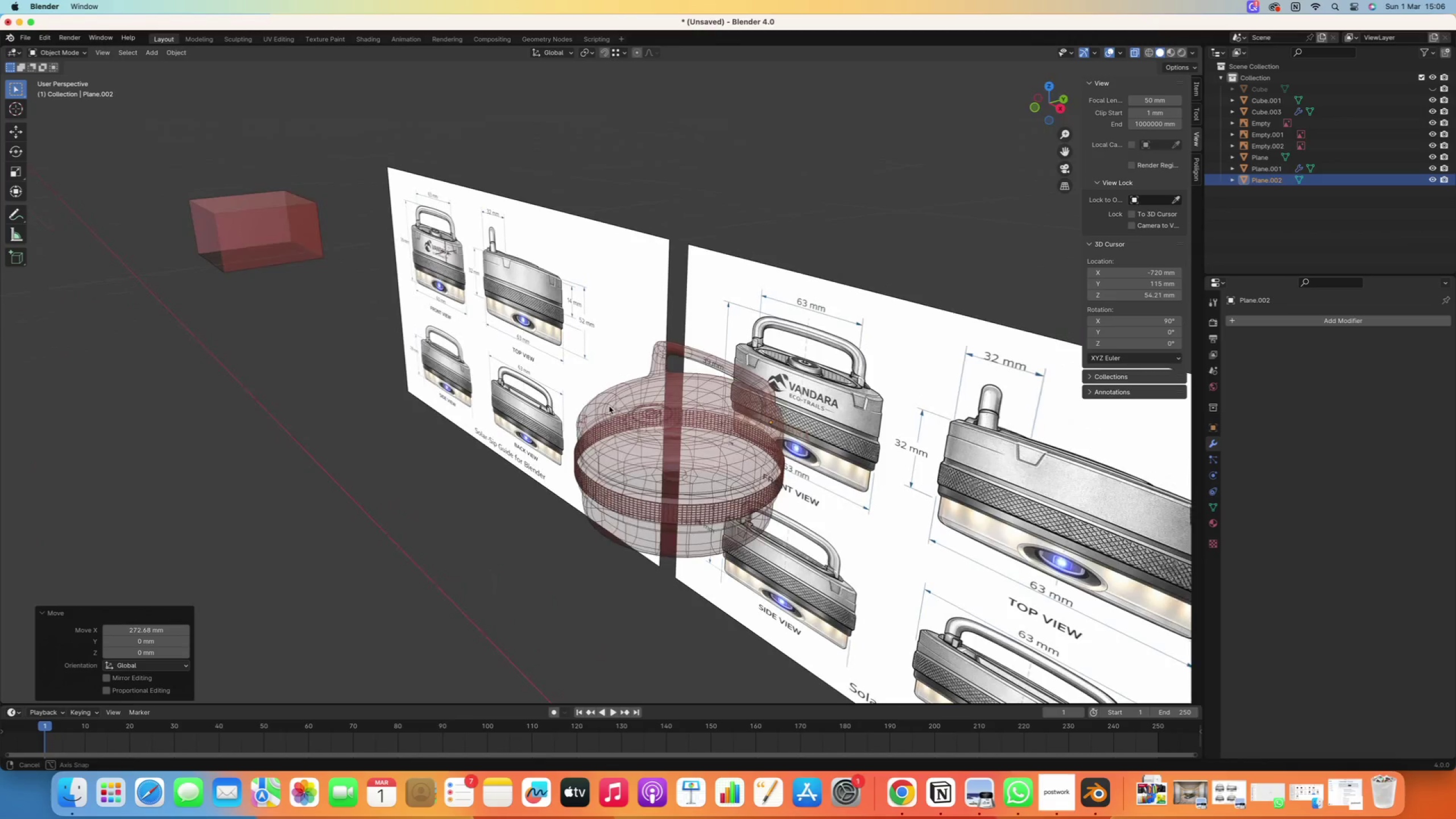 
scroll: coordinate [771, 402], scroll_direction: up, amount: 5.0
 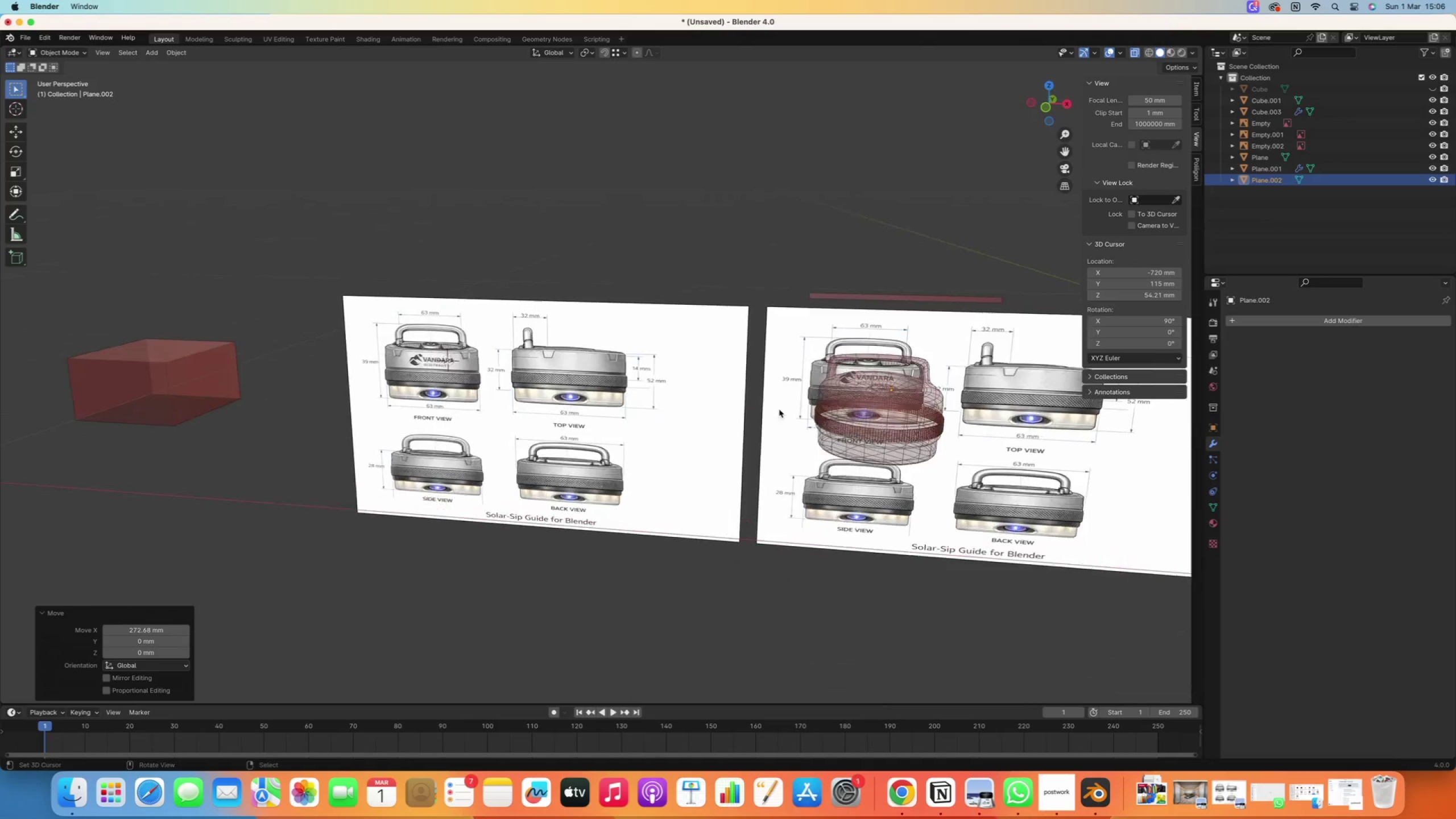 
right_click([806, 437])
 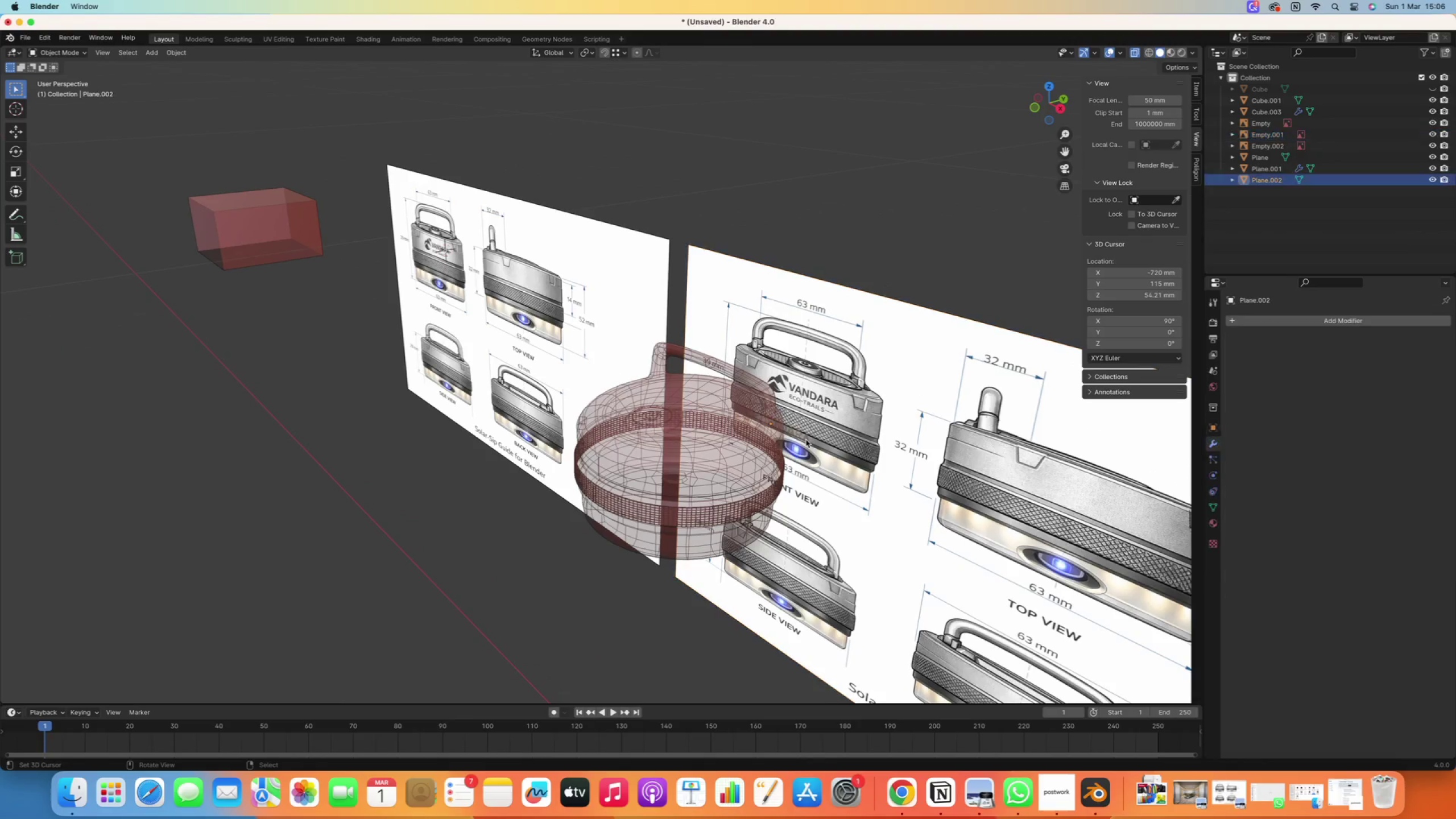 
right_click([806, 440])
 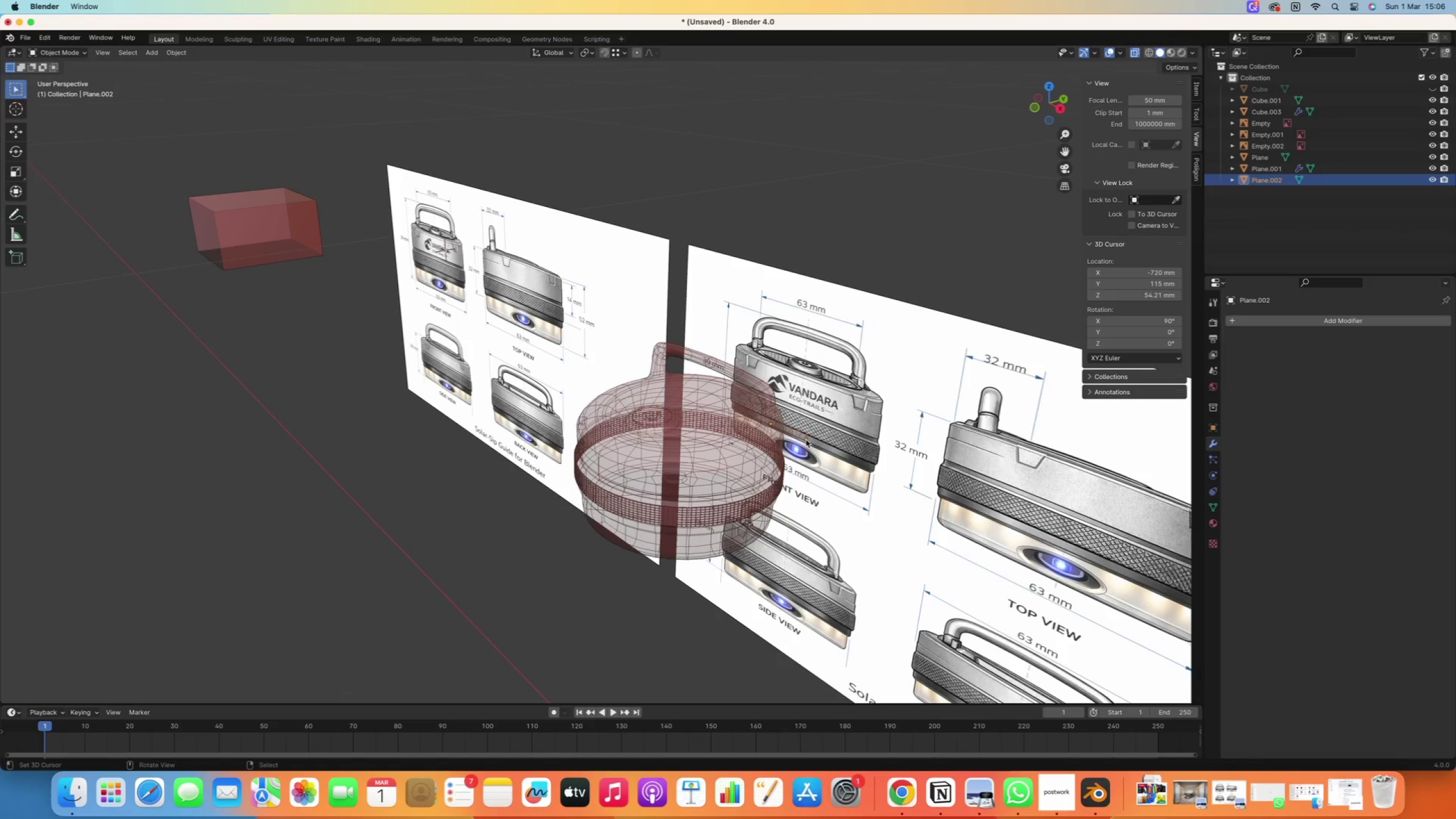 
key(Numpad1)
 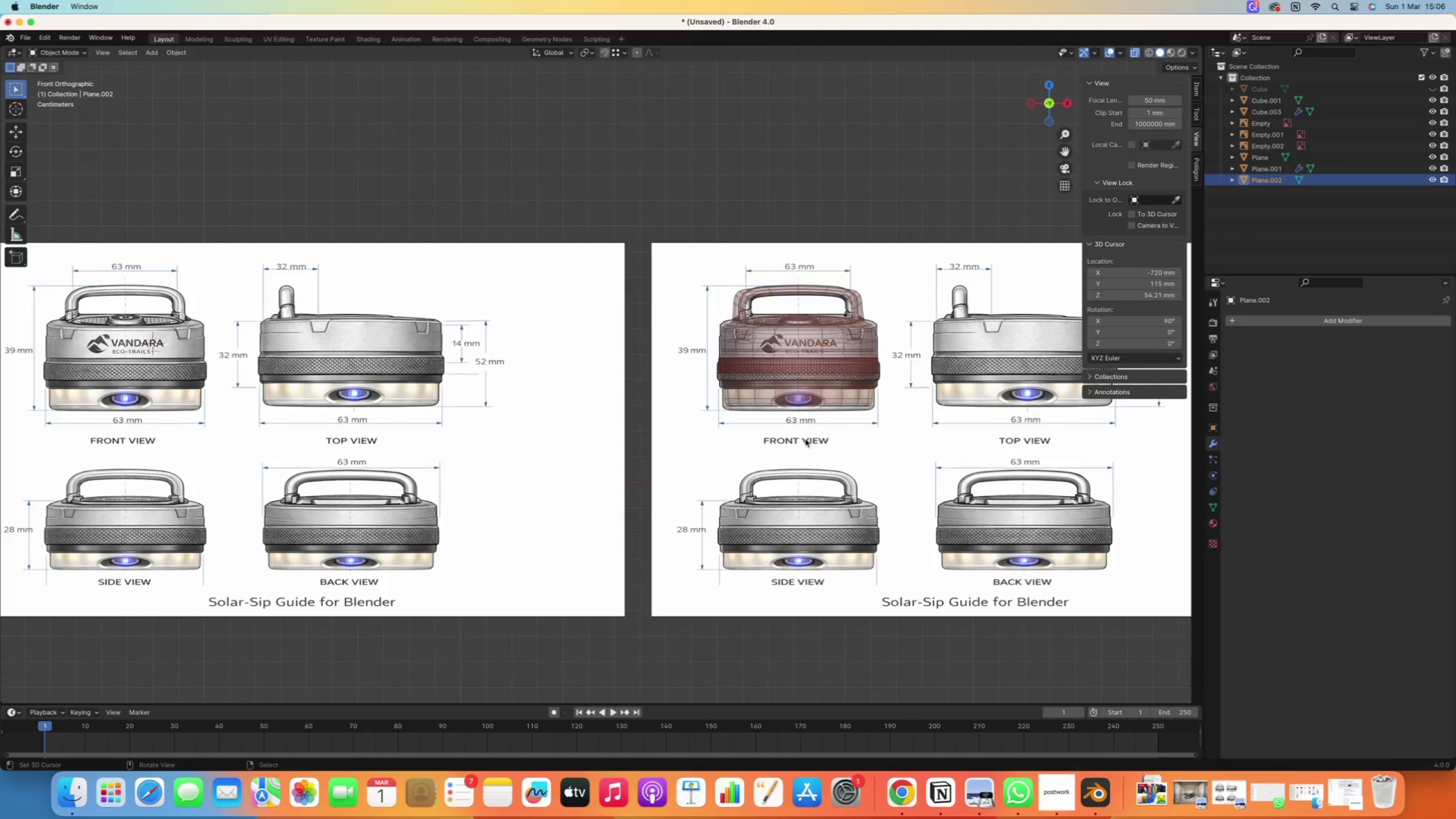 
key(Numpad3)
 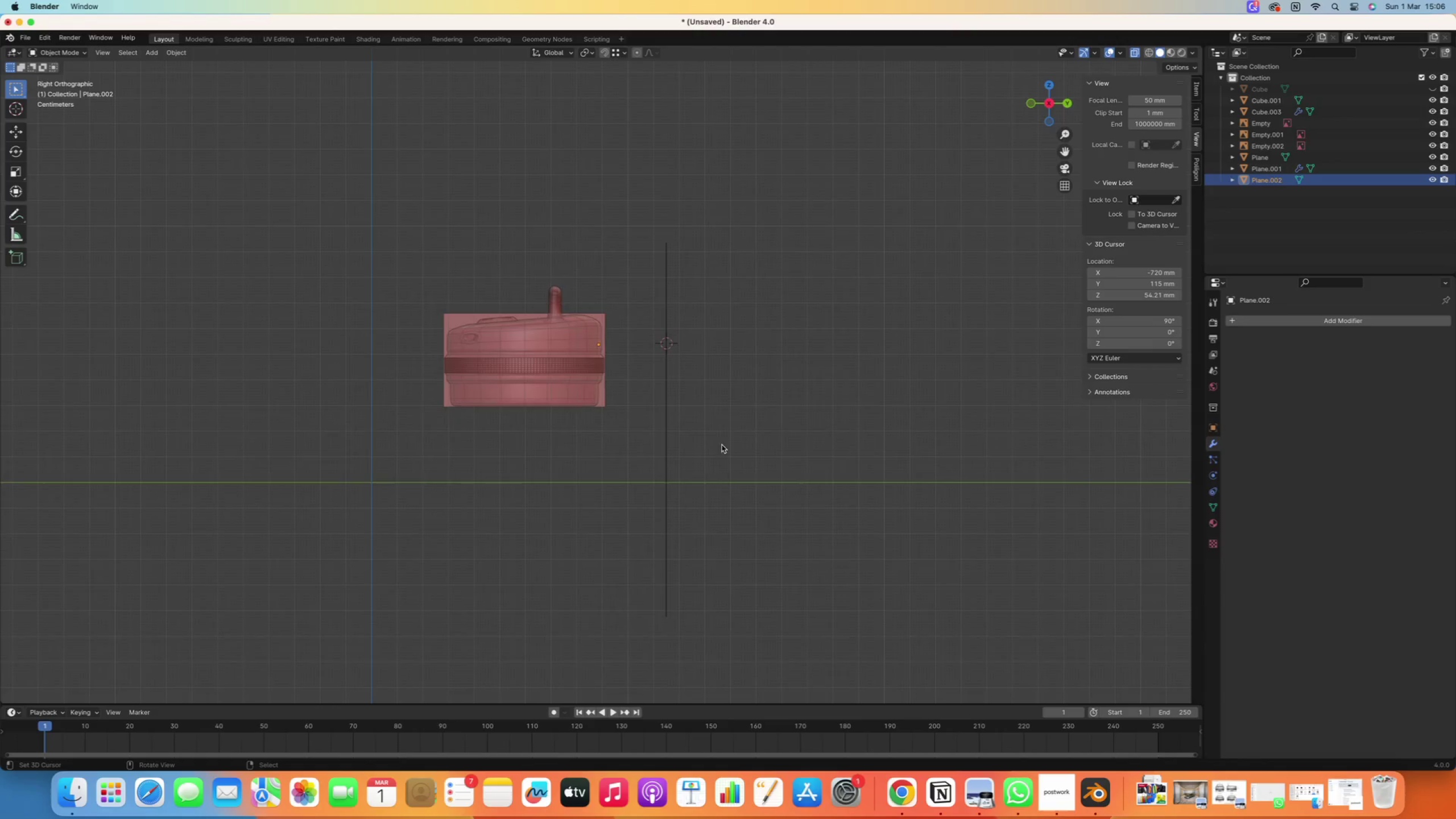 
hold_key(key=ShiftRight, duration=0.92)
 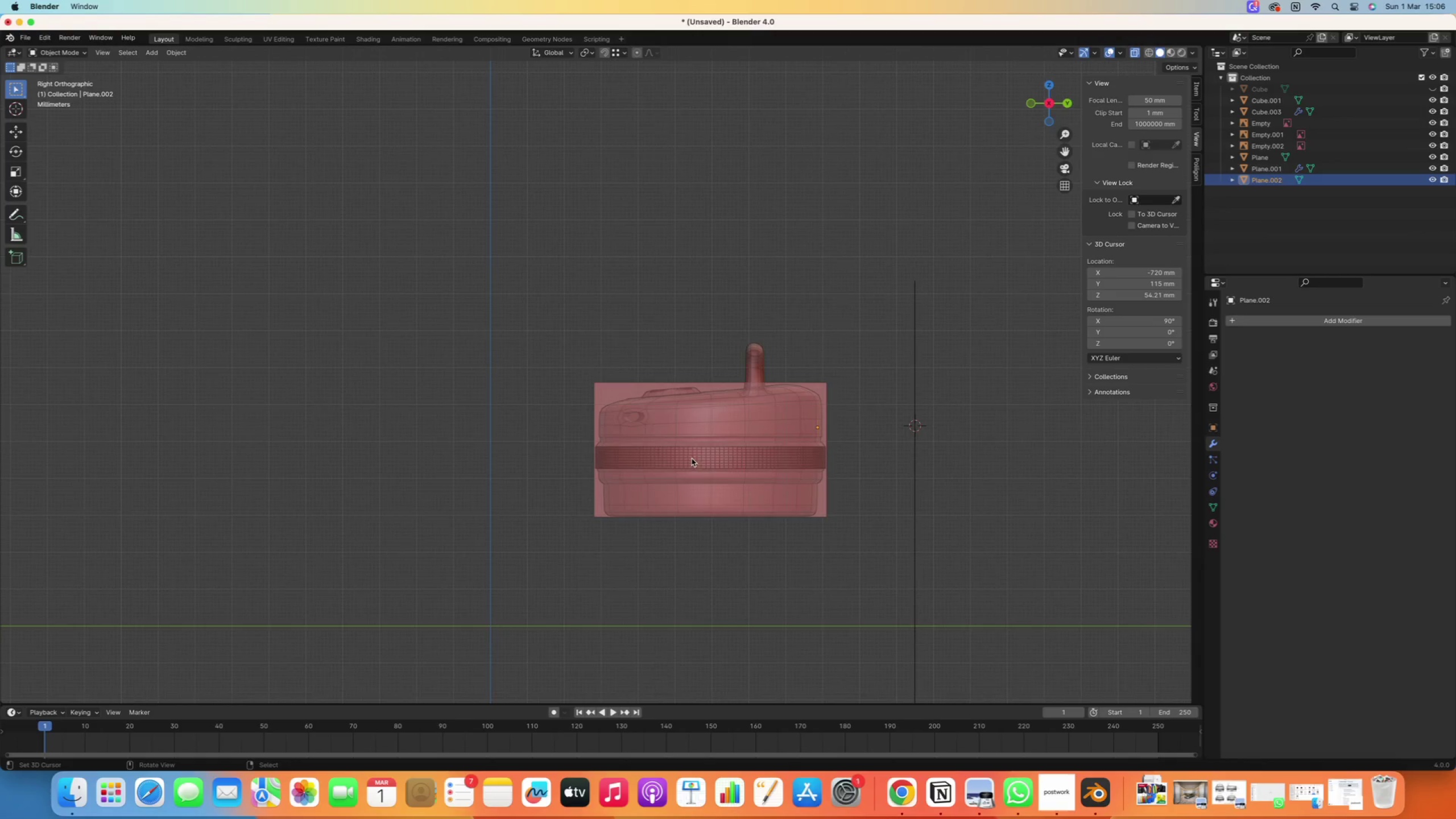 
scroll: coordinate [470, 354], scroll_direction: up, amount: 2.0
 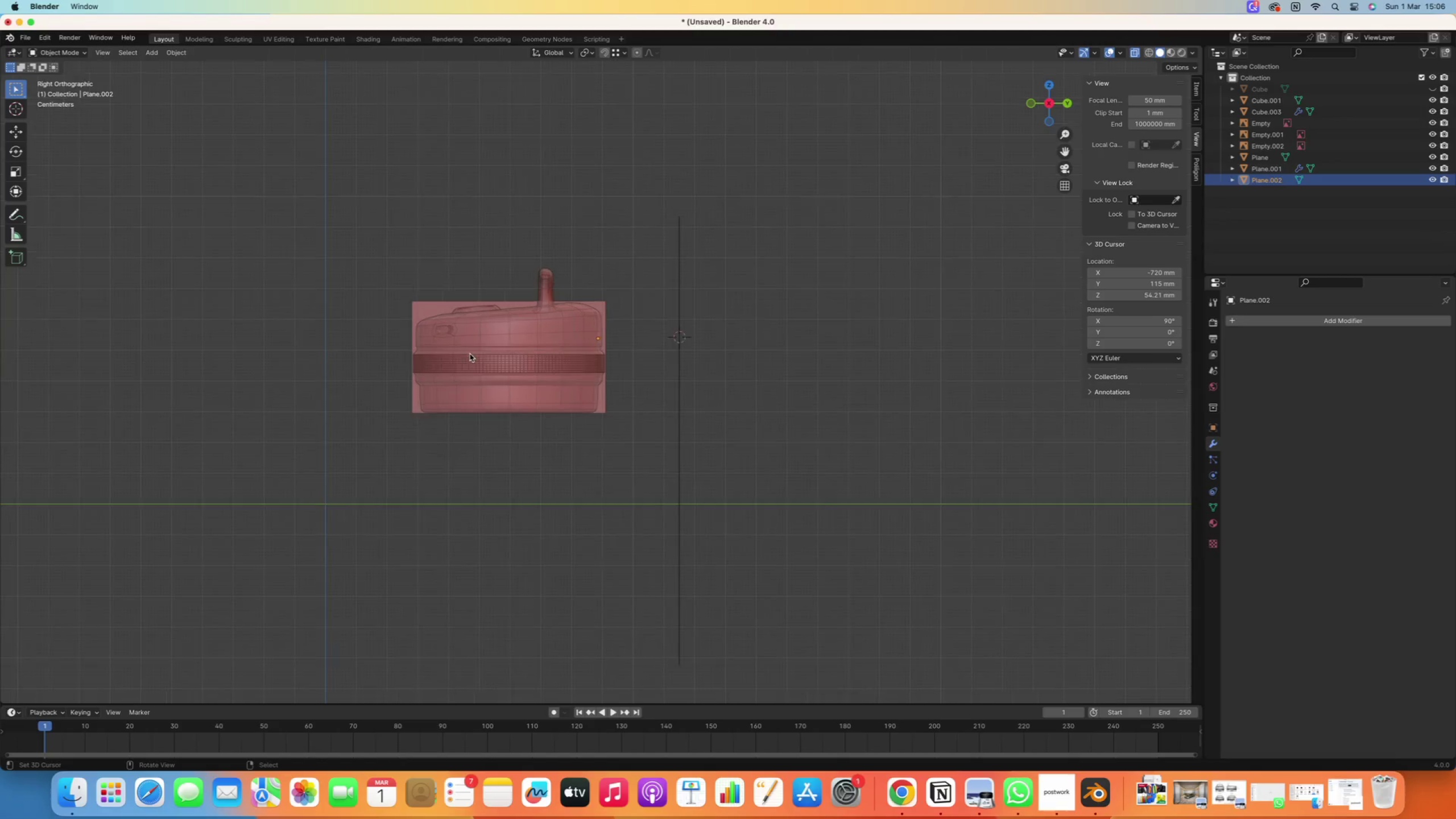 
type(gy)
 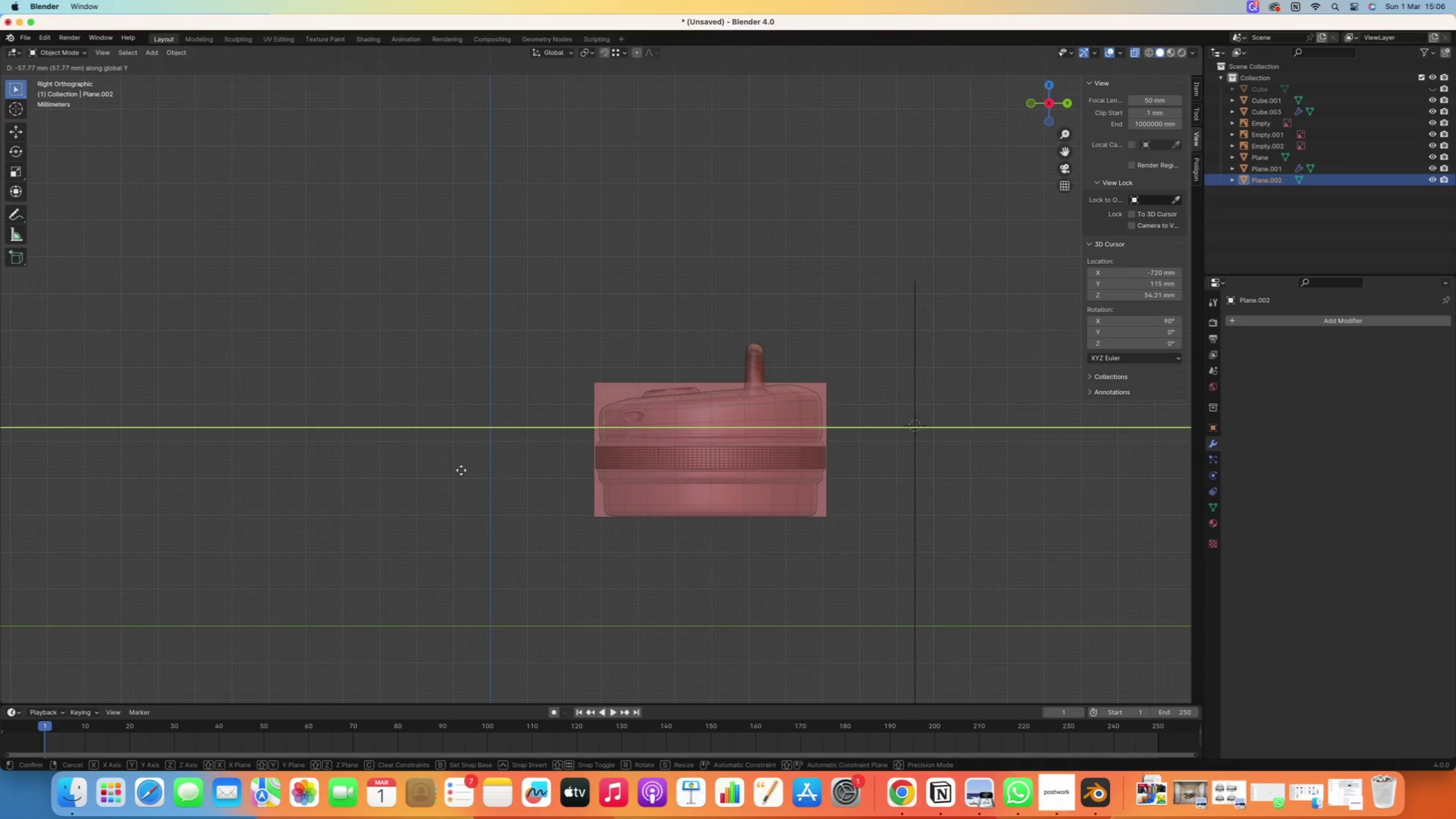 
left_click([461, 470])
 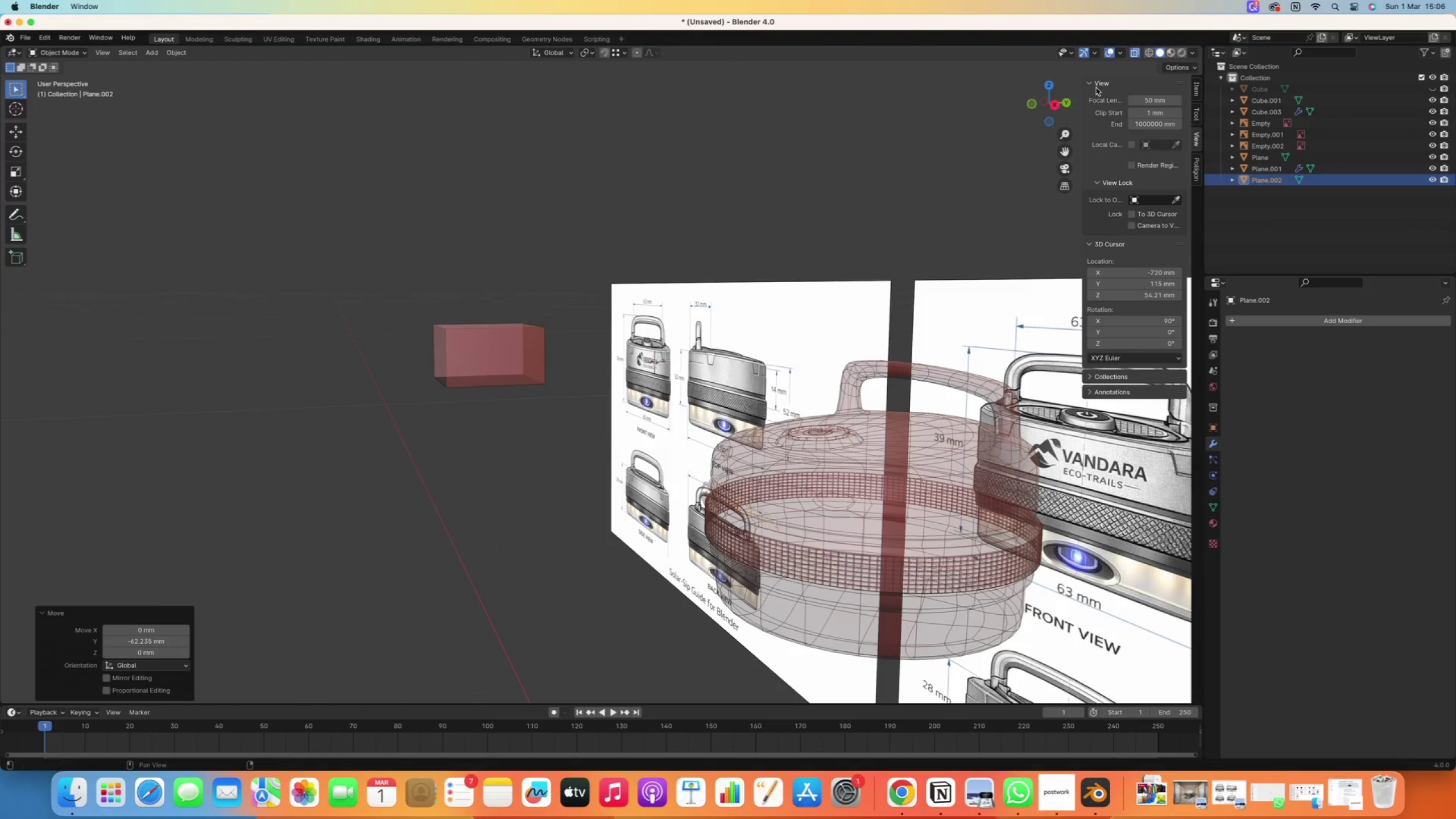 
left_click([1134, 56])
 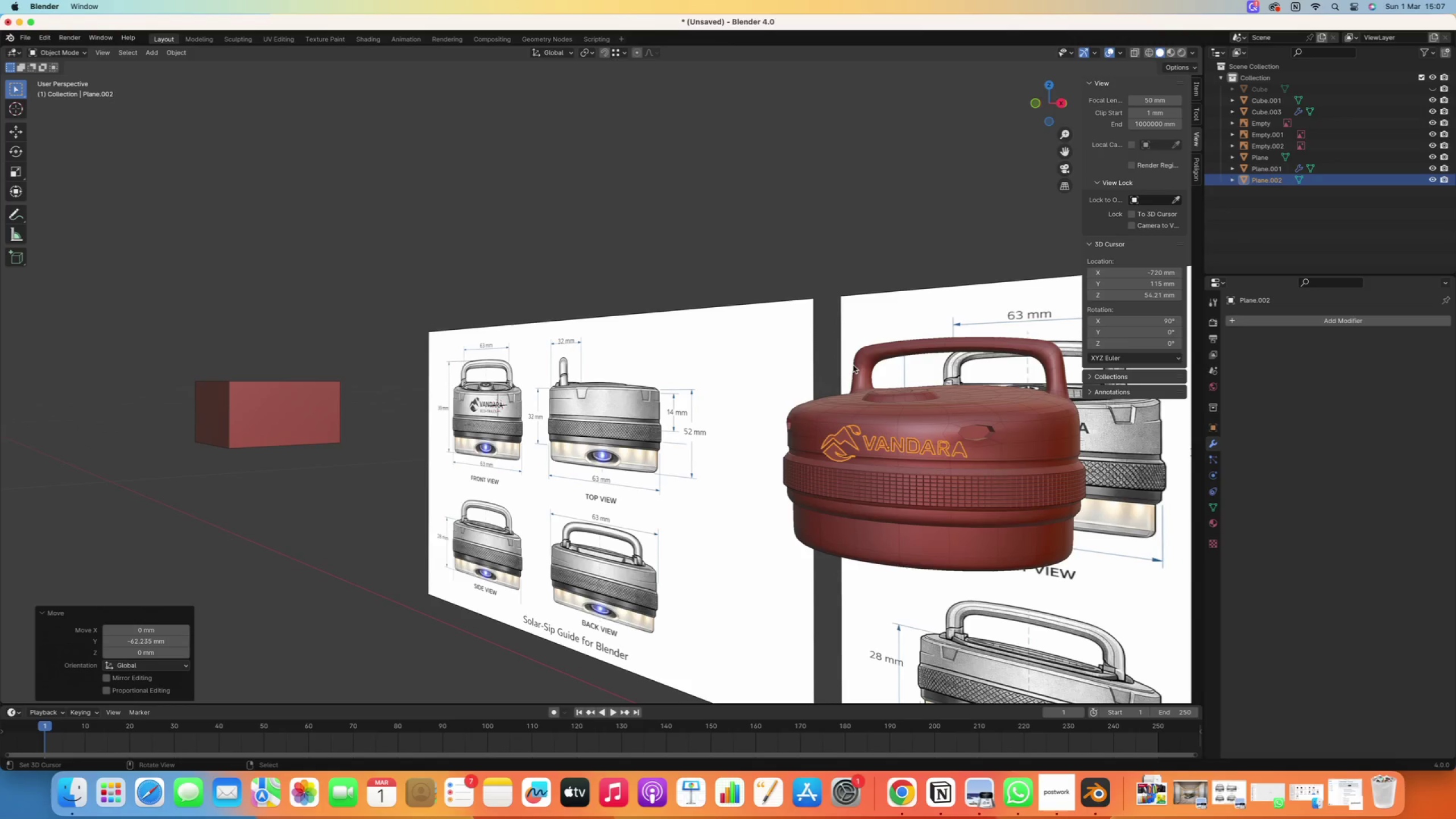 
key(Numpad1)
 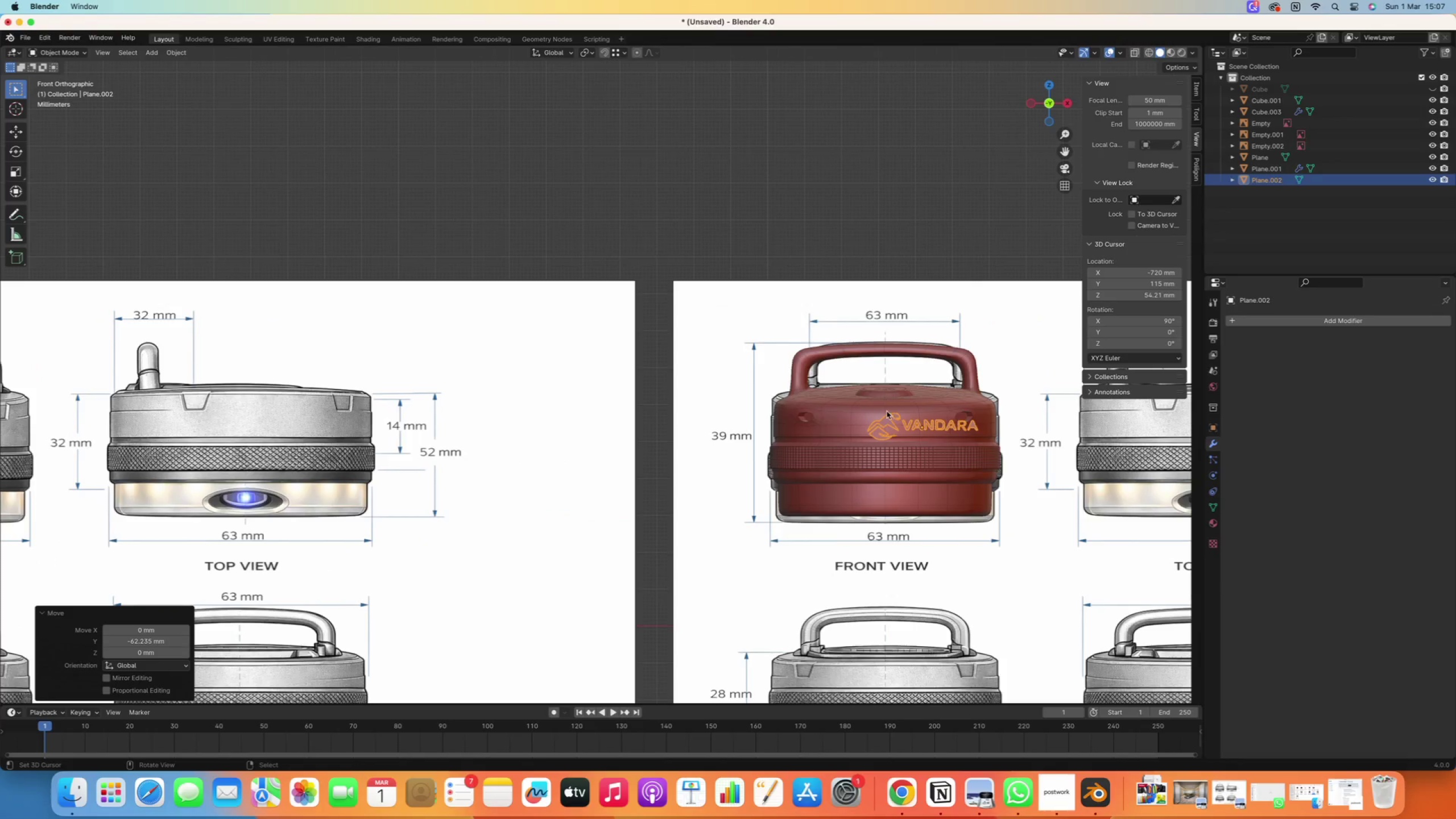 
hold_key(key=ShiftRight, duration=0.62)
 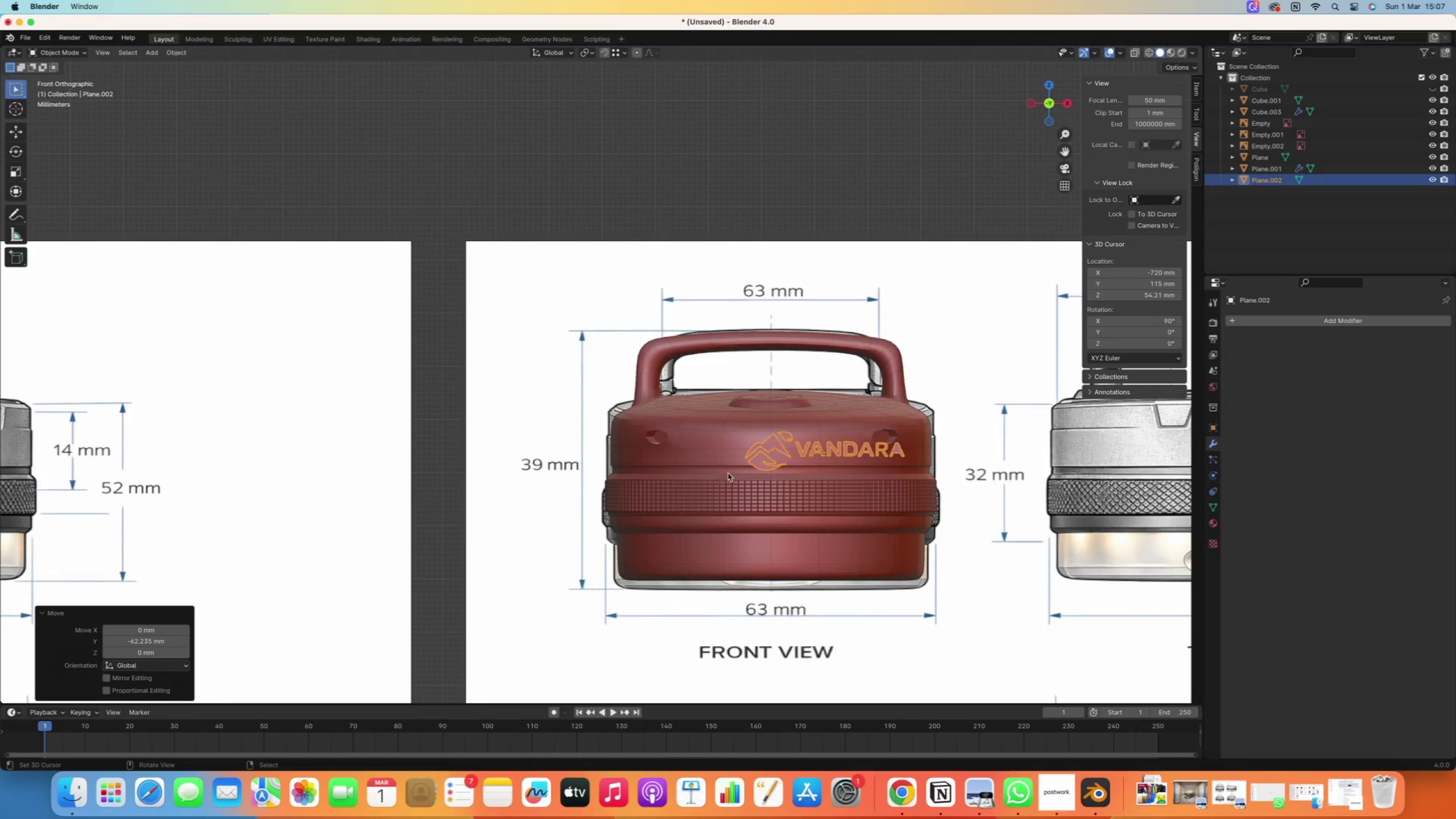 
scroll: coordinate [886, 447], scroll_direction: up, amount: 2.0
 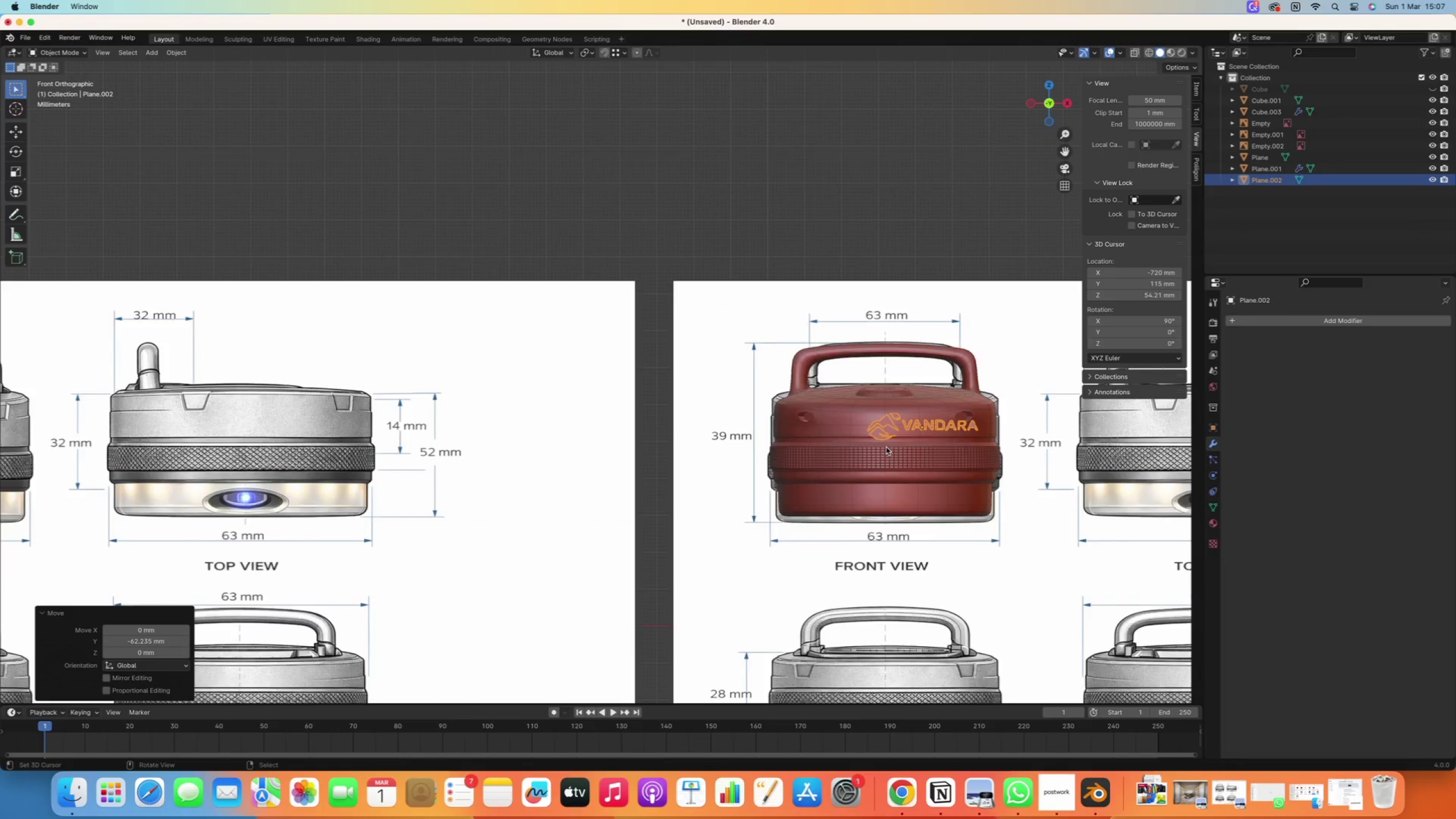 
hold_key(key=ShiftRight, duration=0.36)
 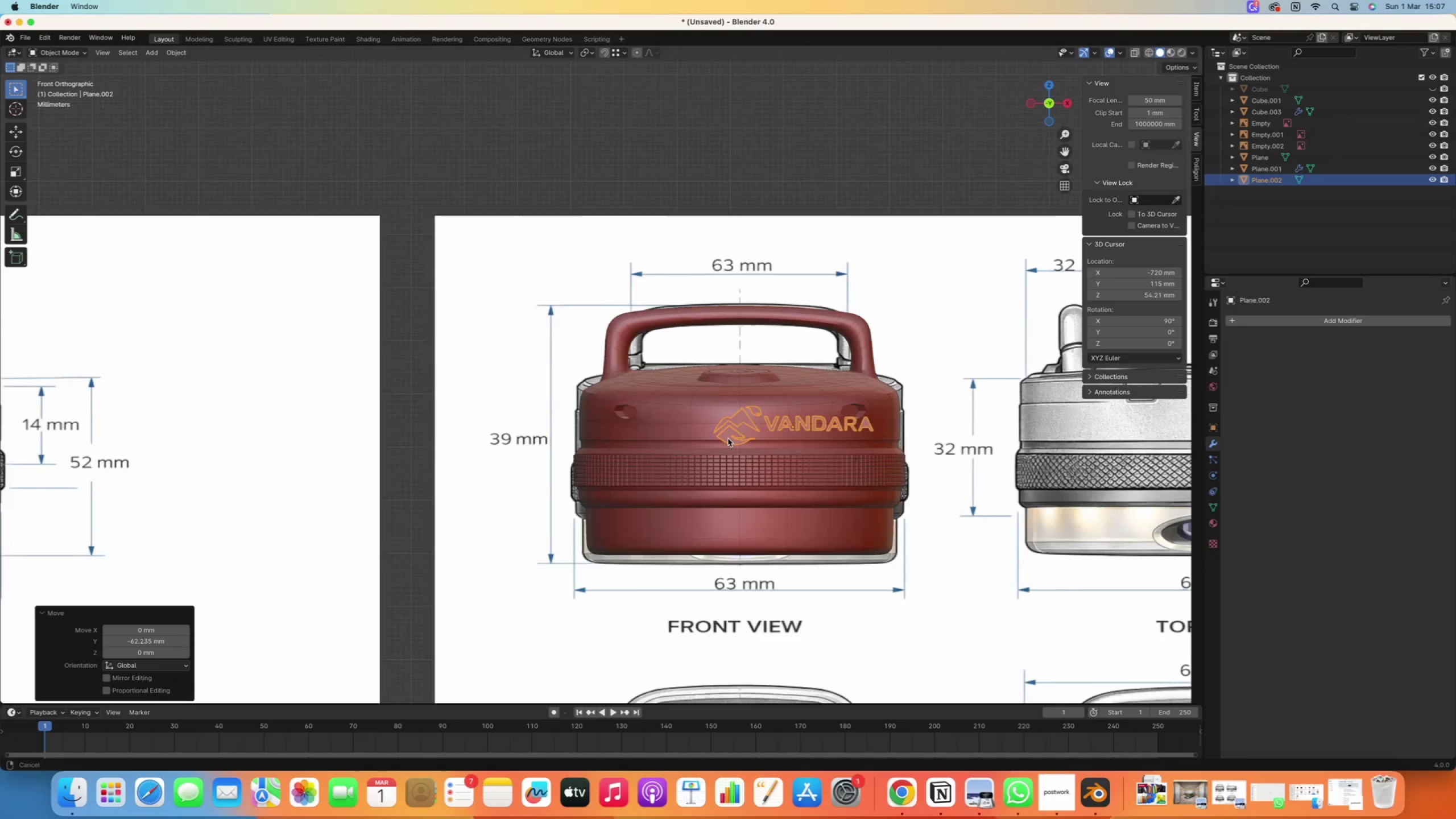 
scroll: coordinate [729, 439], scroll_direction: up, amount: 2.0
 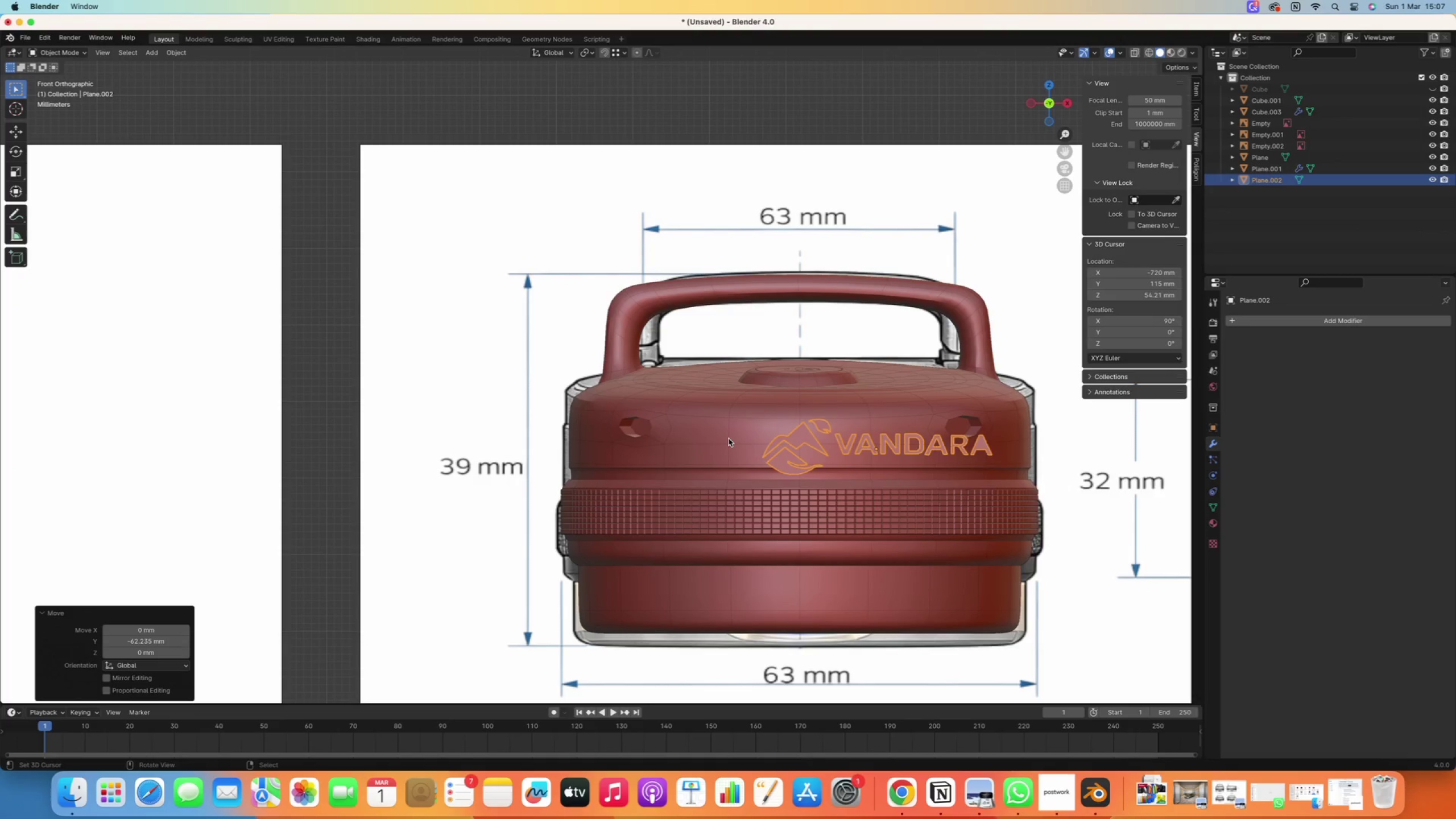 
type(gx)
 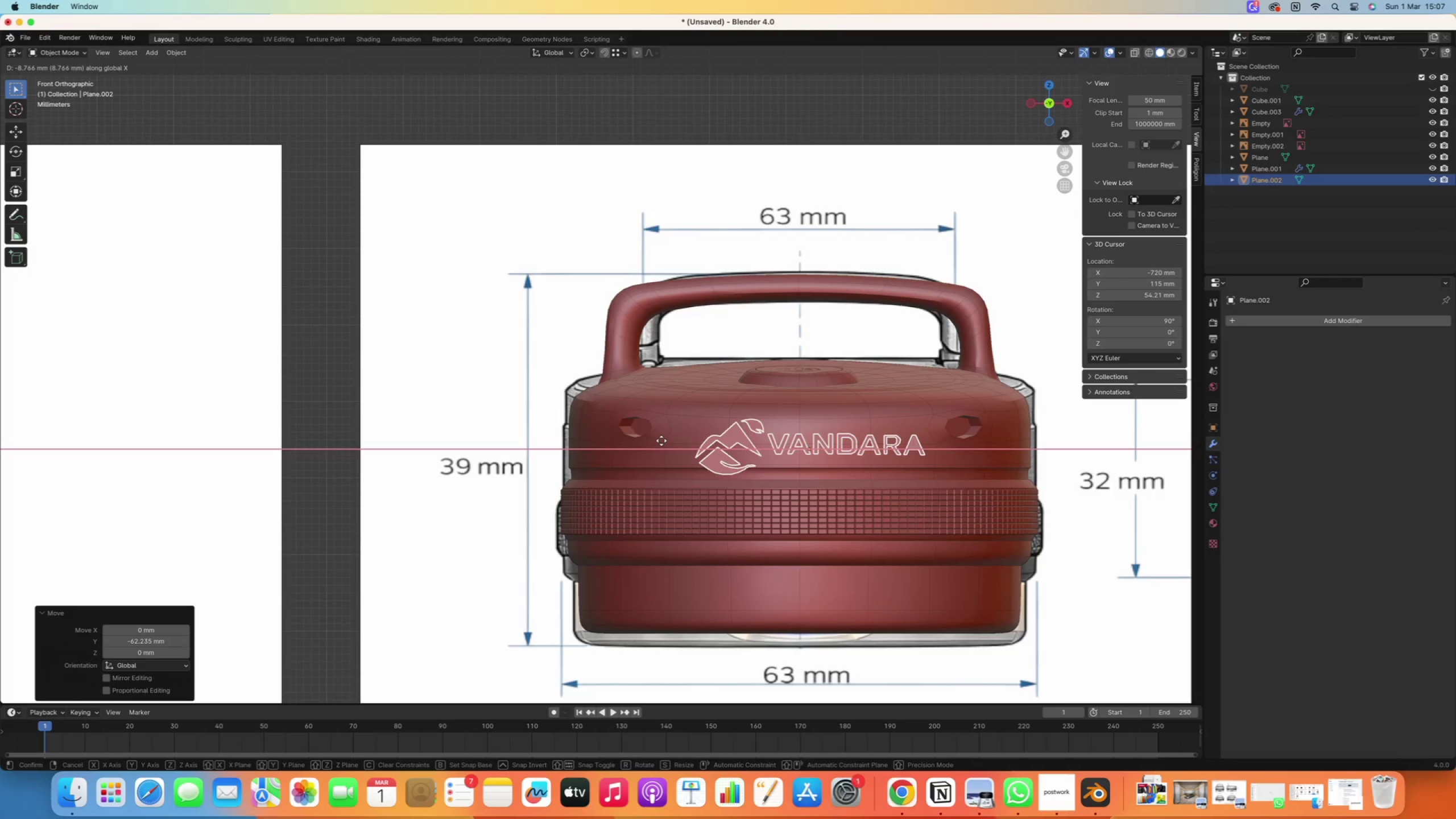 
left_click([661, 441])
 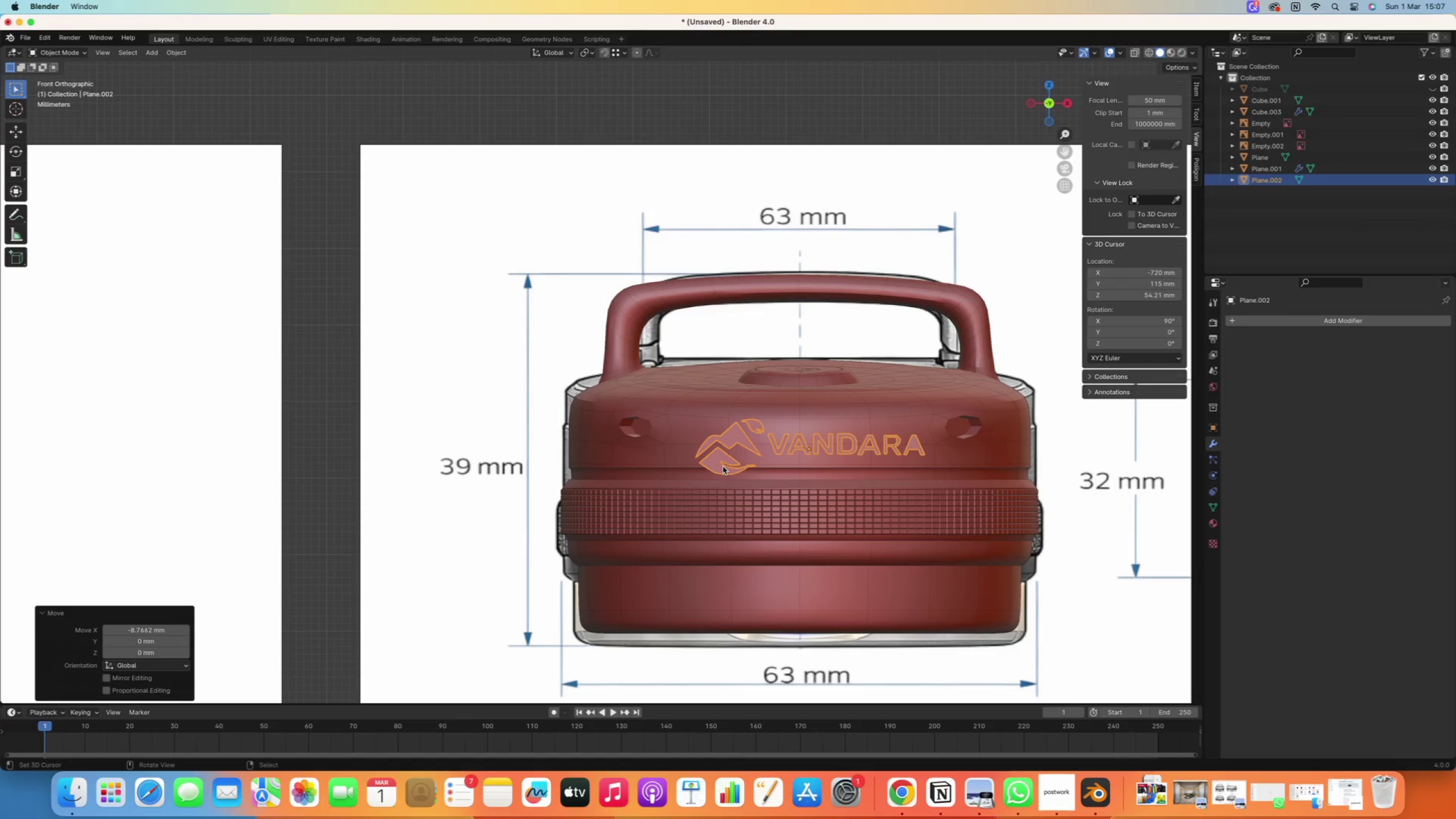 
scroll: coordinate [875, 466], scroll_direction: up, amount: 1.0
 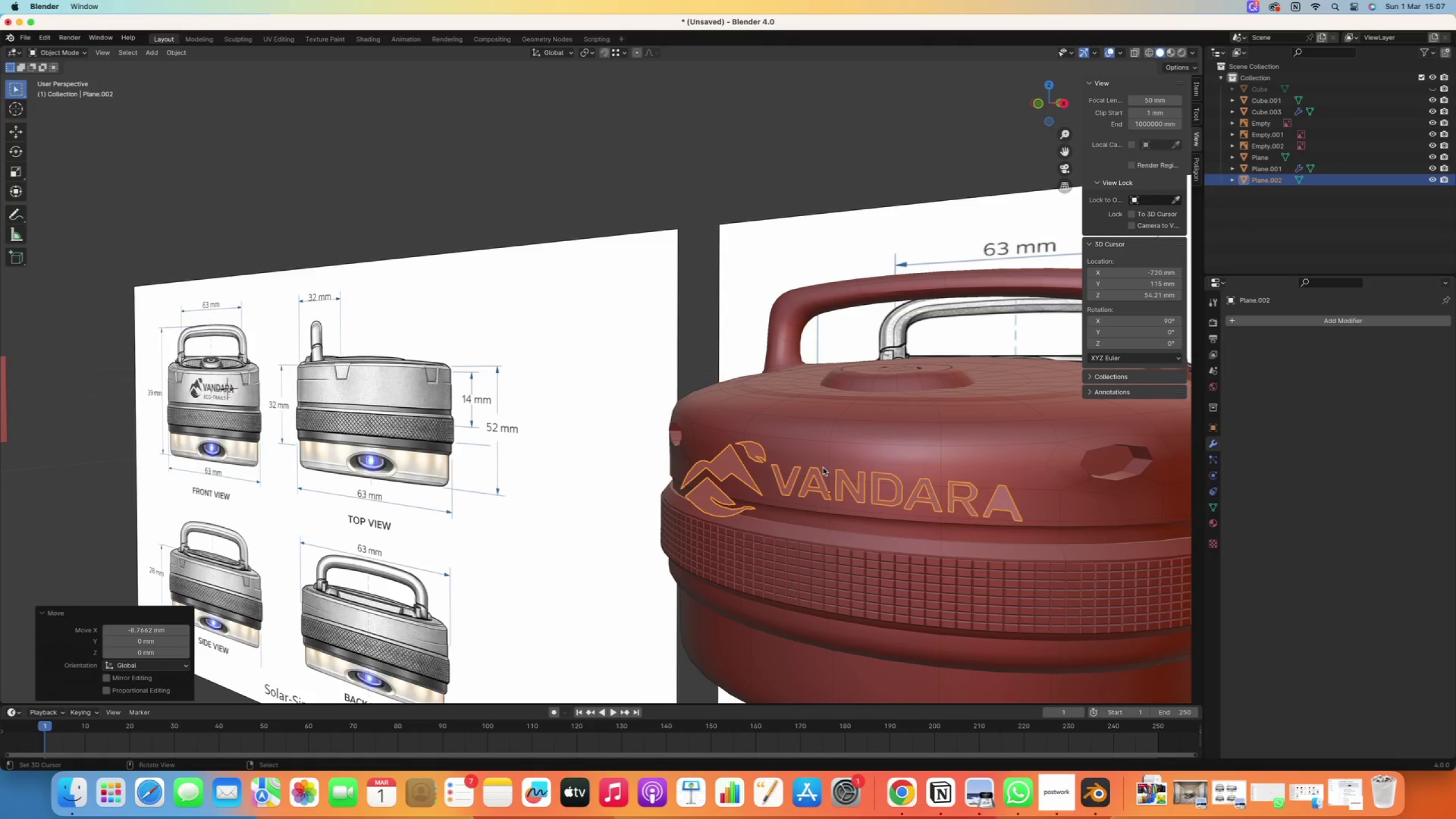 
key(Tab)
 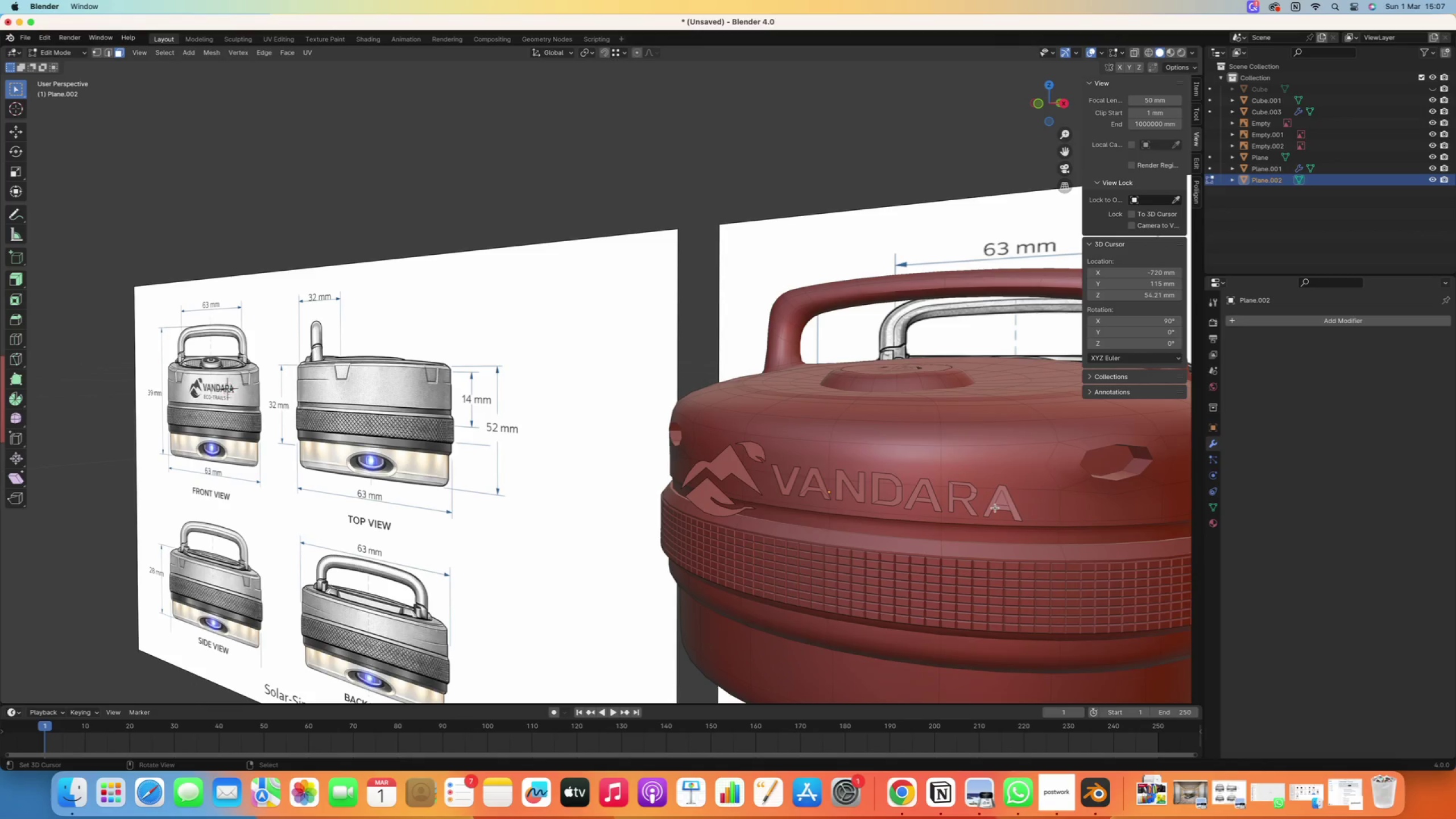 
right_click([1000, 503])
 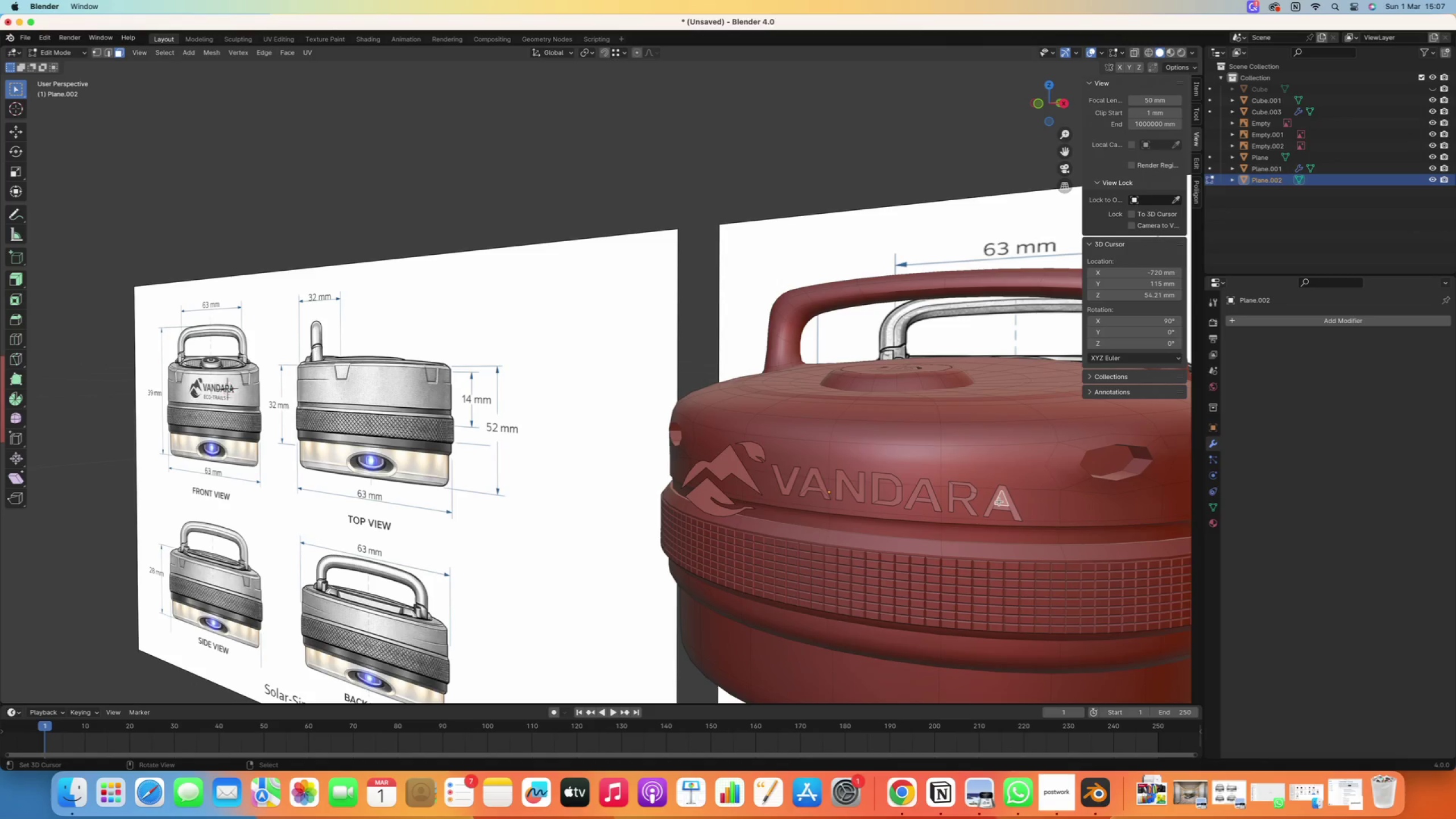 
key(Delete)
 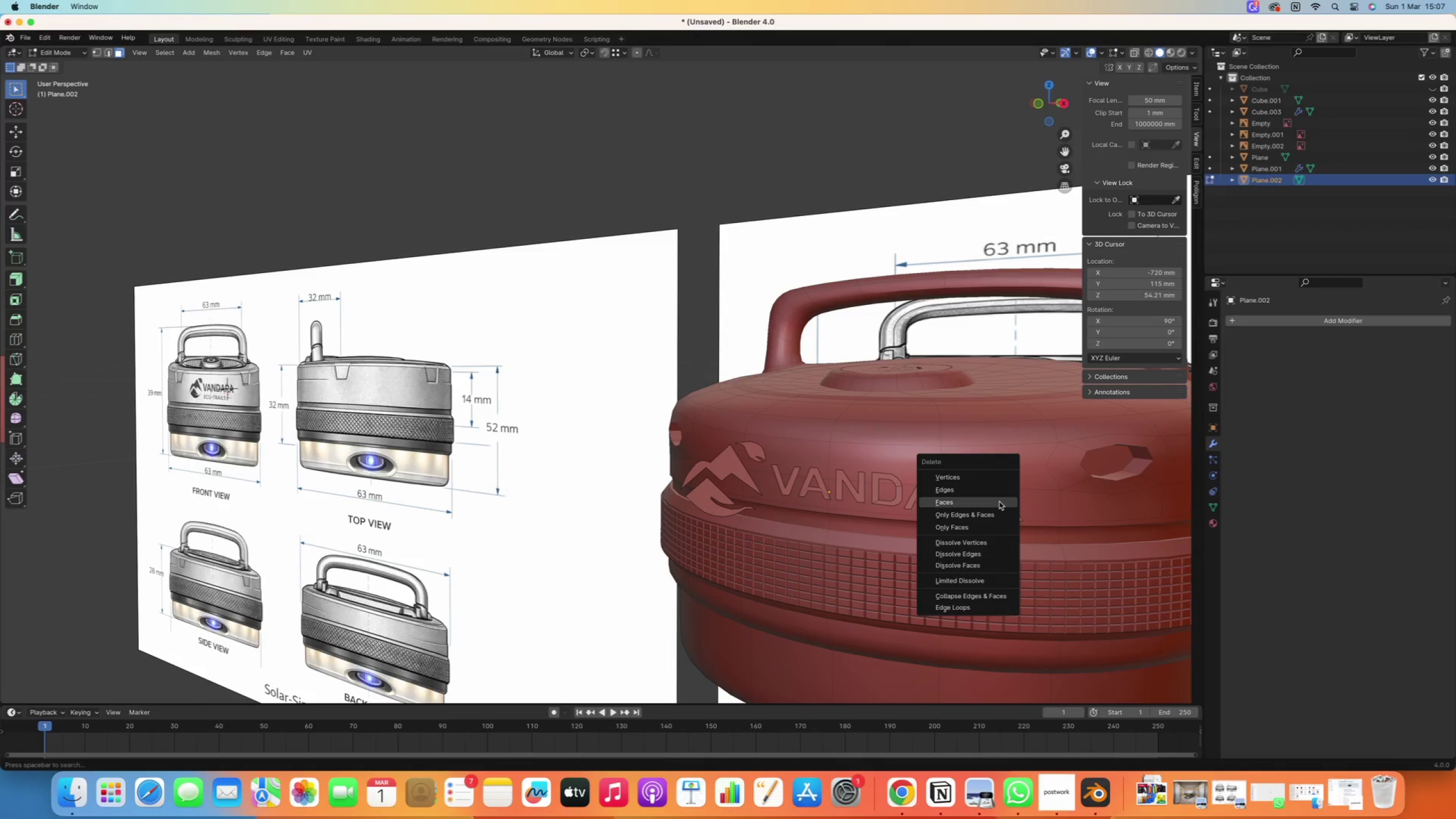 
left_click([999, 502])
 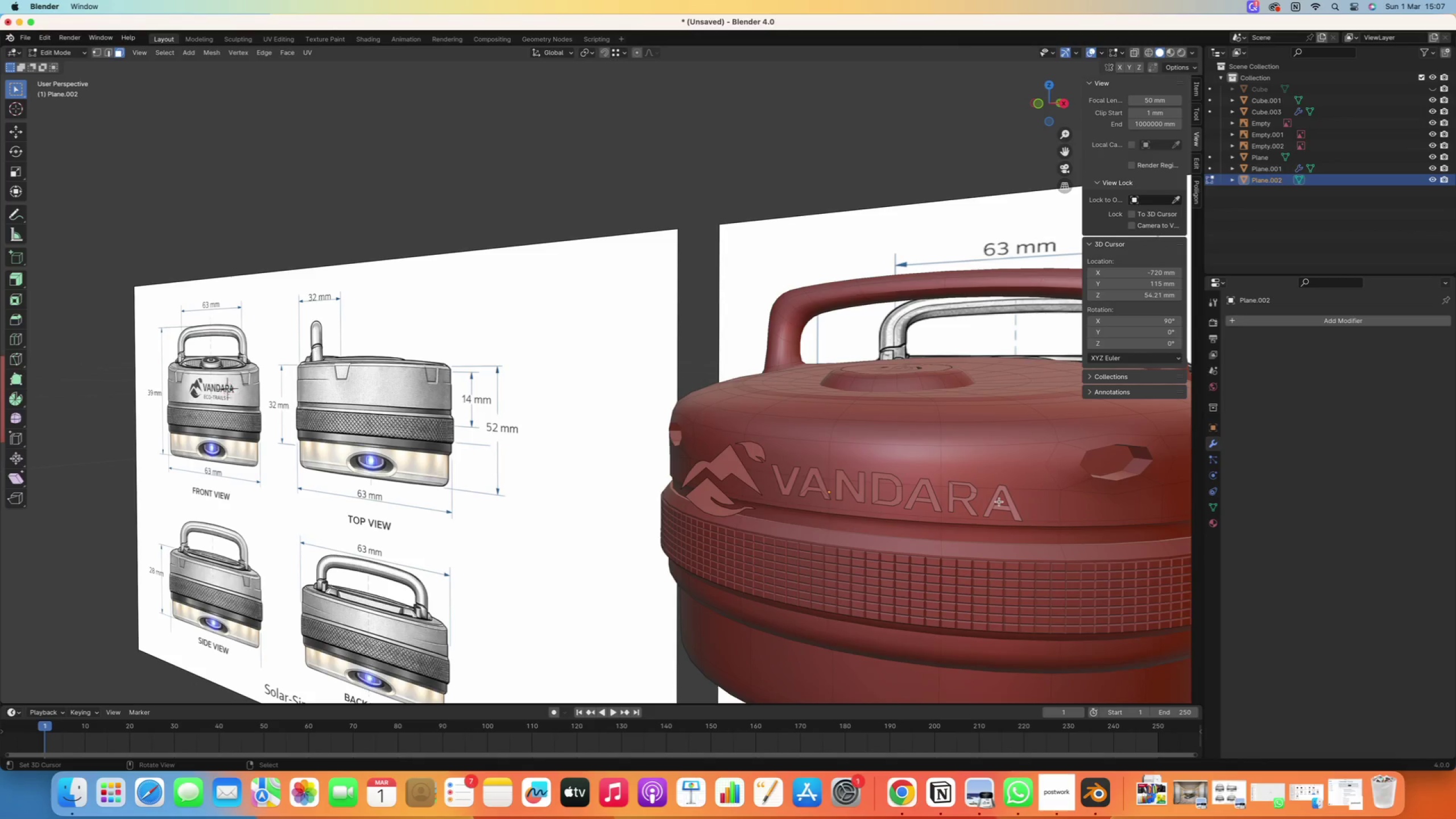 
key(Tab)
 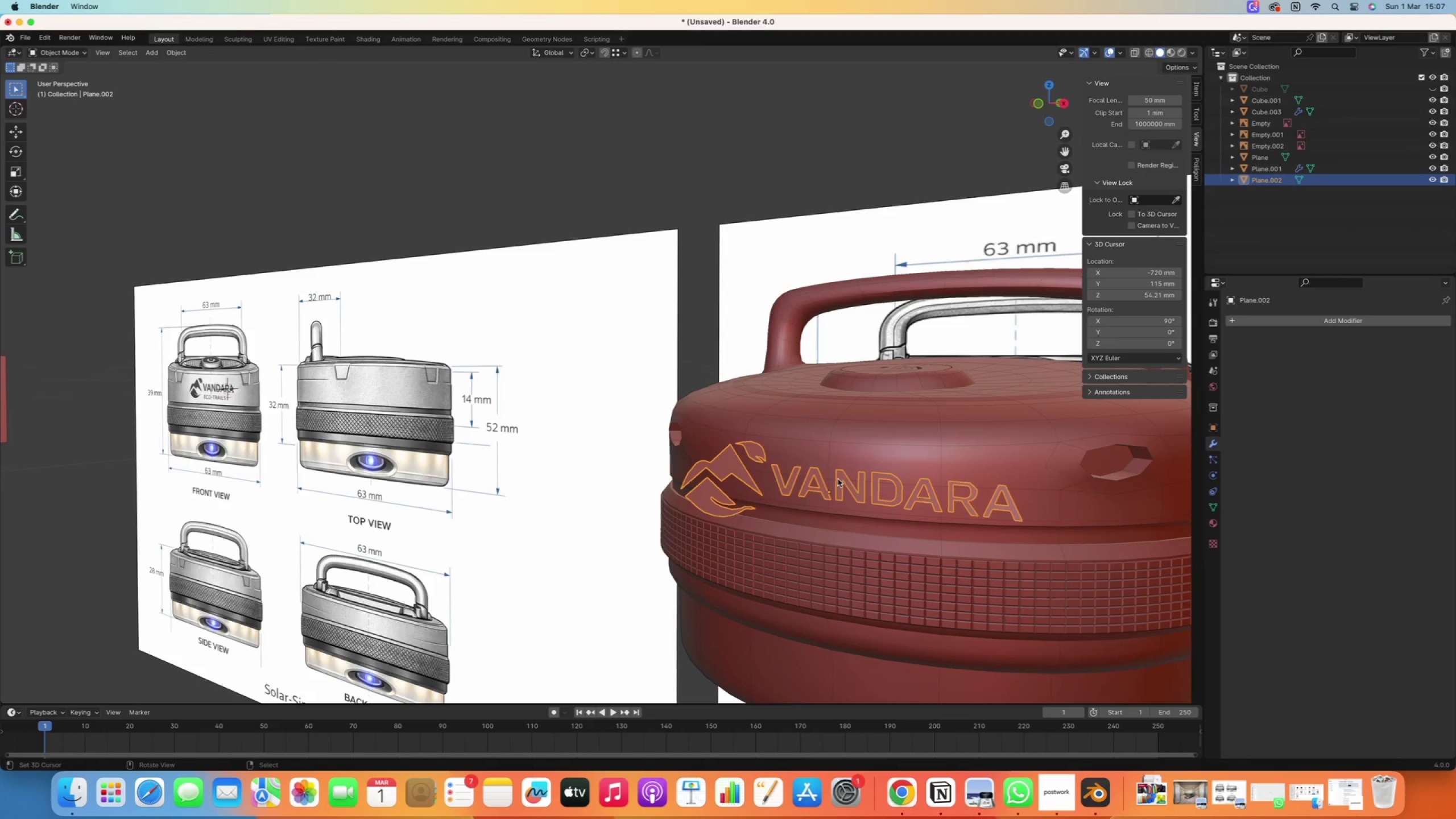 
key(Control+1)
 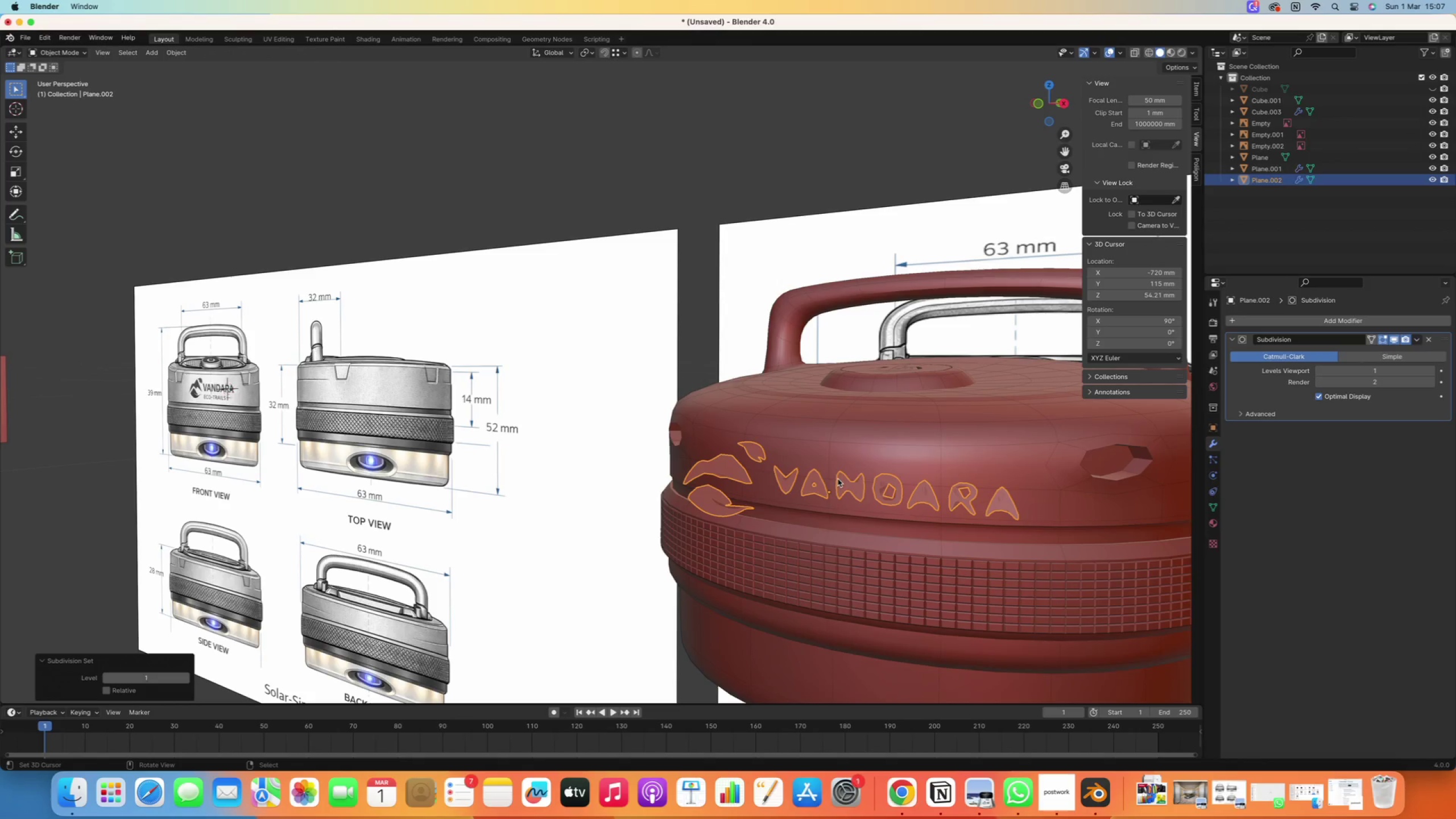 
key(Control+Z)
 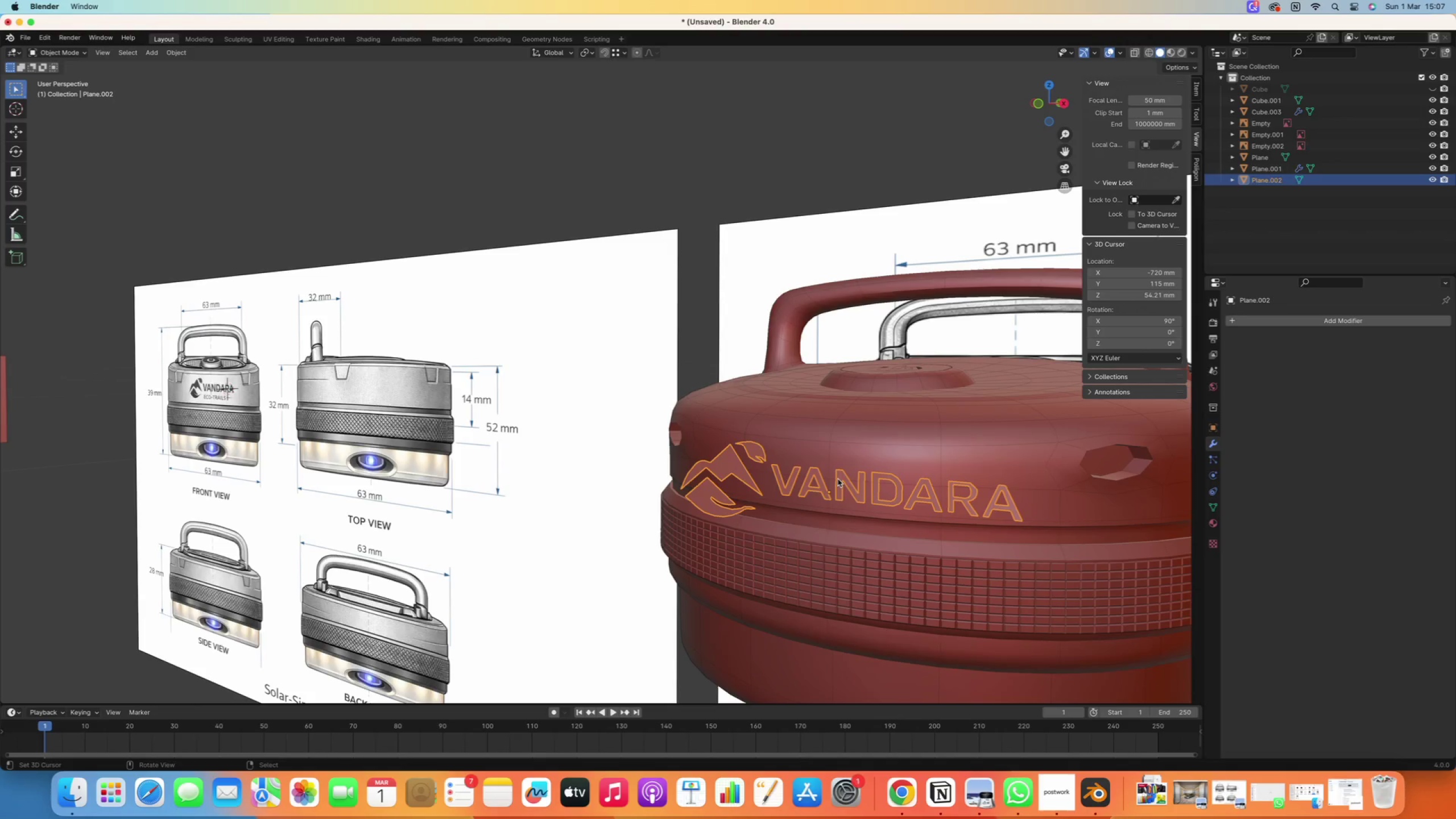 
wait(6.33)
 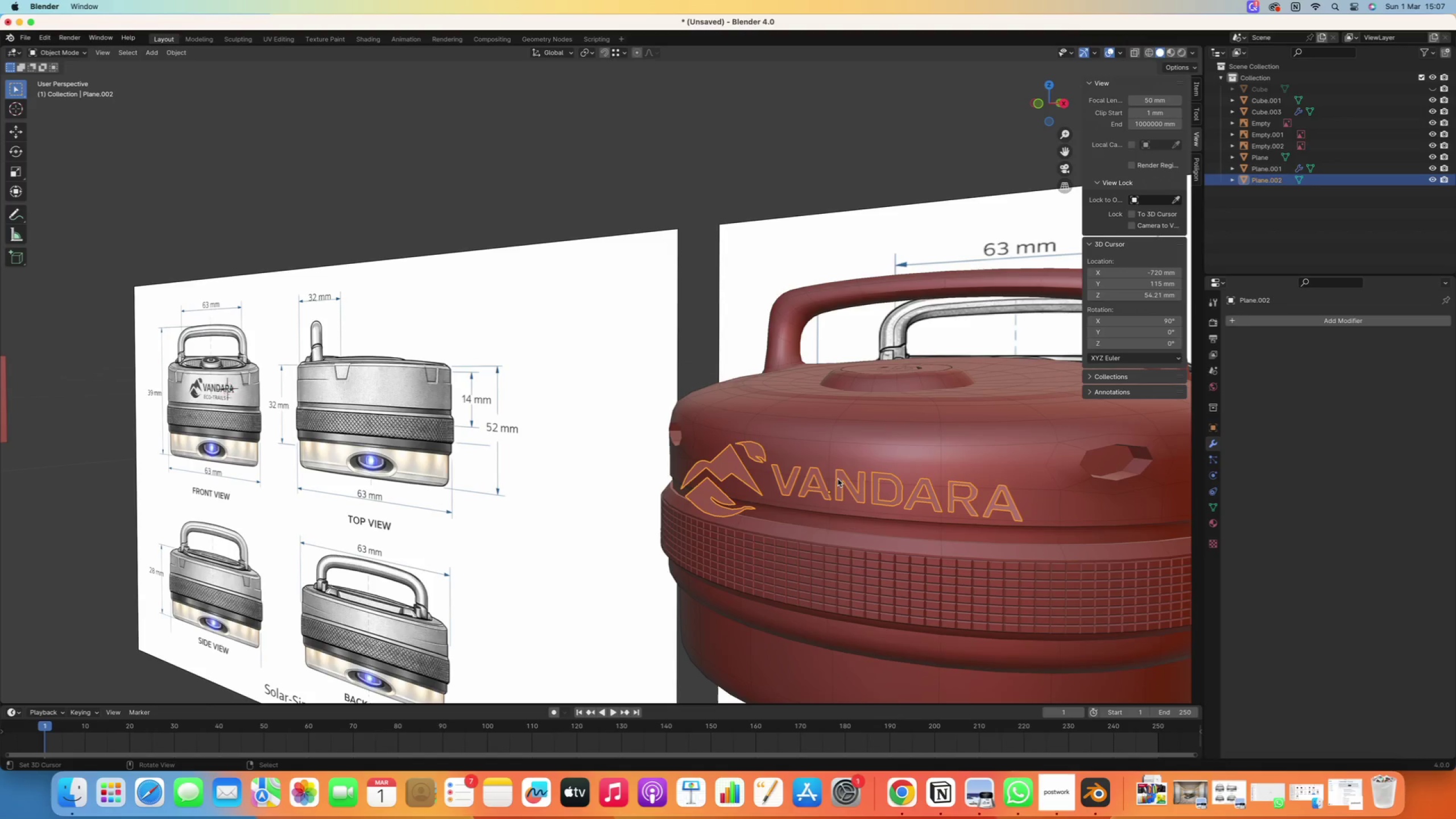 
key(Numpad1)
 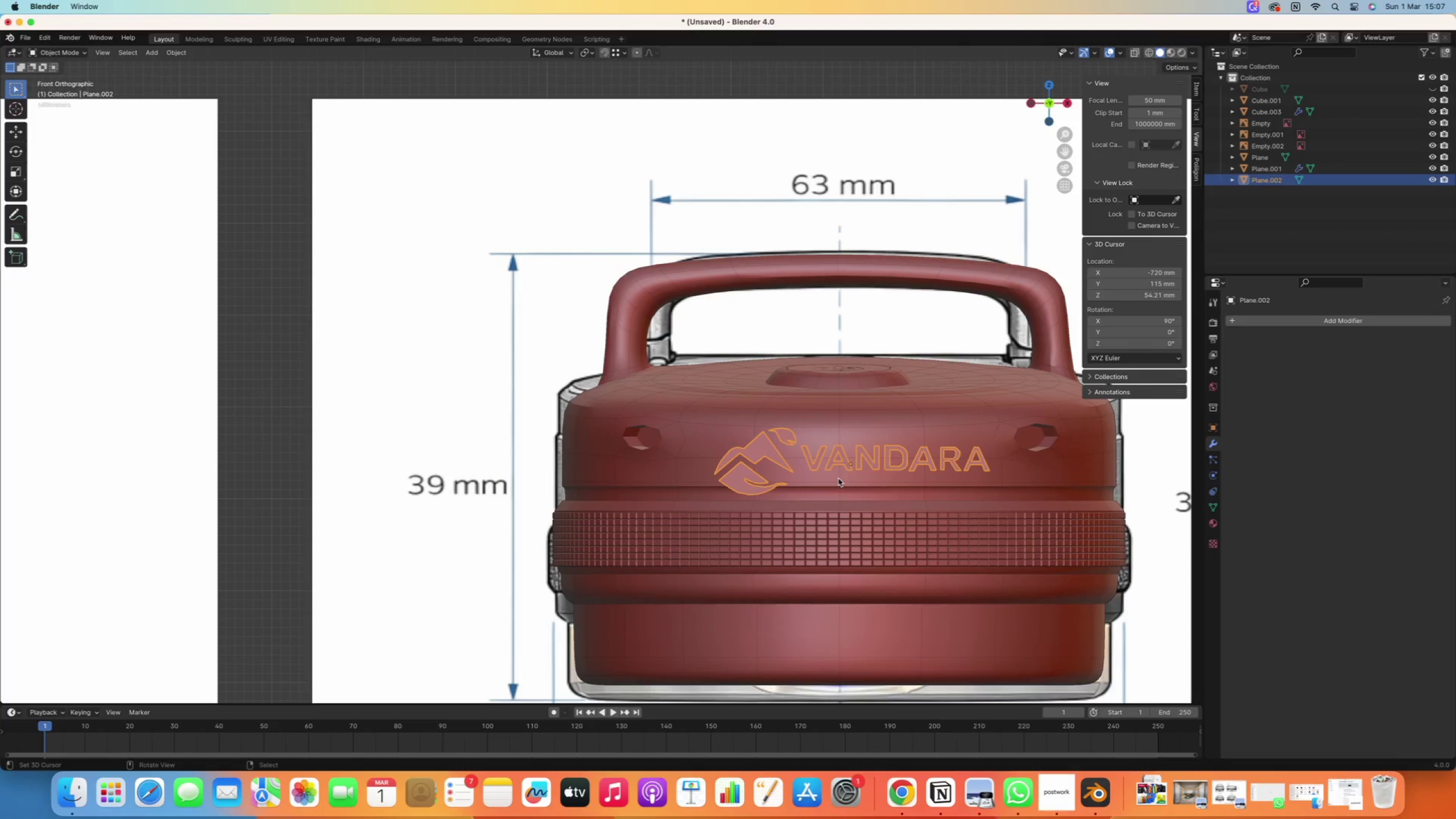 
hold_key(key=ShiftRight, duration=0.56)
 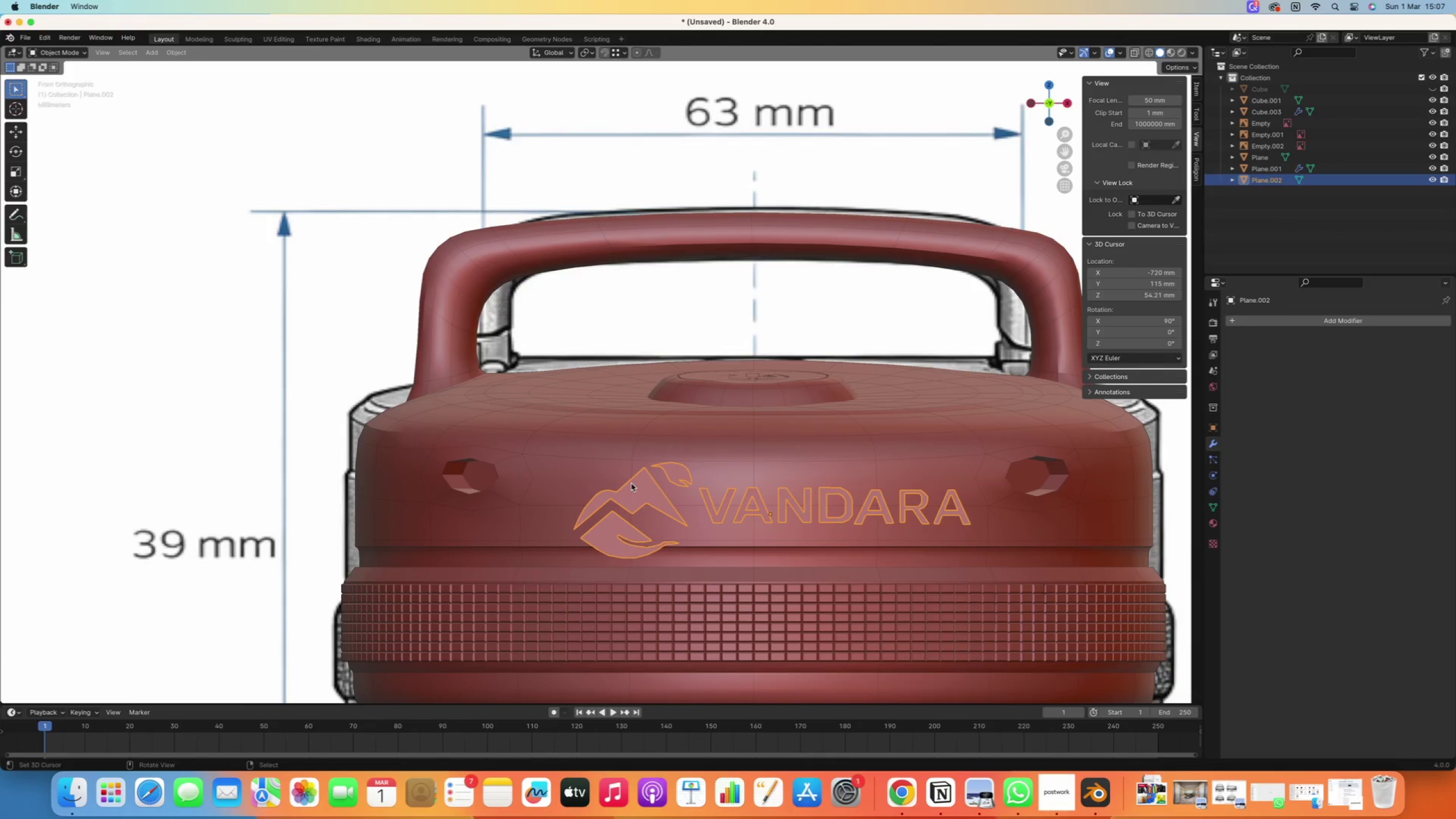 
scroll: coordinate [836, 475], scroll_direction: up, amount: 2.0
 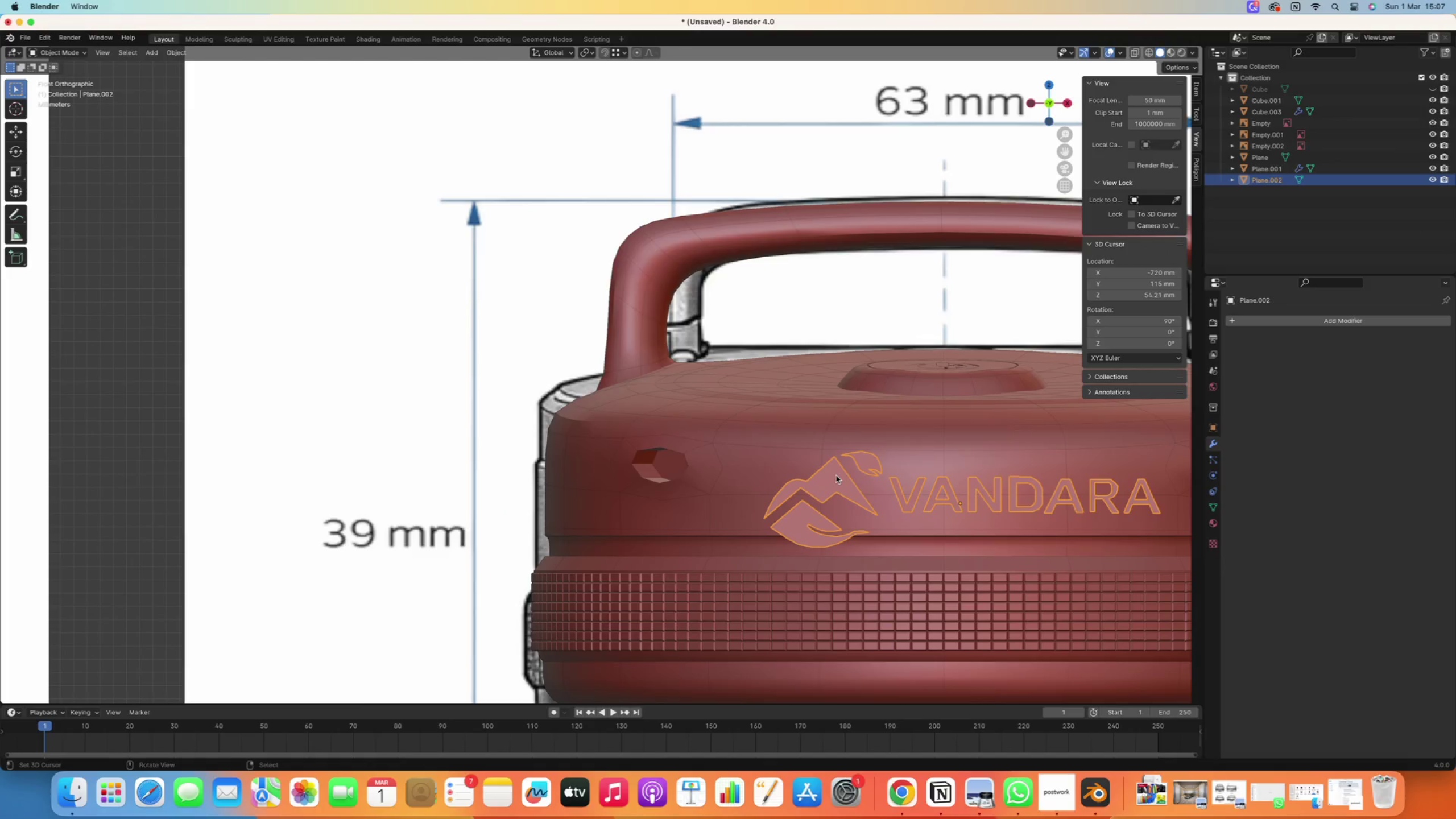 
key(G)
 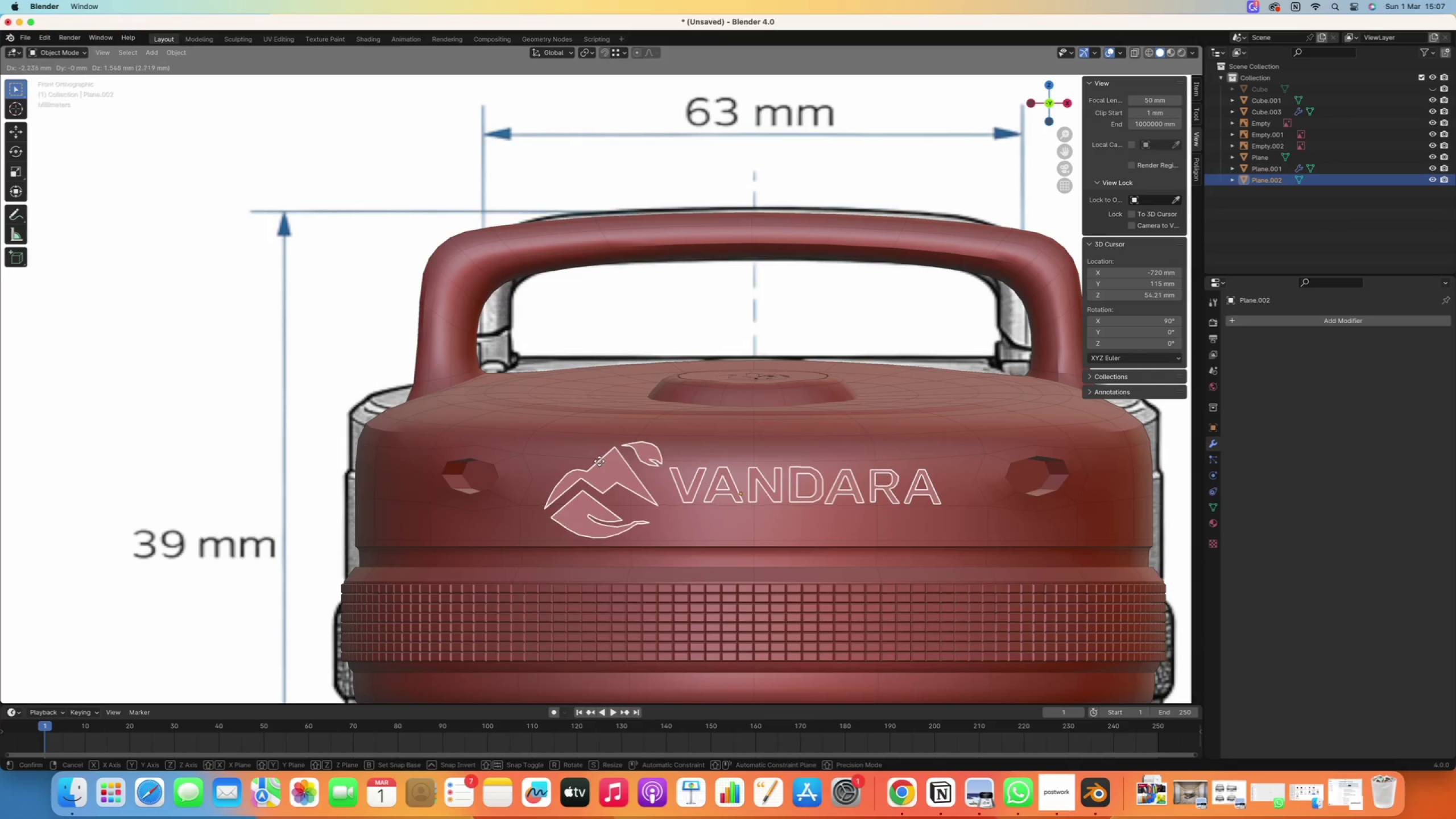 
left_click([596, 462])
 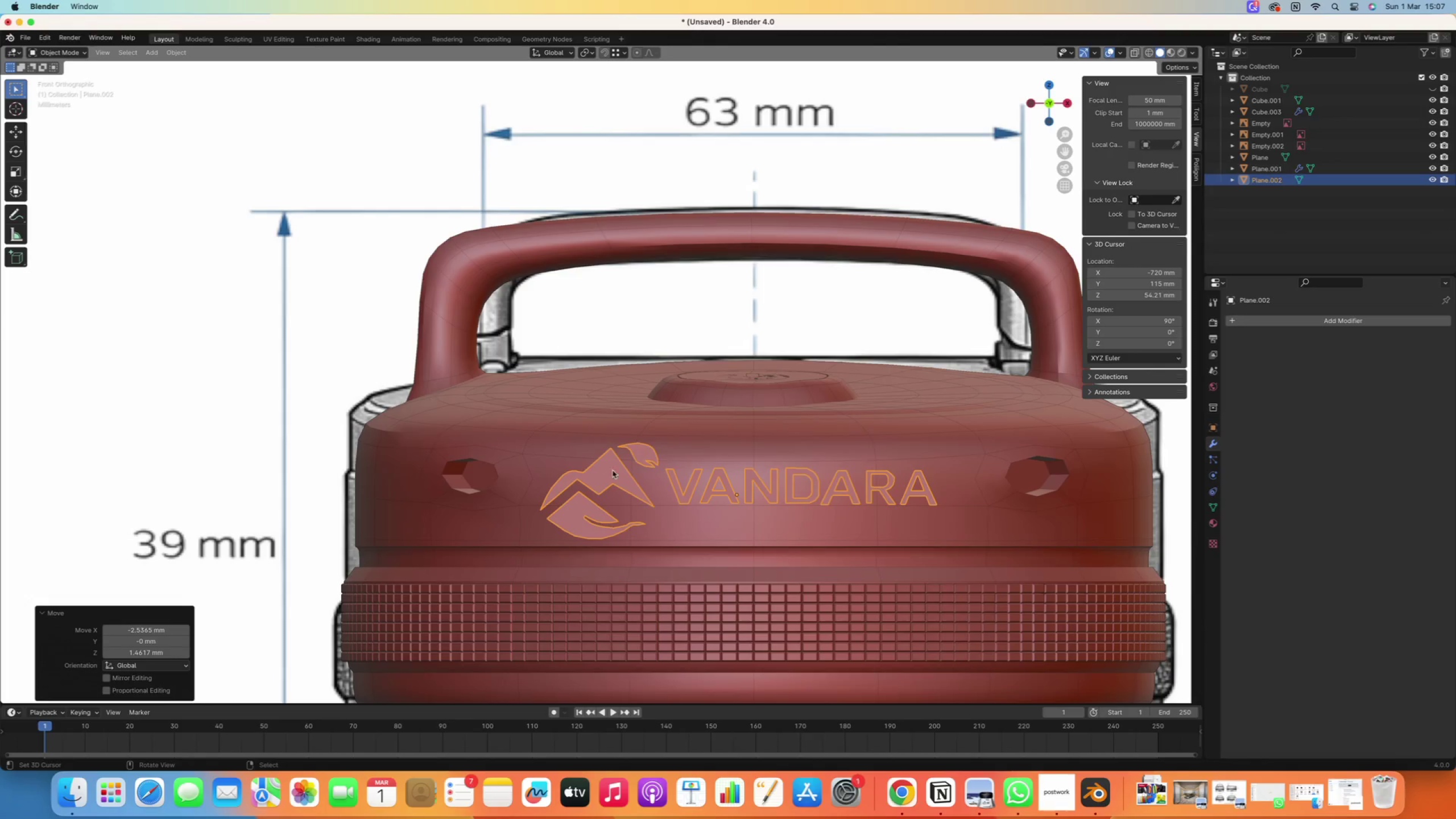 
scroll: coordinate [671, 487], scroll_direction: down, amount: 1.0
 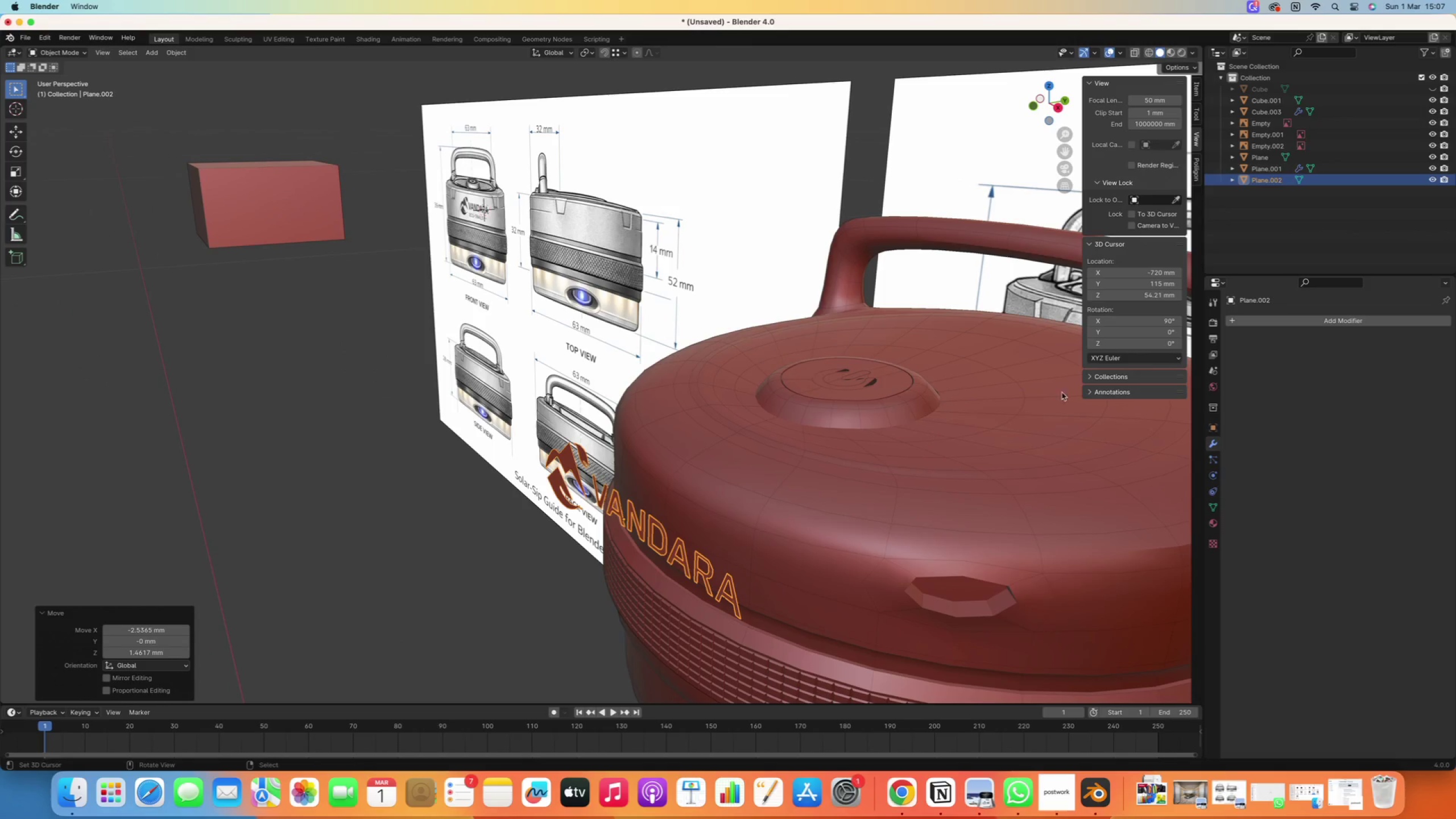 
left_click([1247, 324])
 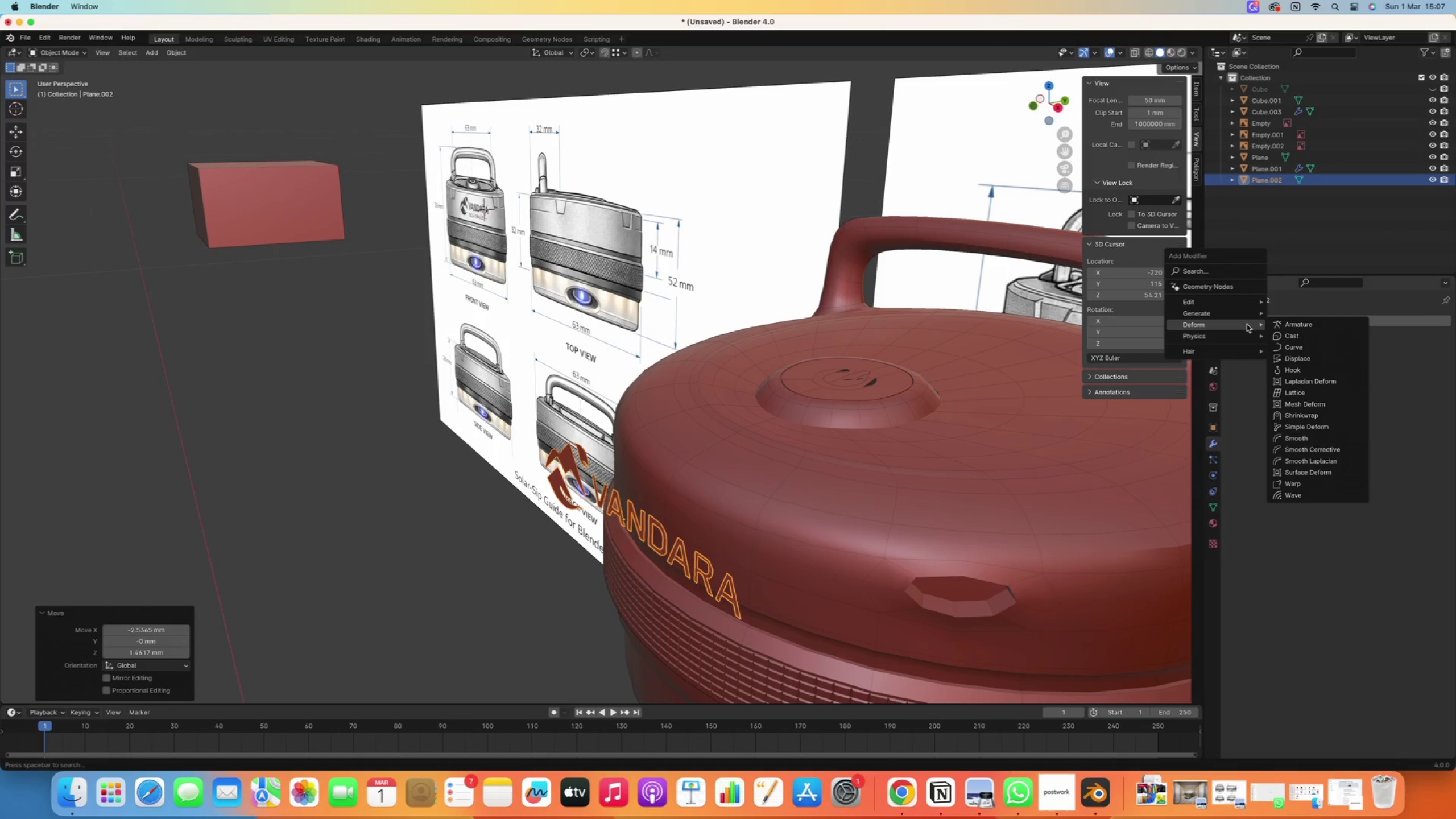 
key(S)
 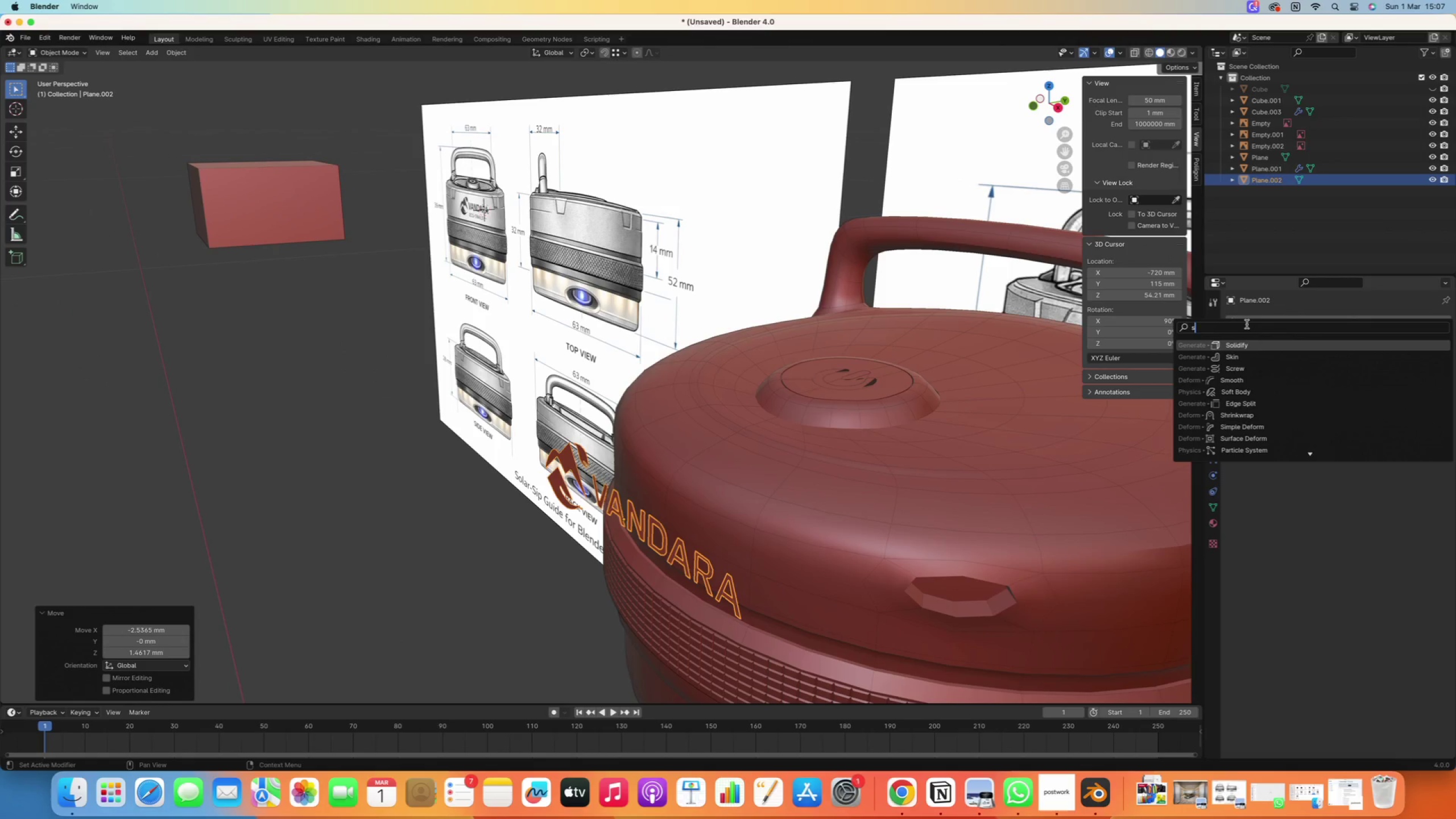 
key(Enter)
 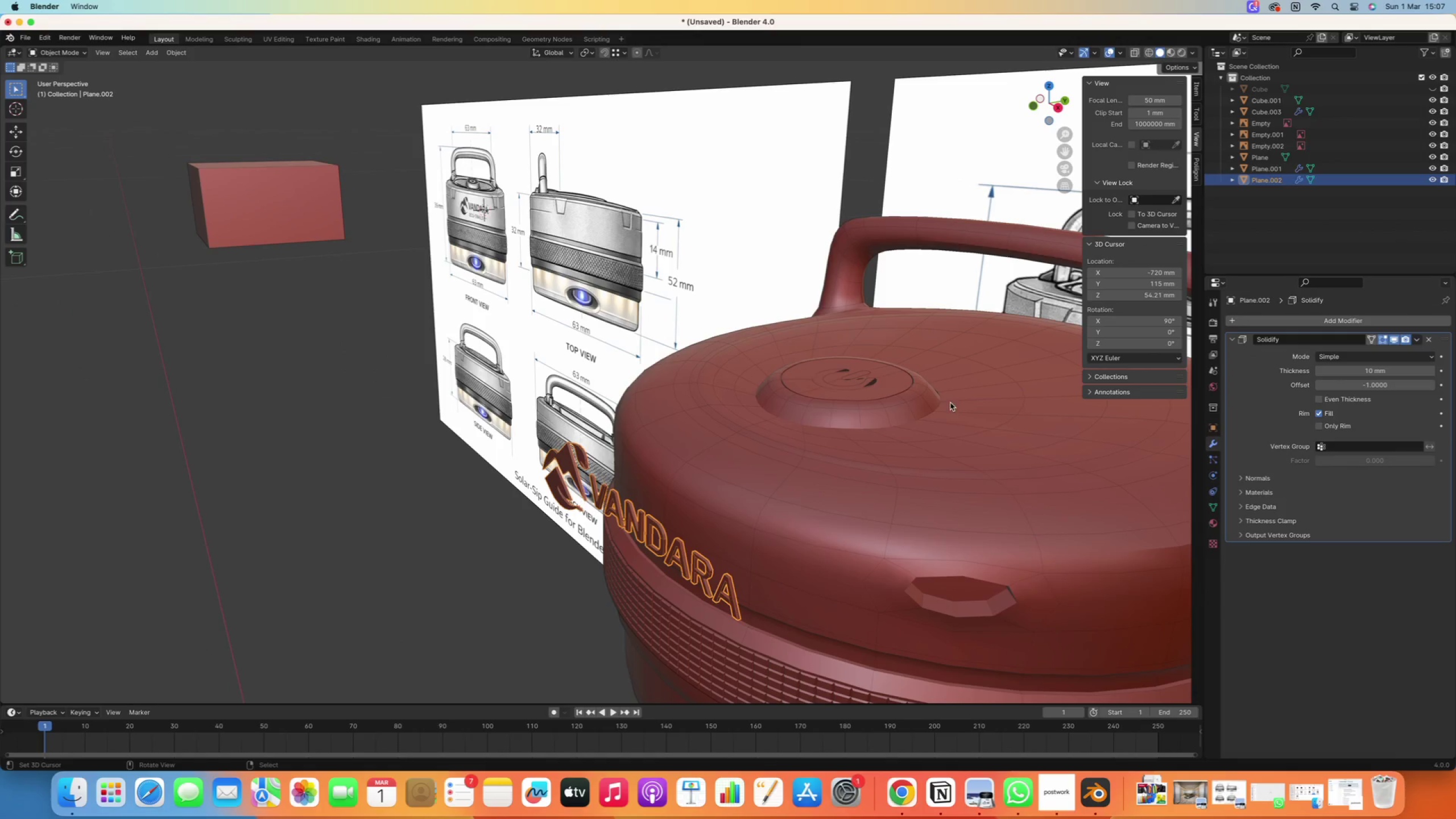 
scroll: coordinate [618, 536], scroll_direction: up, amount: 2.0
 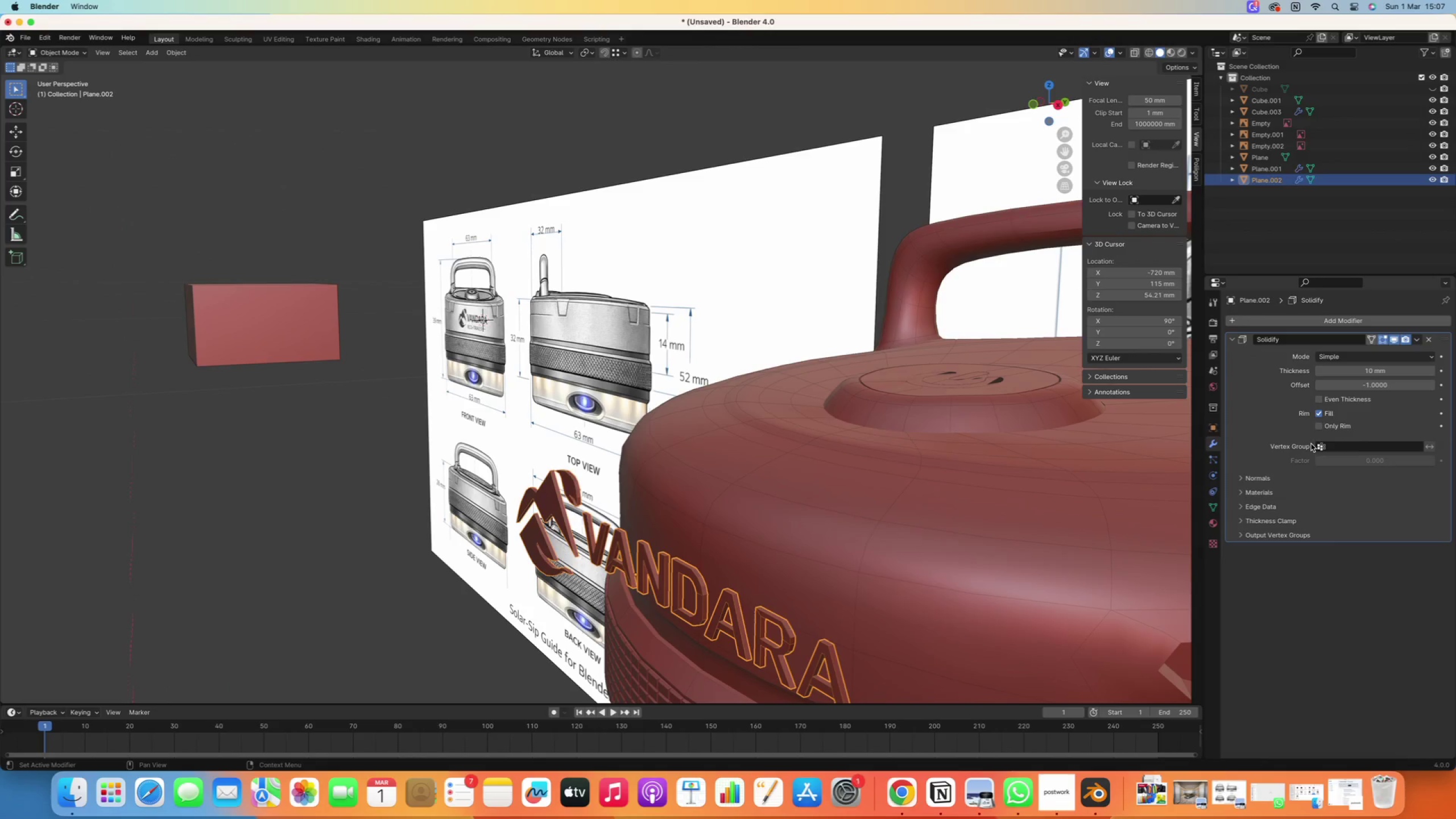 
left_click_drag(start_coordinate=[1352, 373], to_coordinate=[1355, 374])
 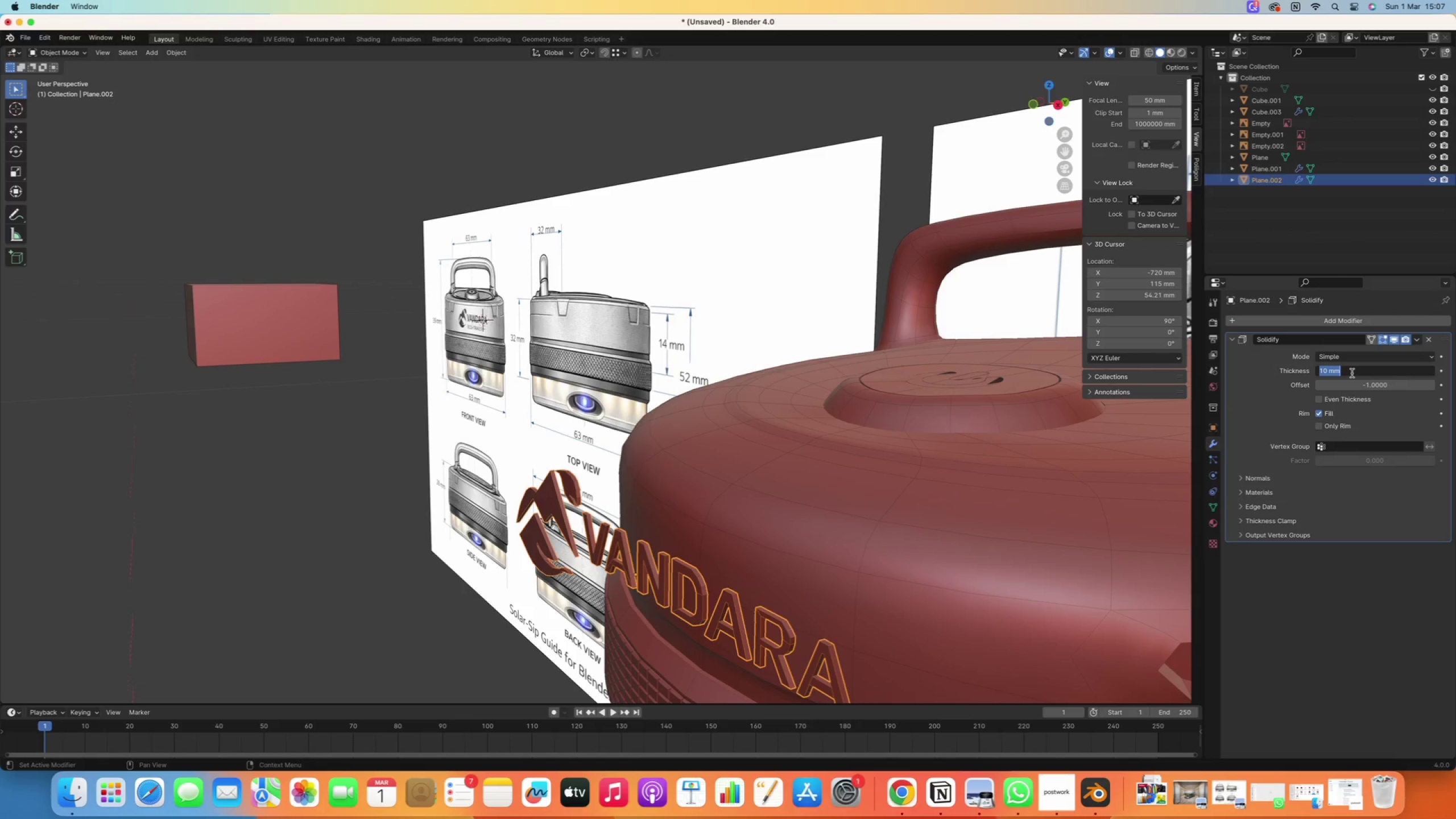 
key(4)
 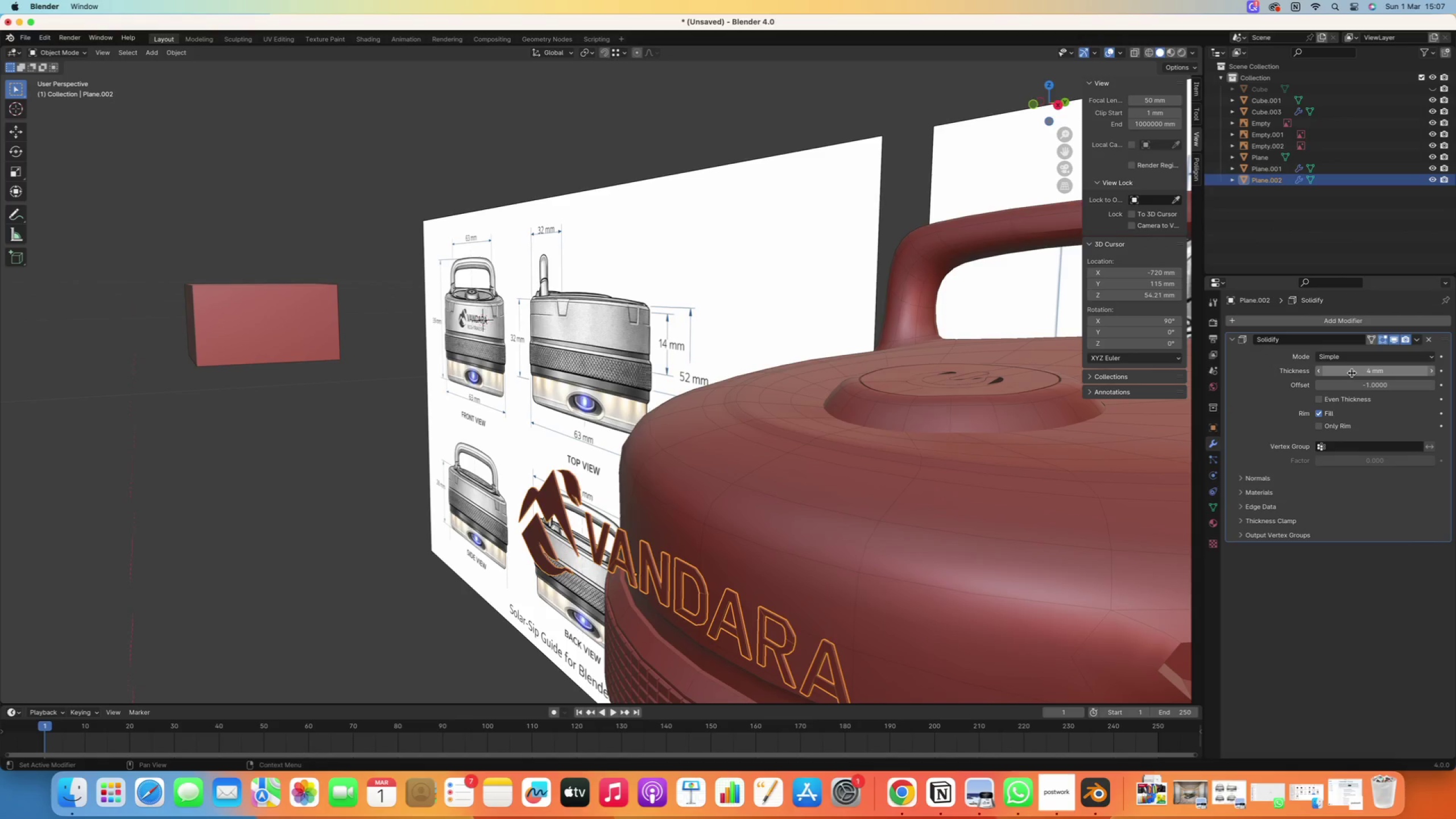 
key(Enter)
 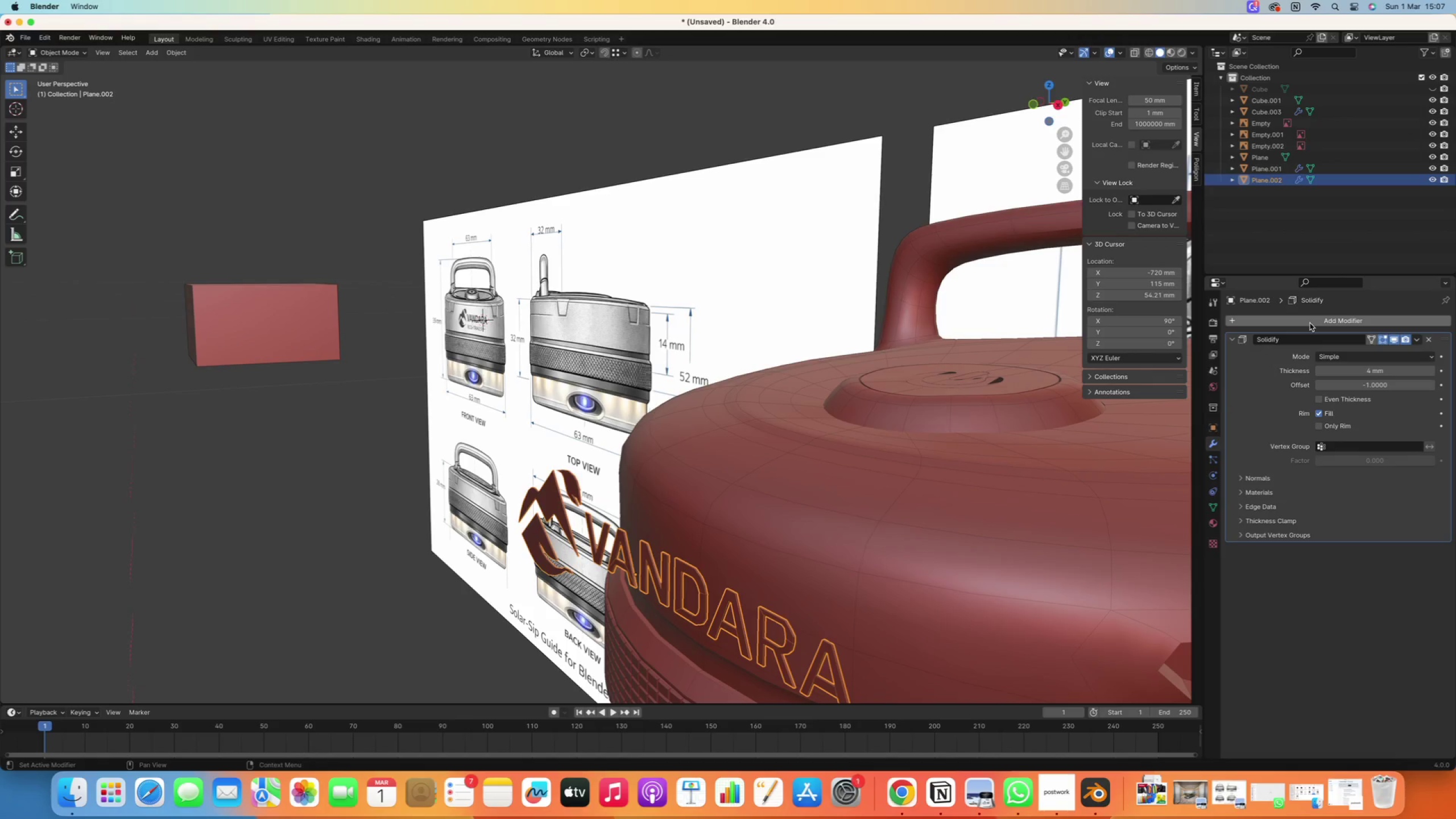 
left_click([1310, 323])
 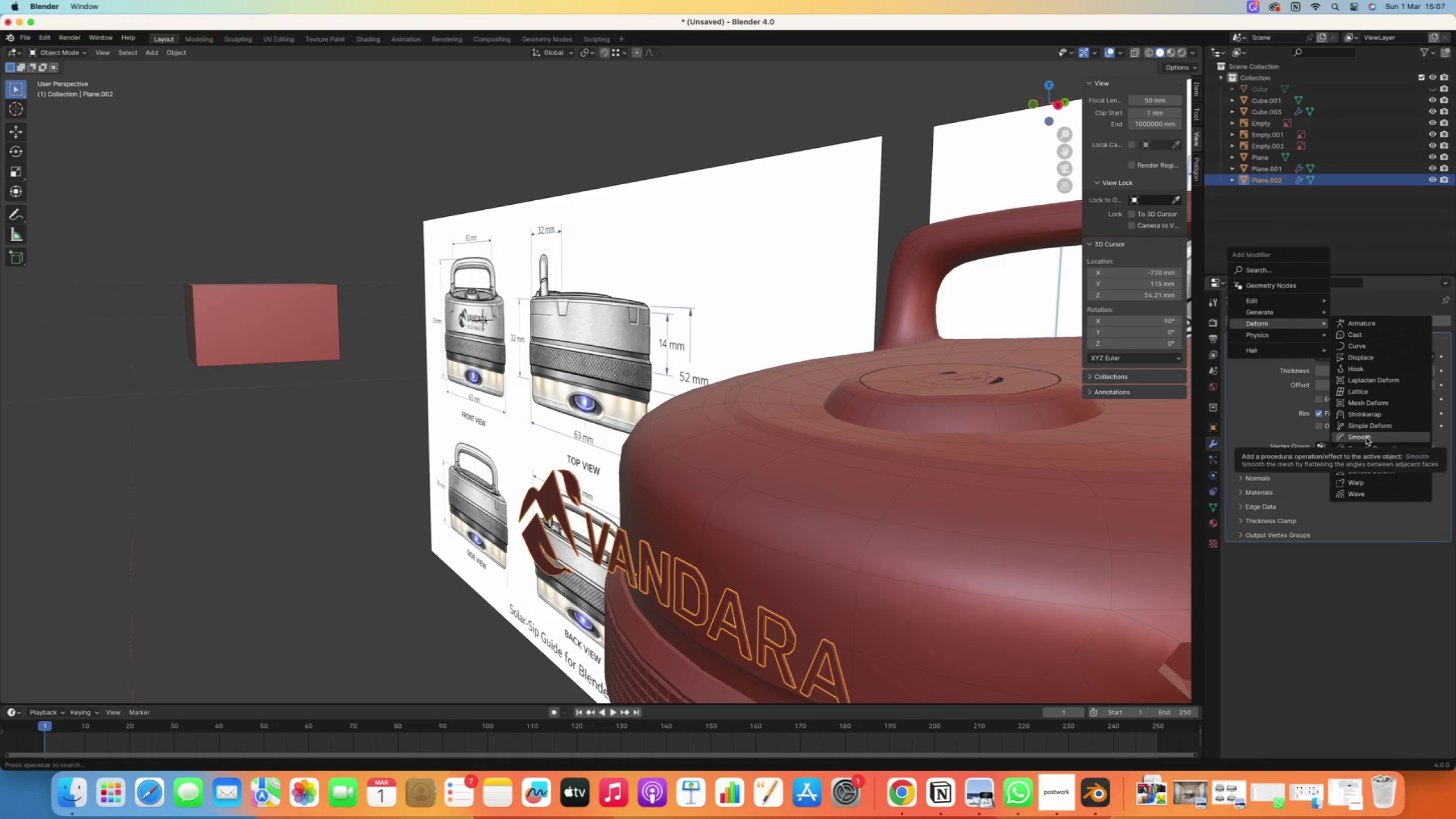 
left_click([1366, 429])
 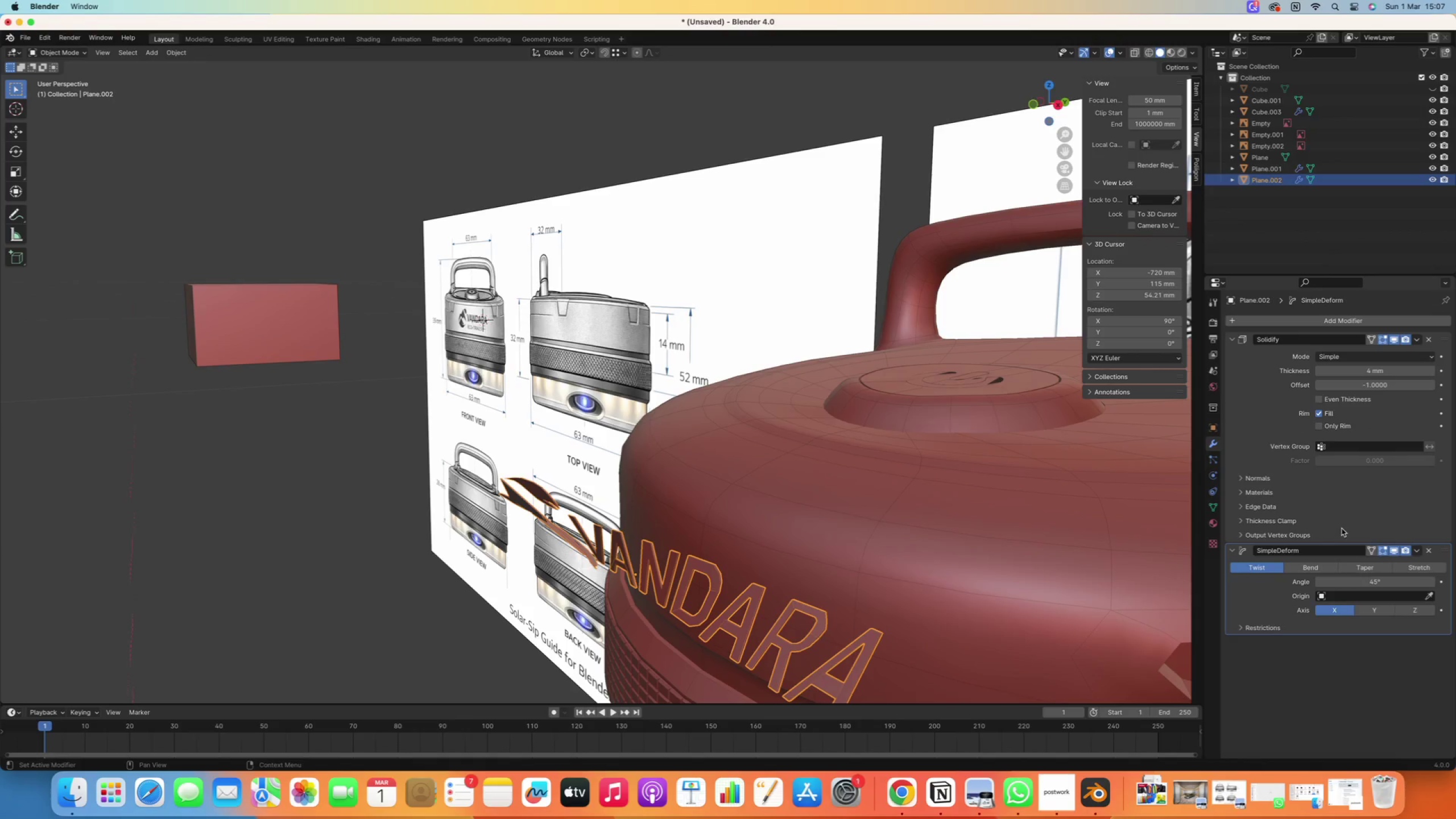 
left_click([1358, 562])
 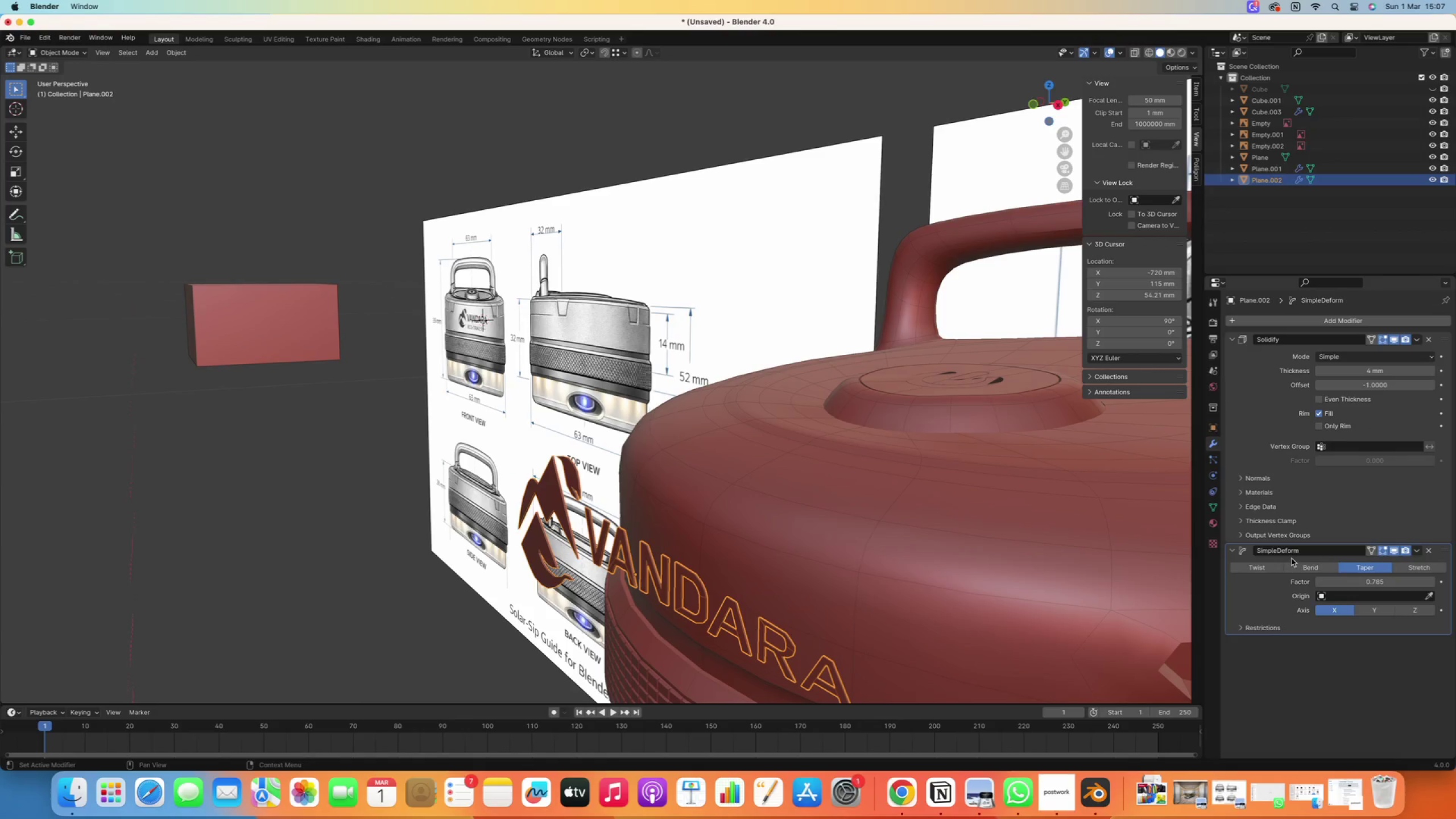 
left_click([1302, 563])
 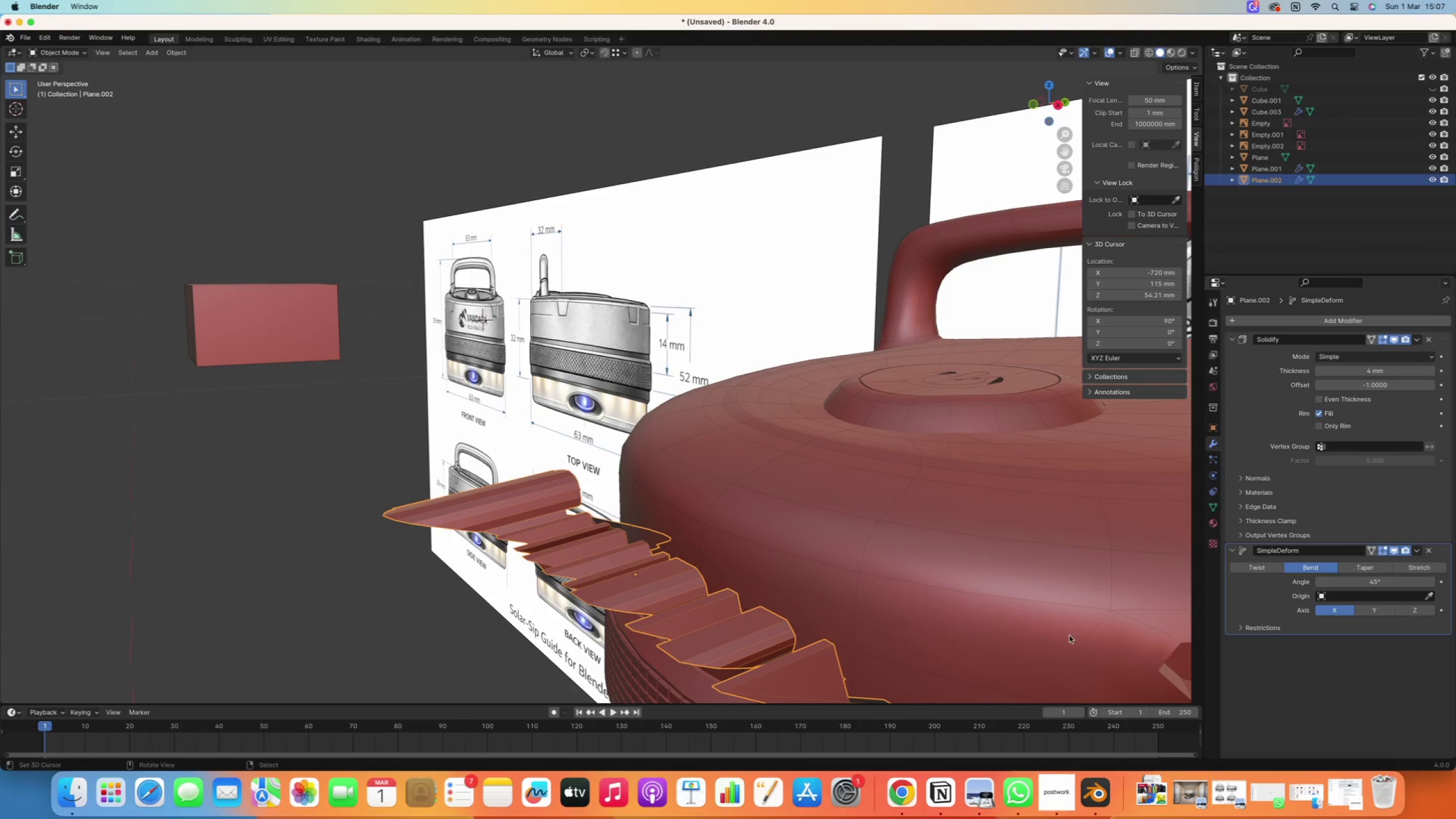 
scroll: coordinate [763, 594], scroll_direction: down, amount: 4.0
 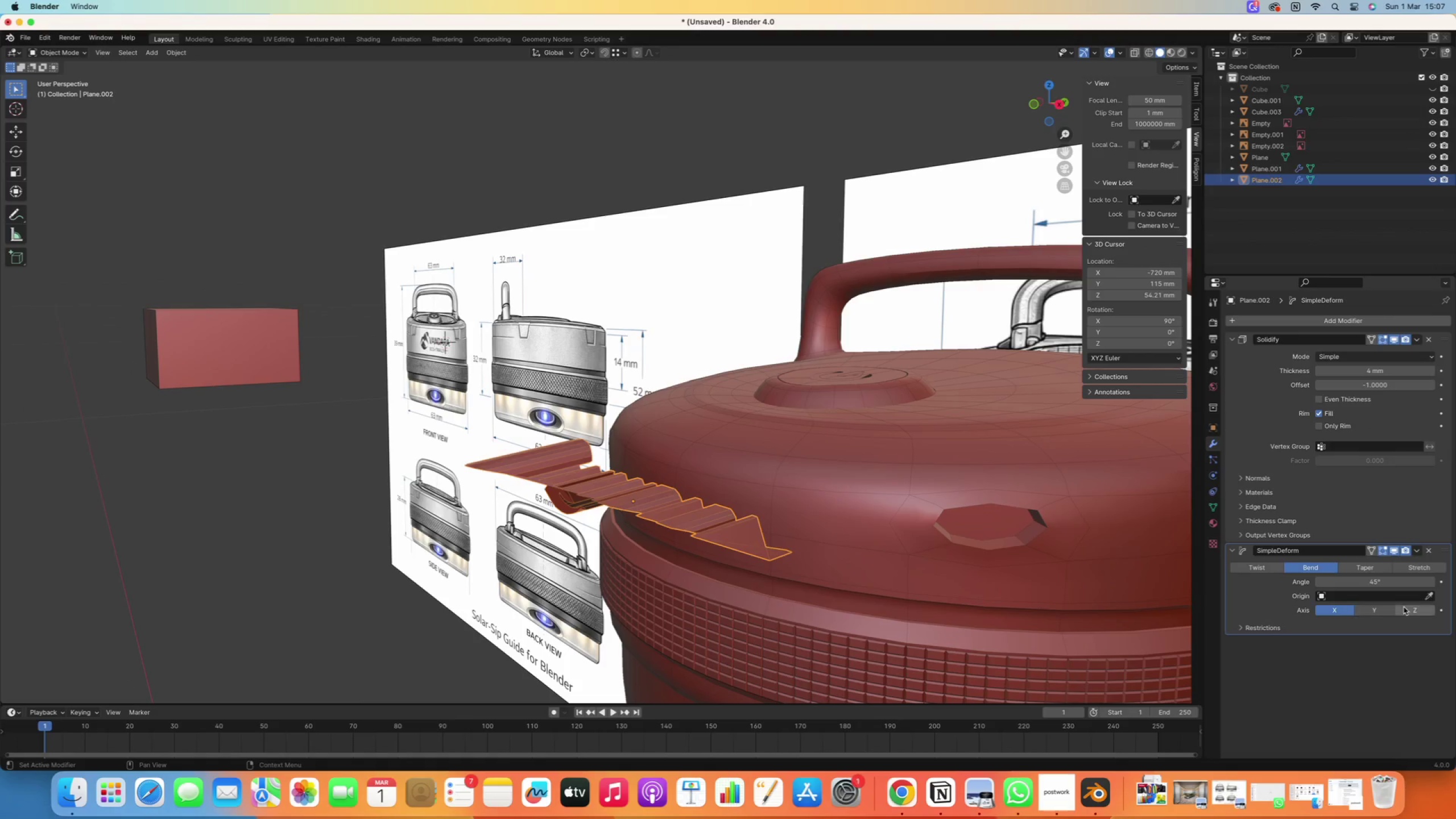 
left_click([1407, 609])
 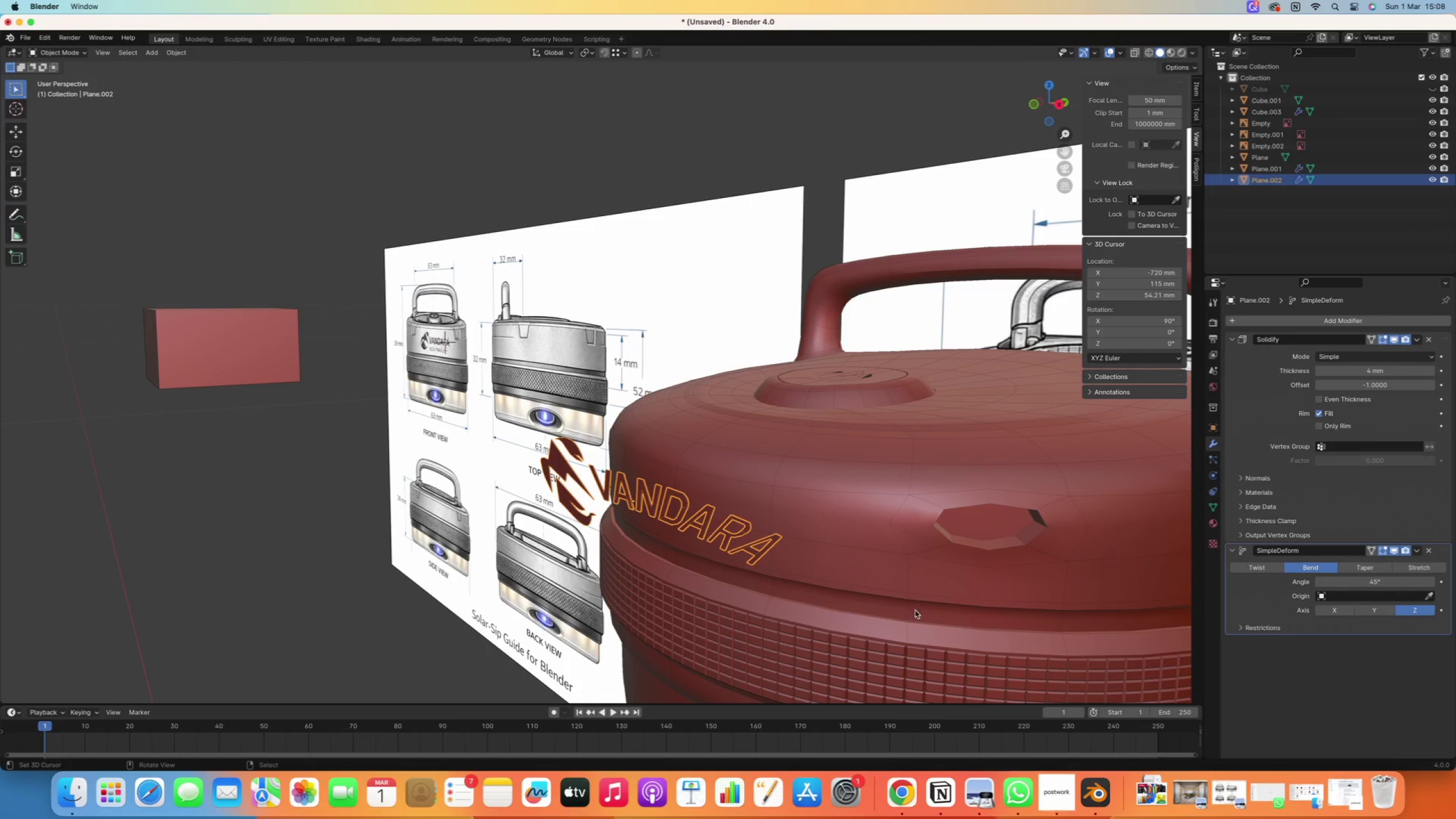 
key(A)
 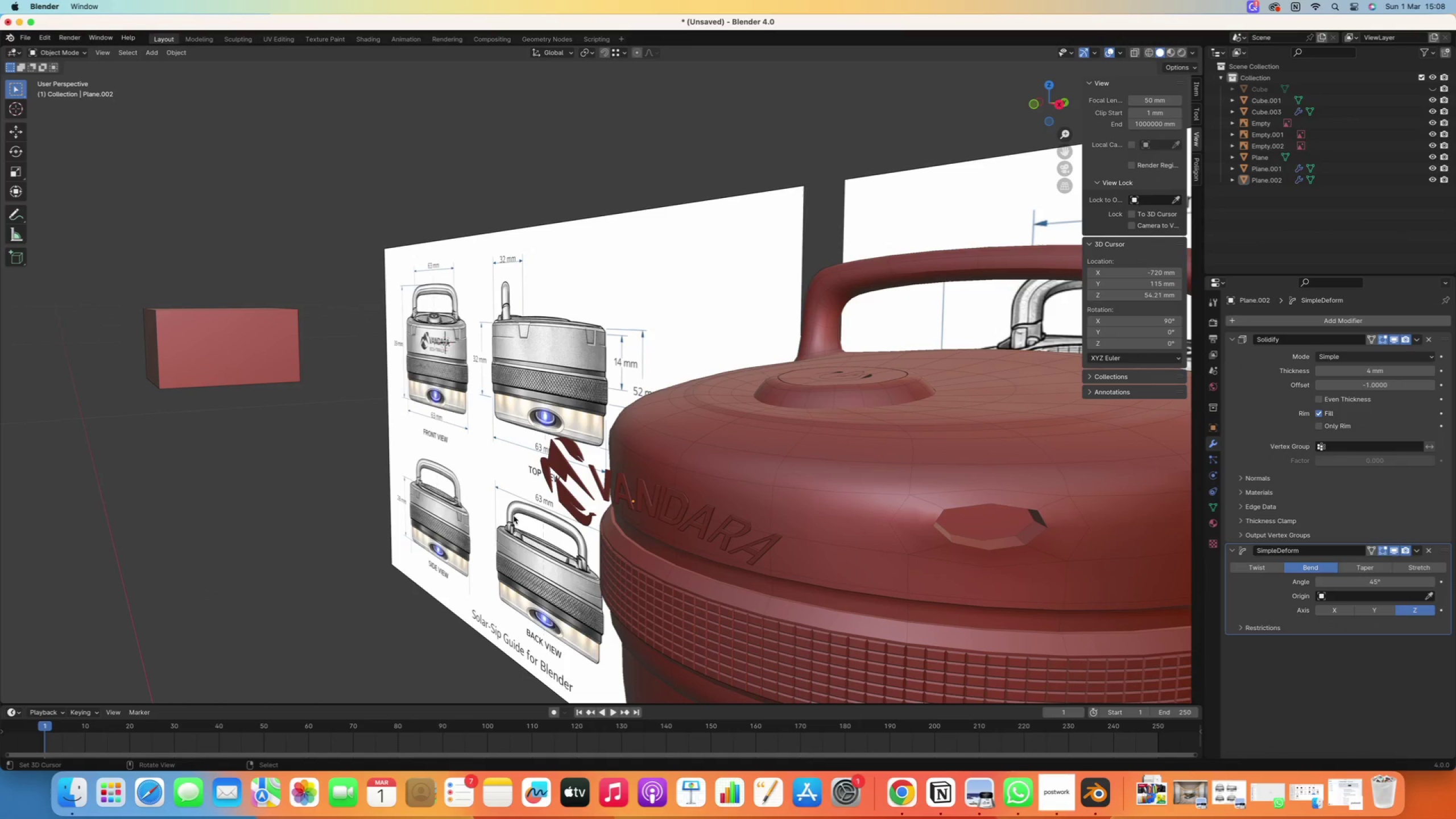 
right_click([557, 461])
 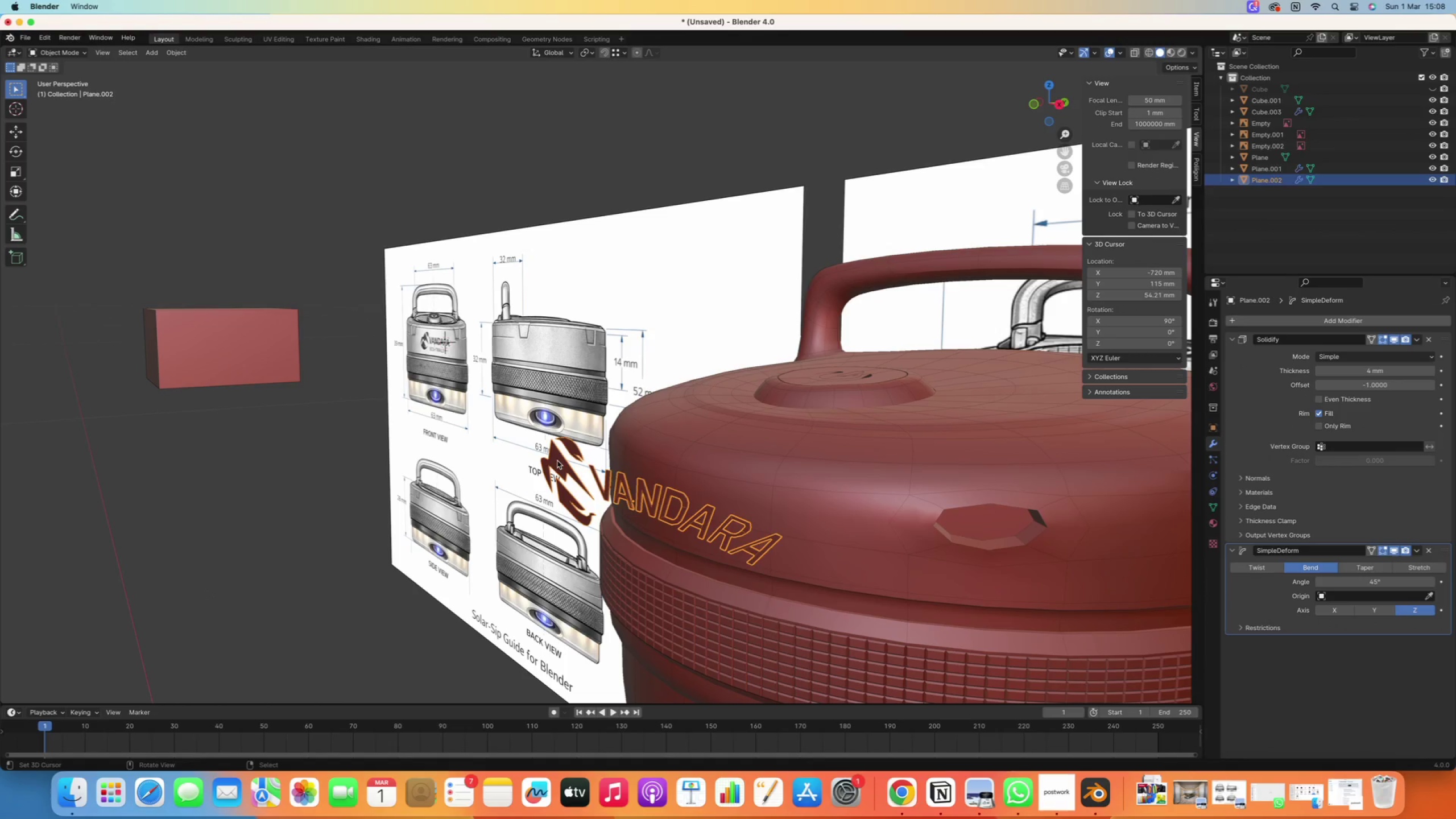 
key(Tab)
 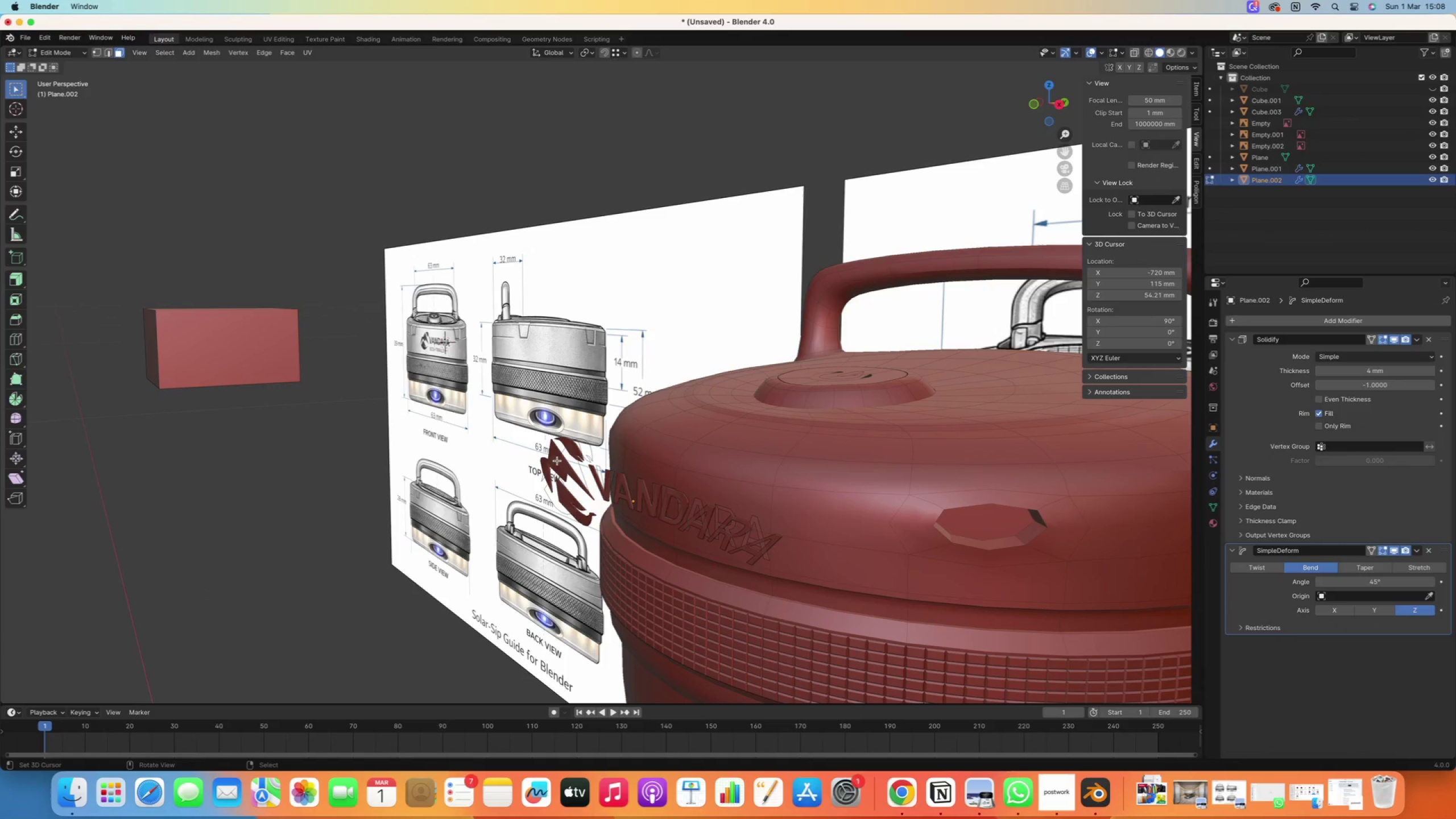 
key(A)
 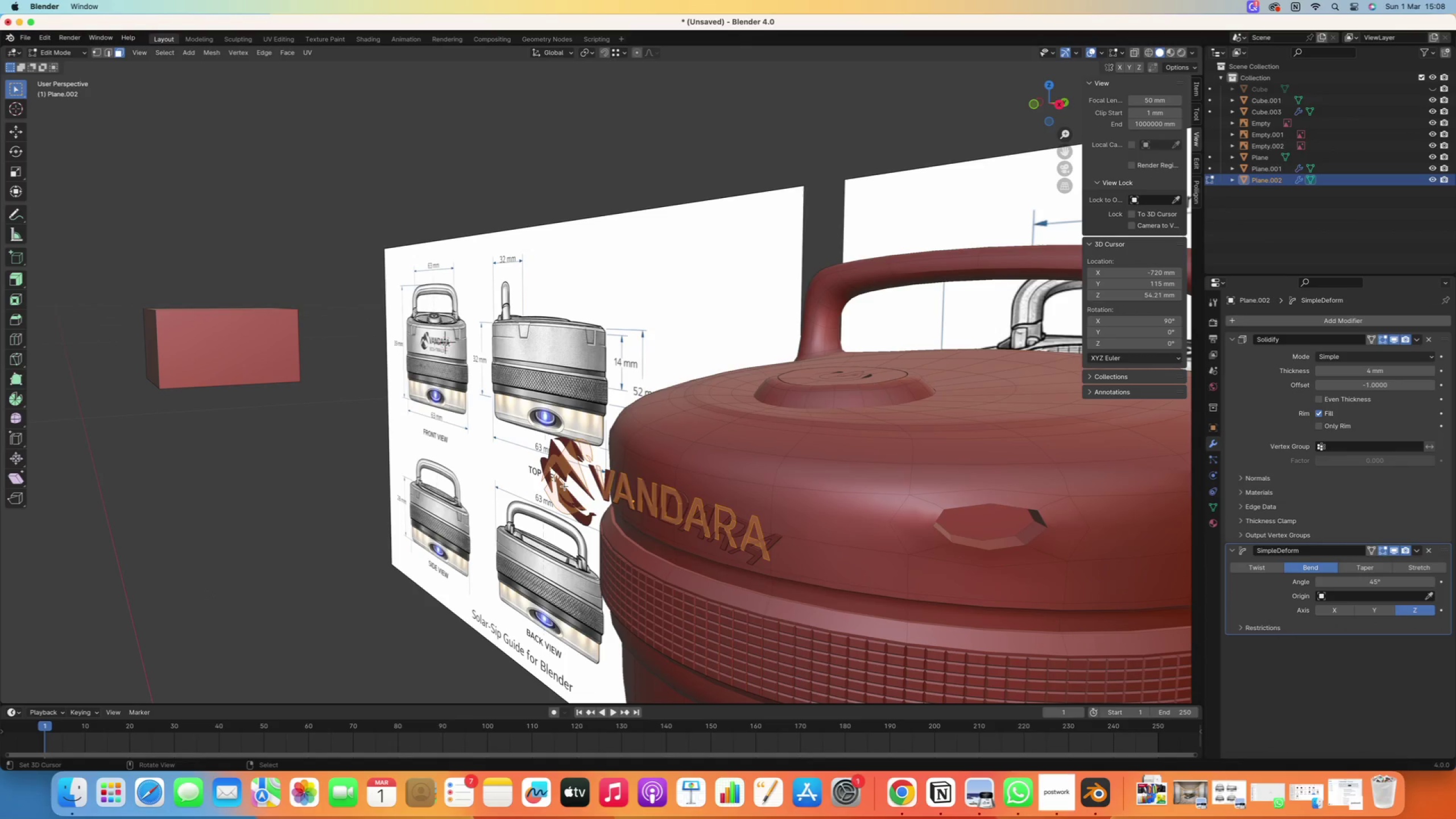 
type(rz)
 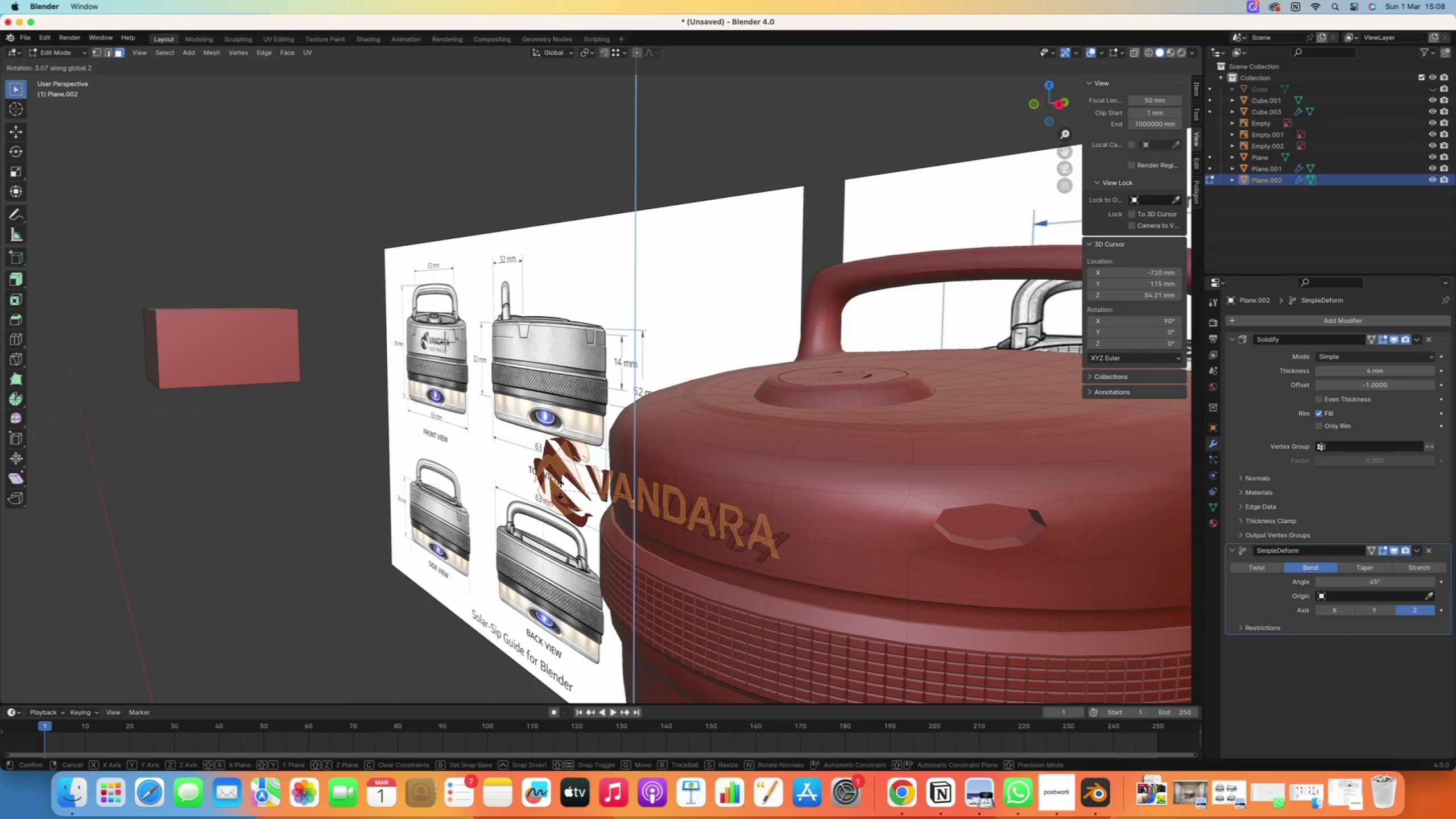 
key(X)
 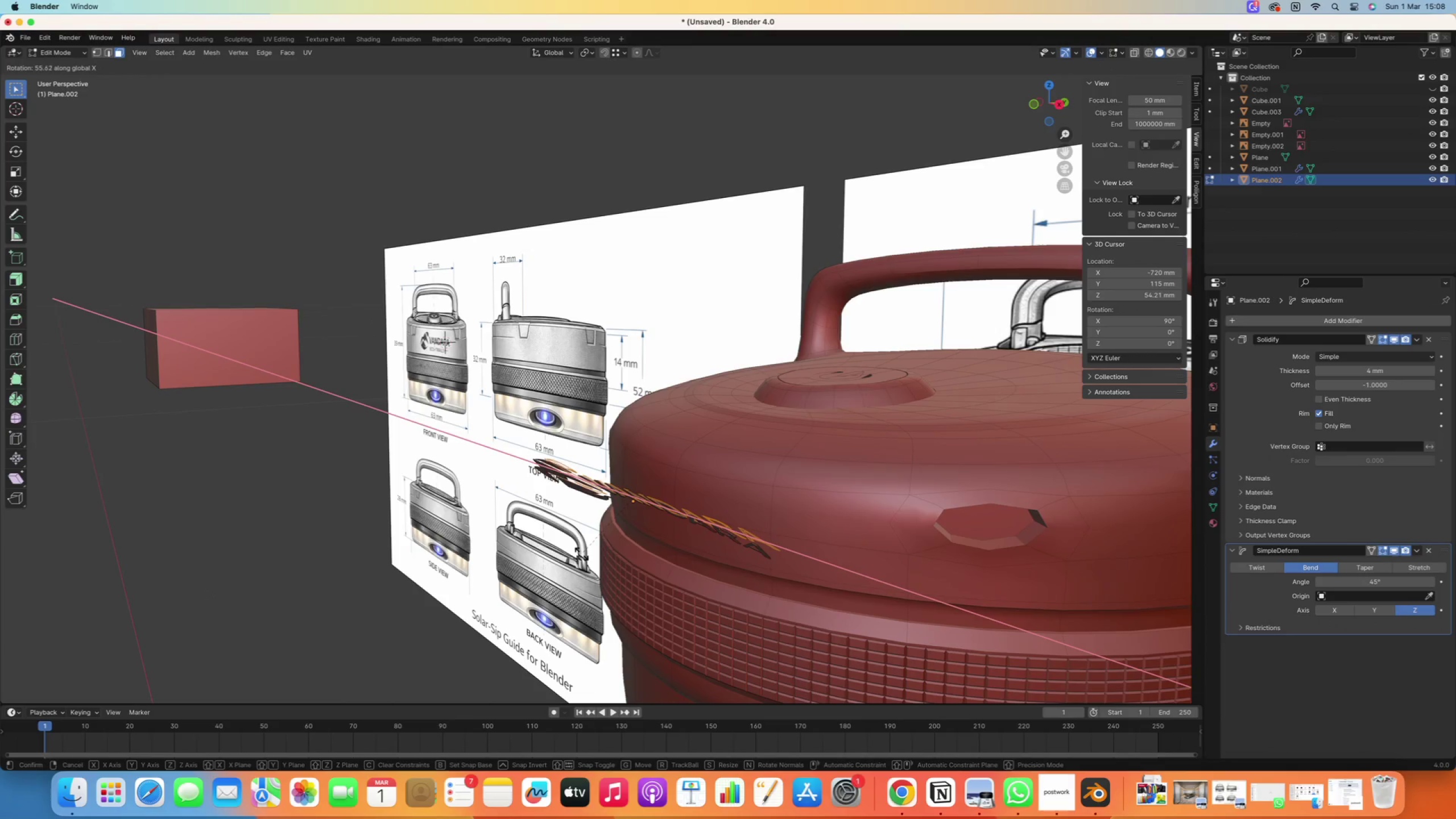 
right_click([569, 616])
 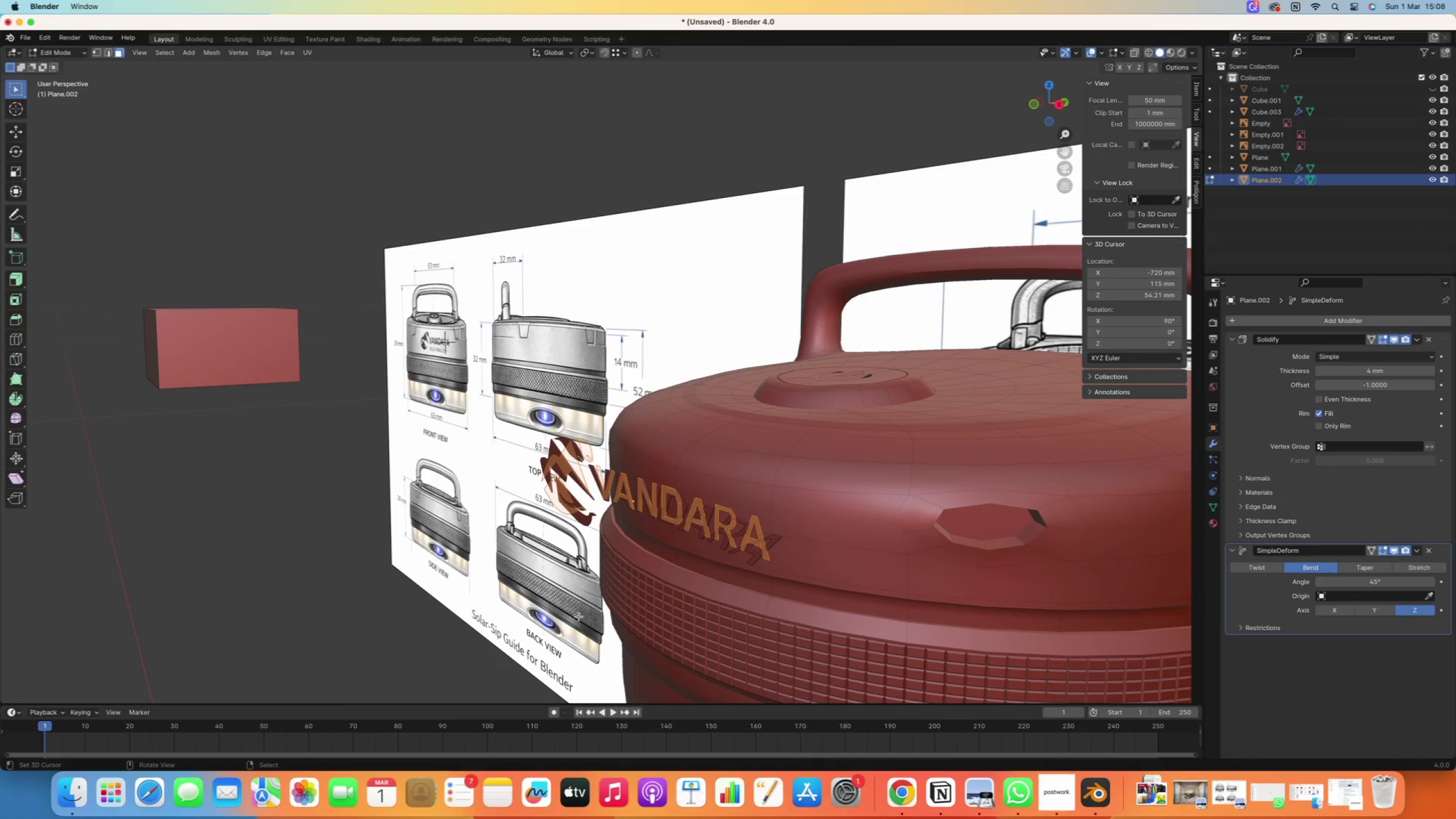 
key(R)
 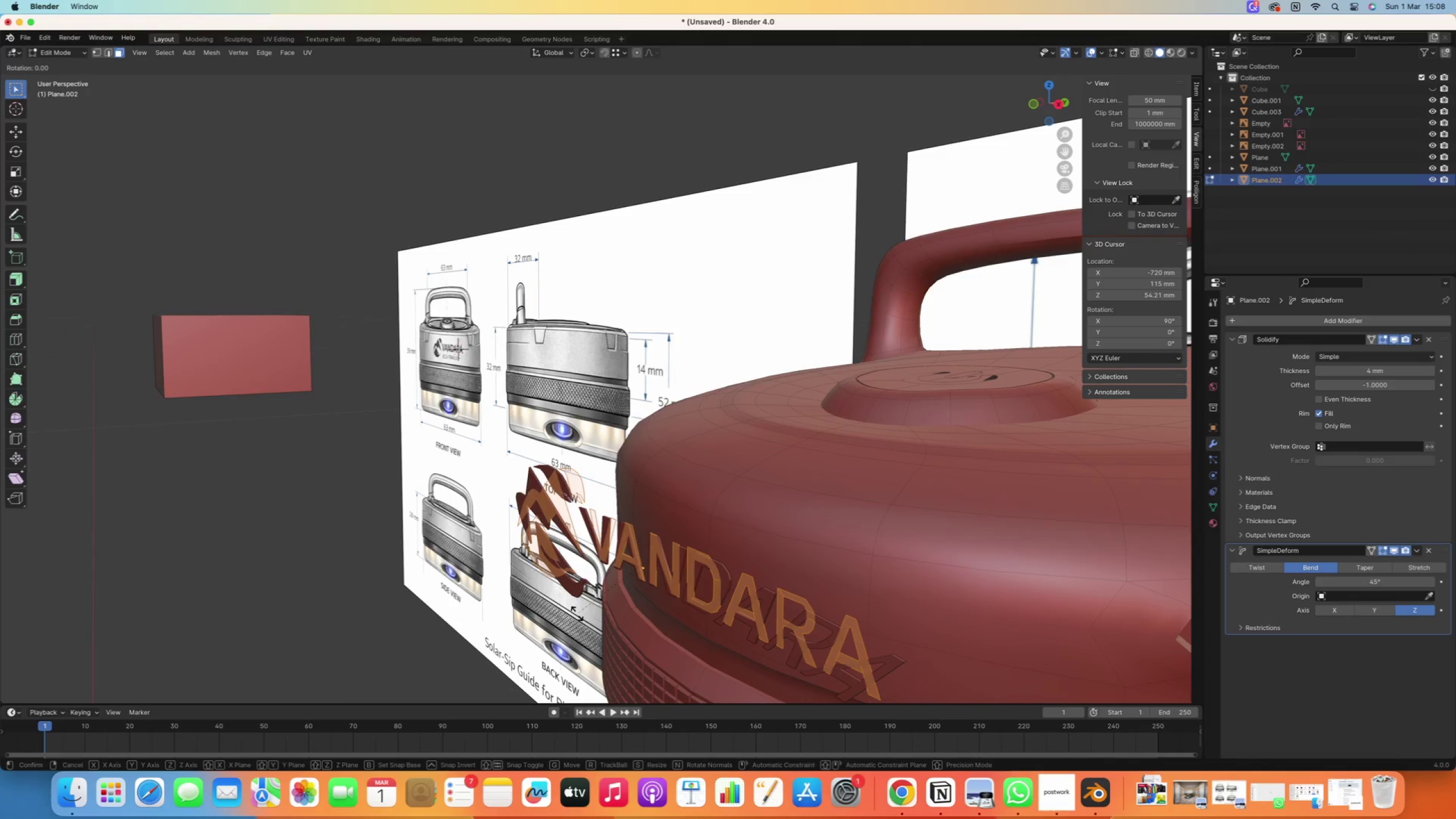 
scroll: coordinate [580, 614], scroll_direction: up, amount: 2.0
 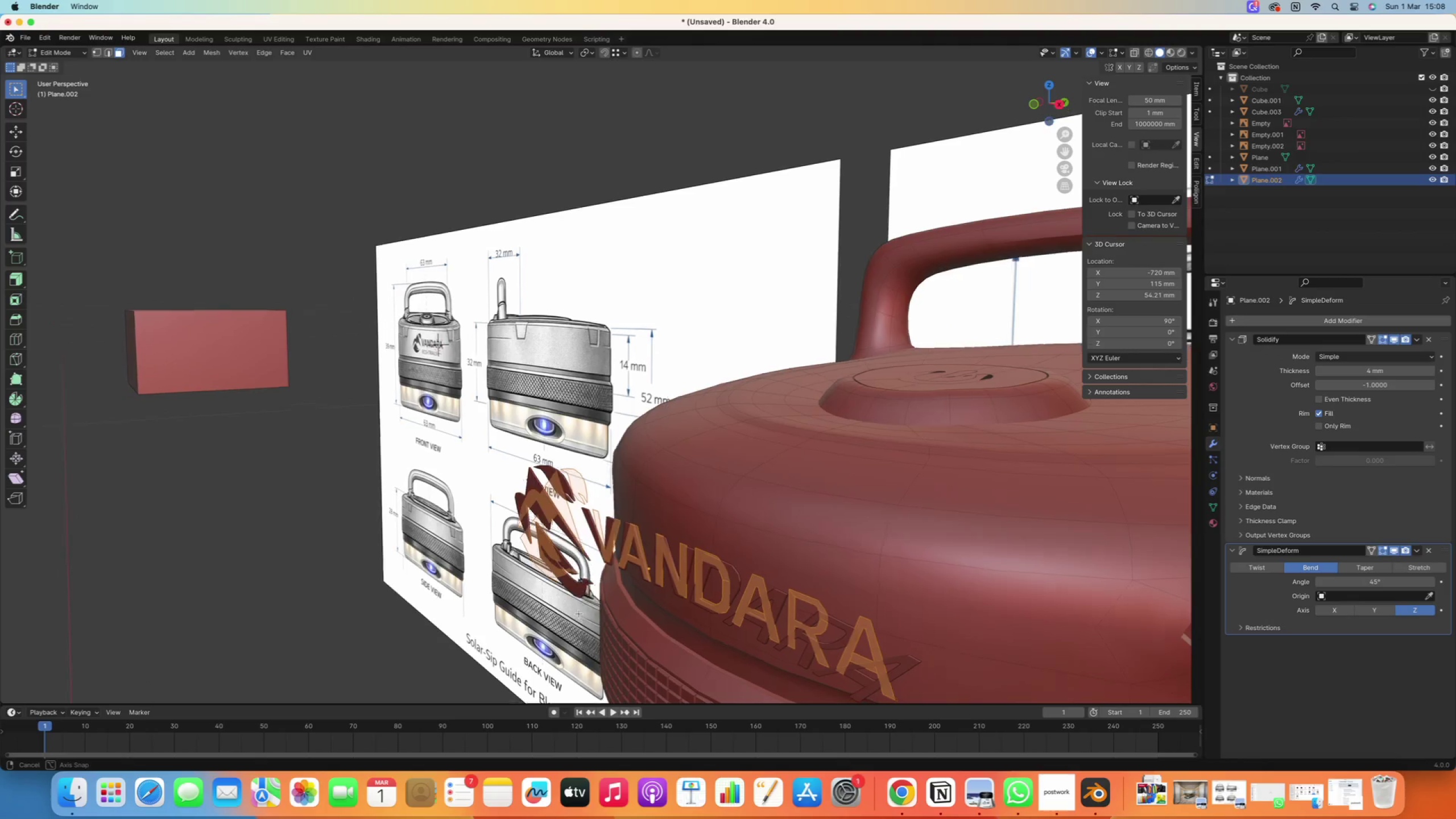 
key(Y)
 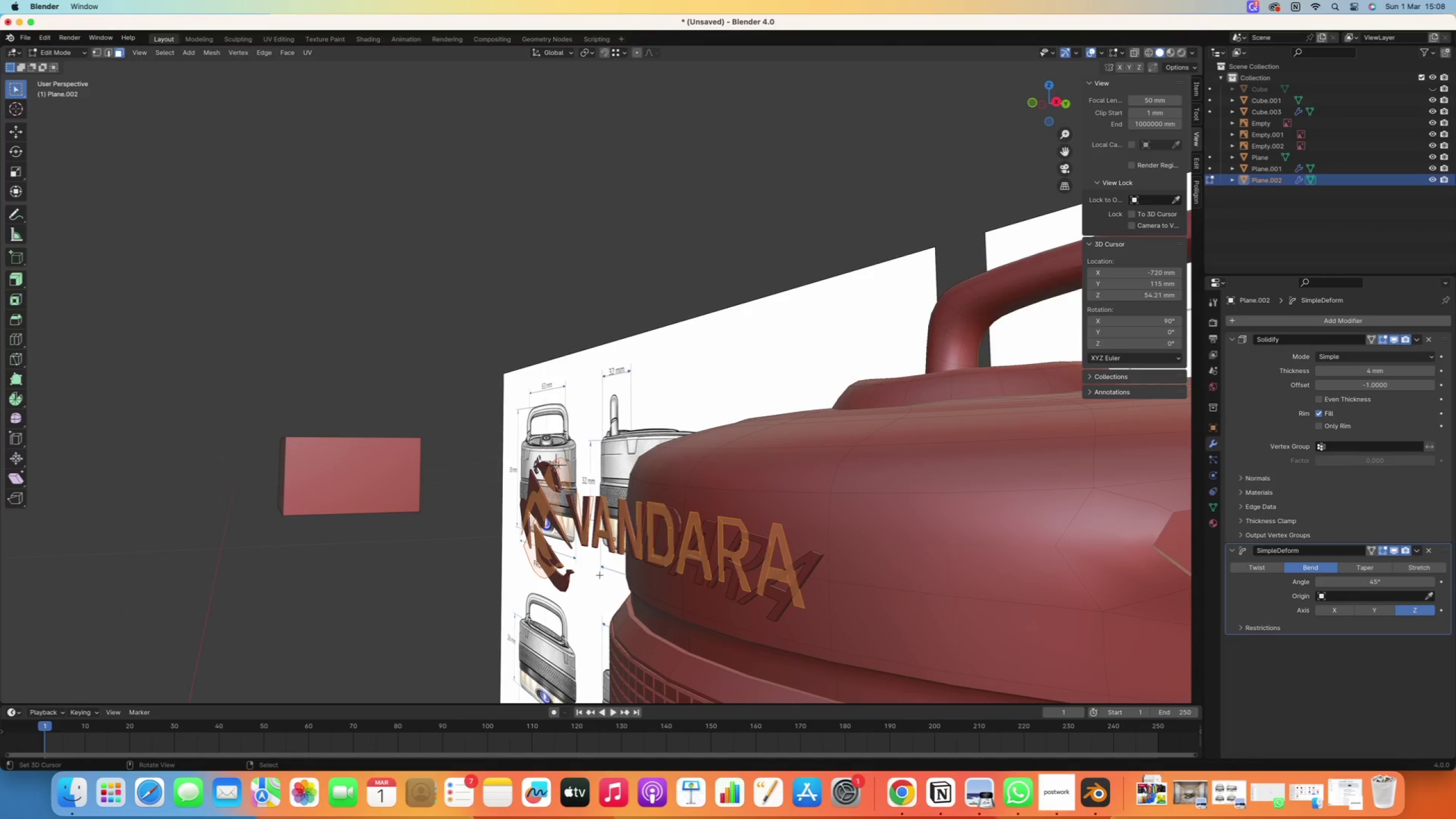 
wait(6.49)
 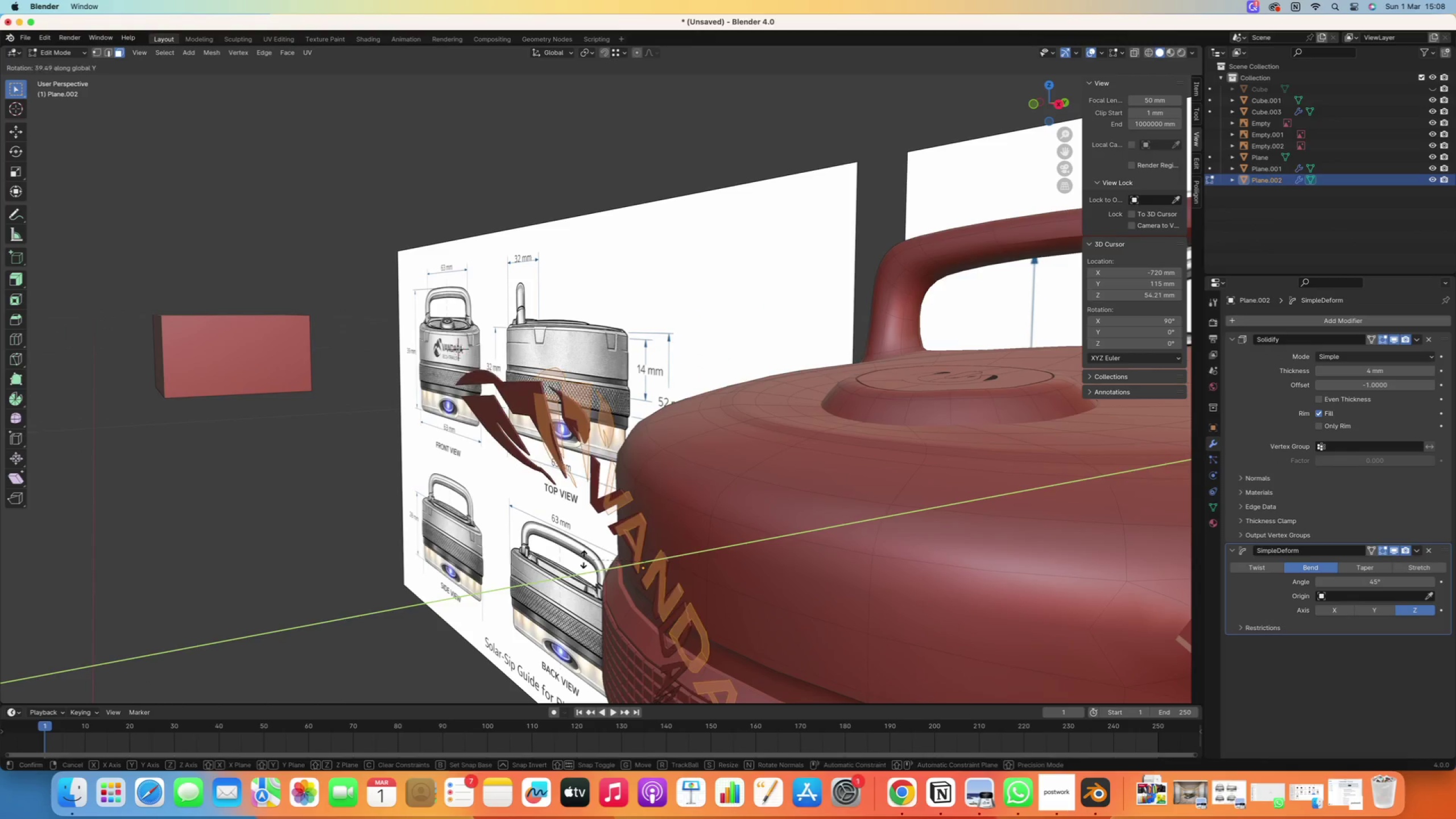 
key(R)
 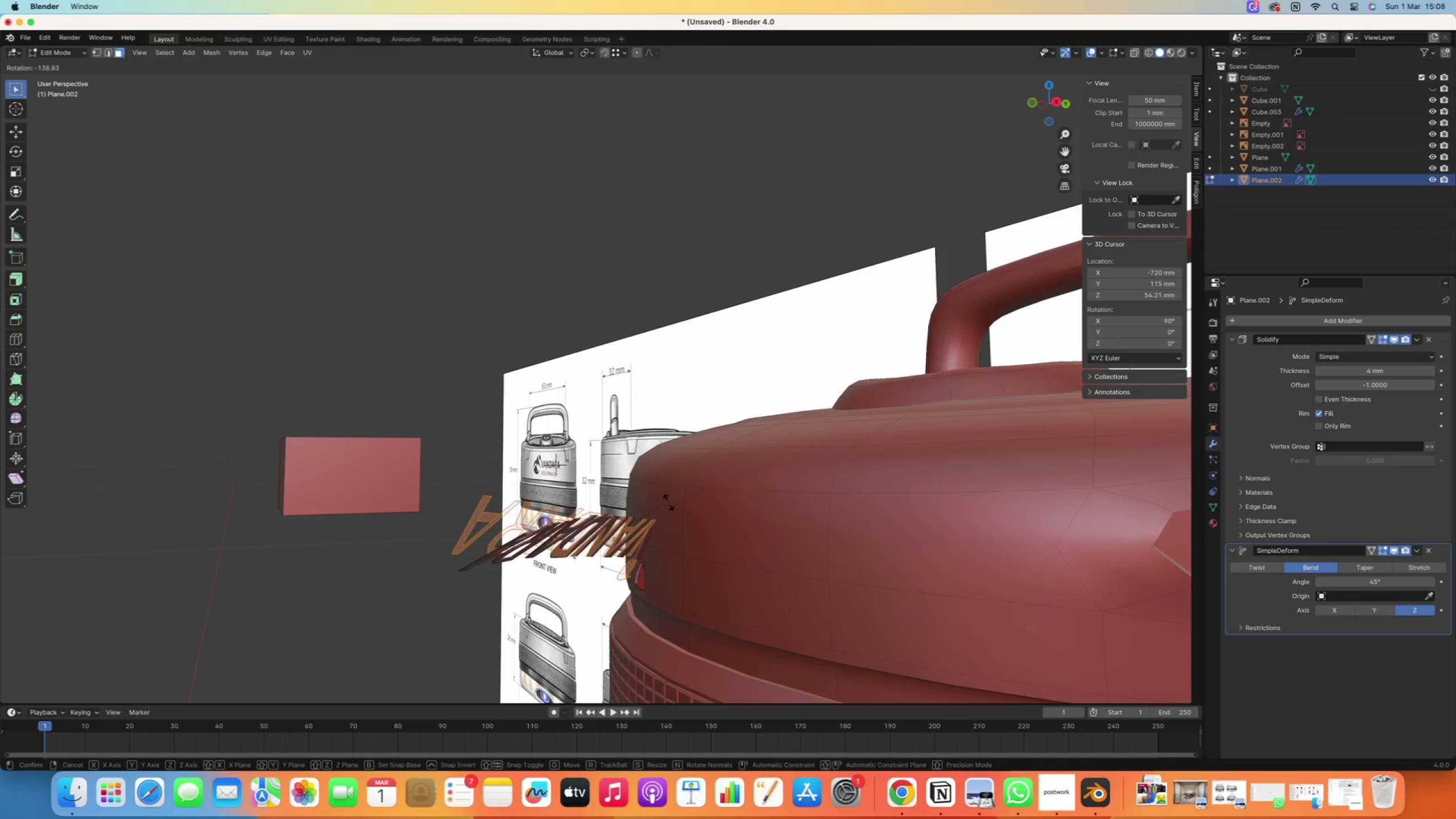 
right_click([636, 584])
 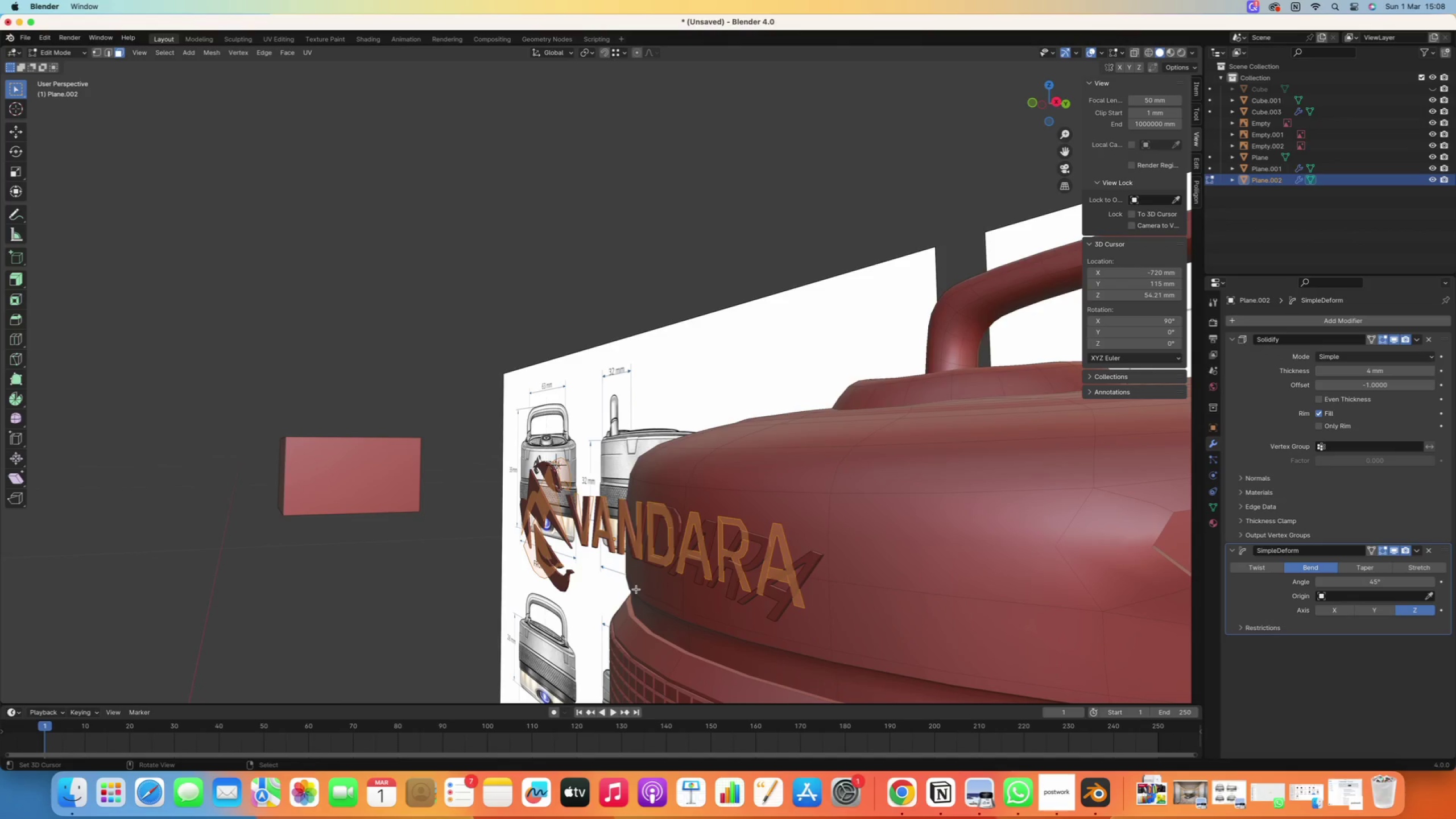 
type(rz)
 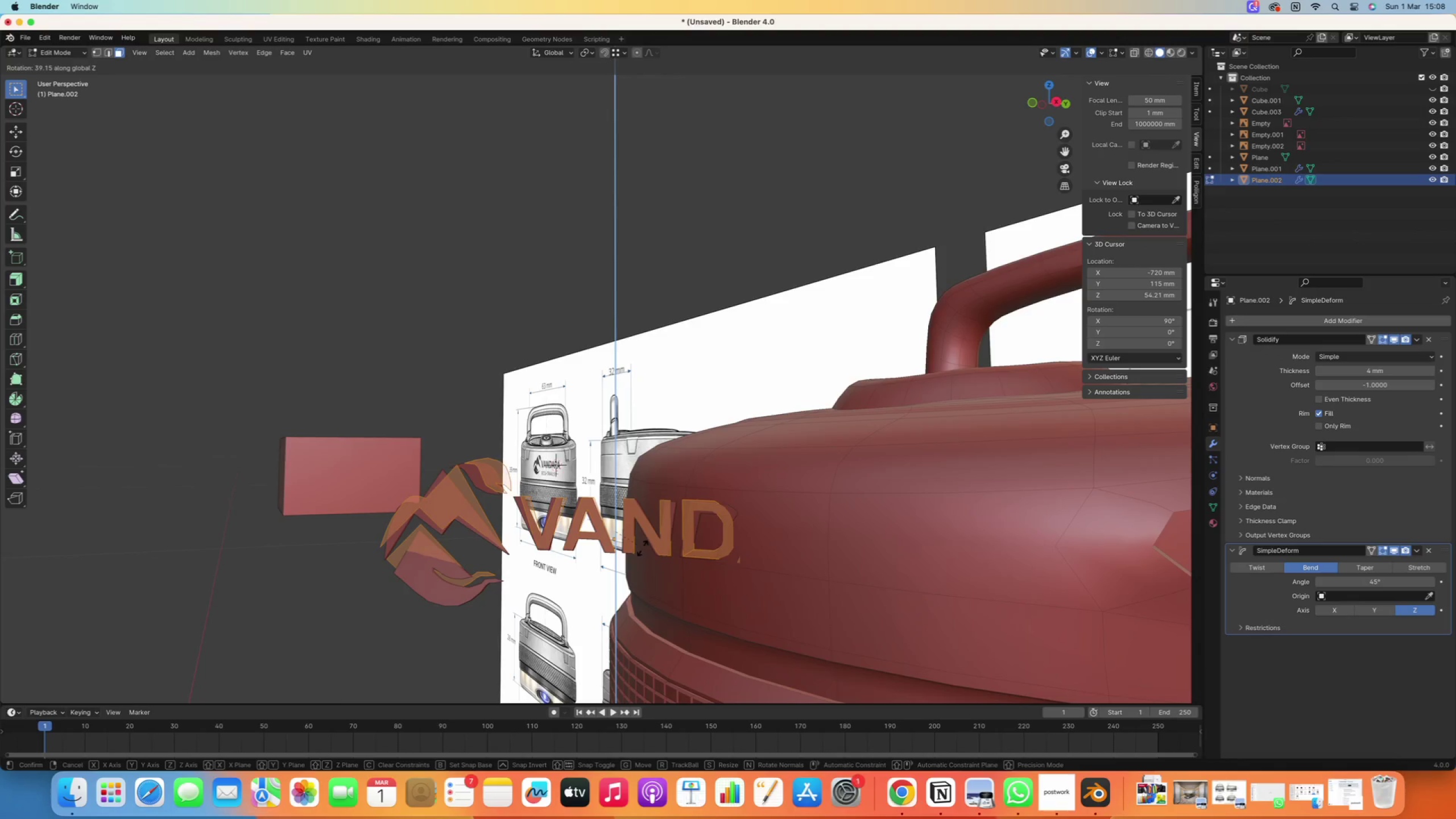 
right_click([618, 556])
 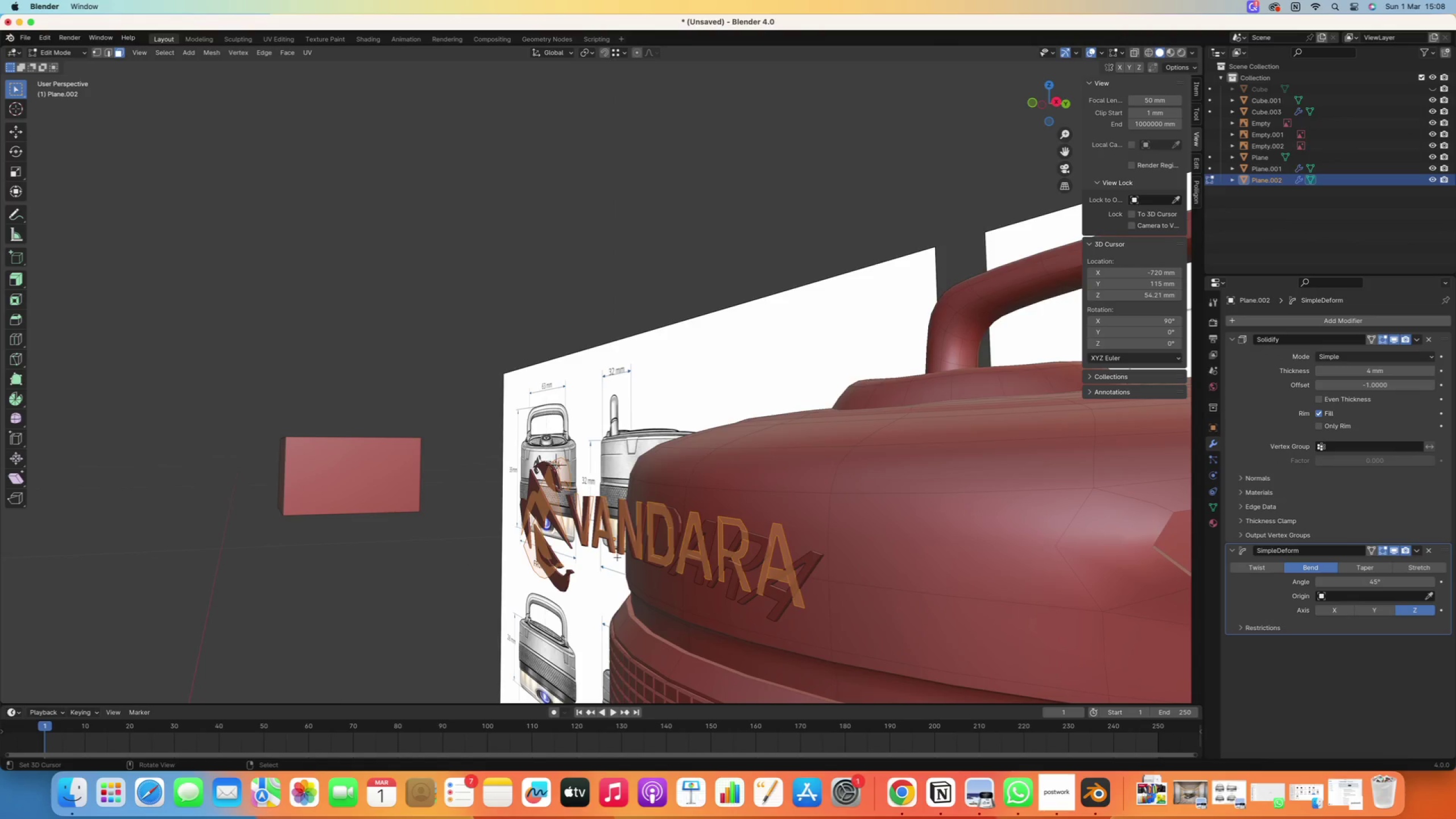 
type(rx)
 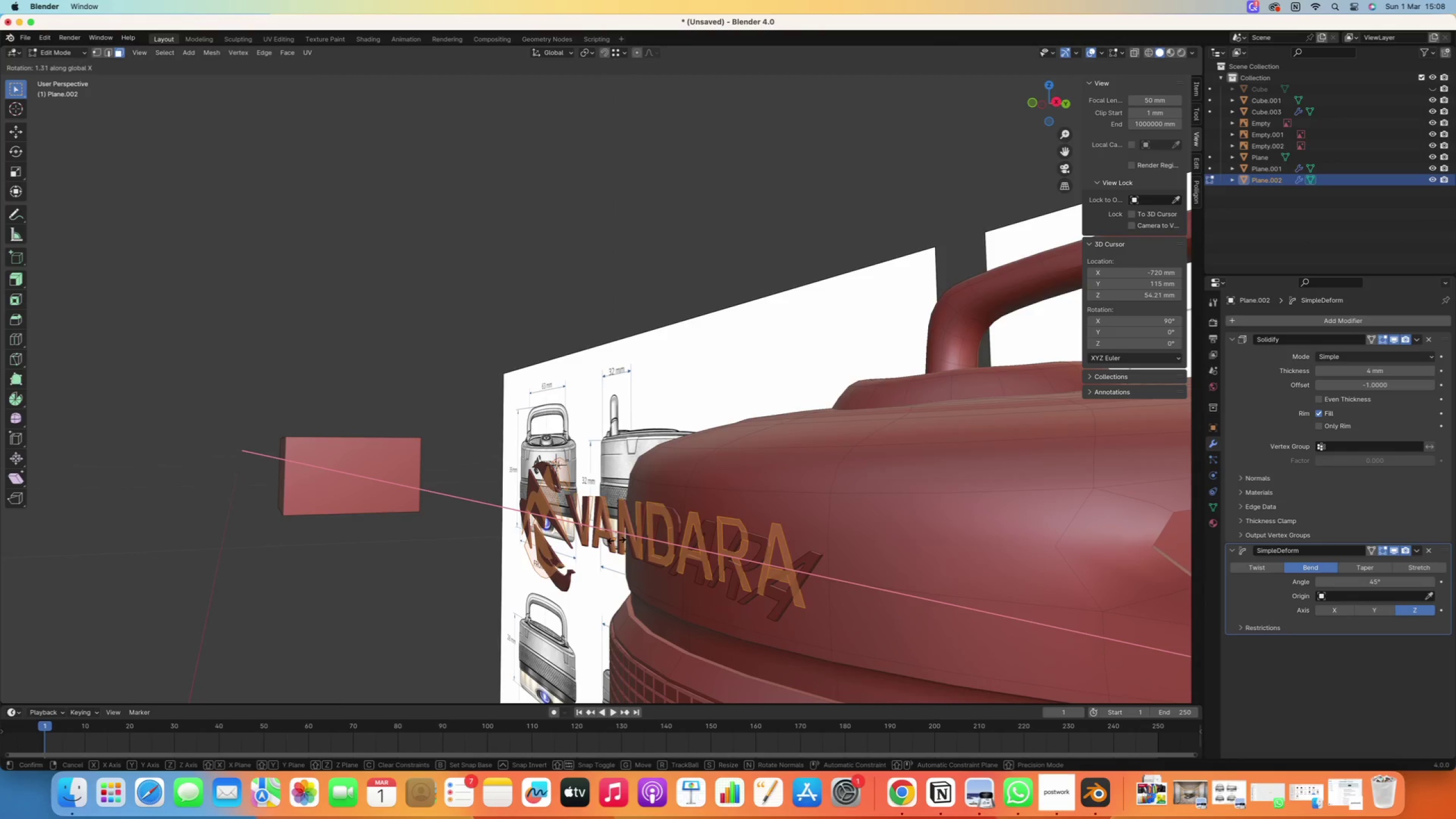 
right_click([616, 542])
 